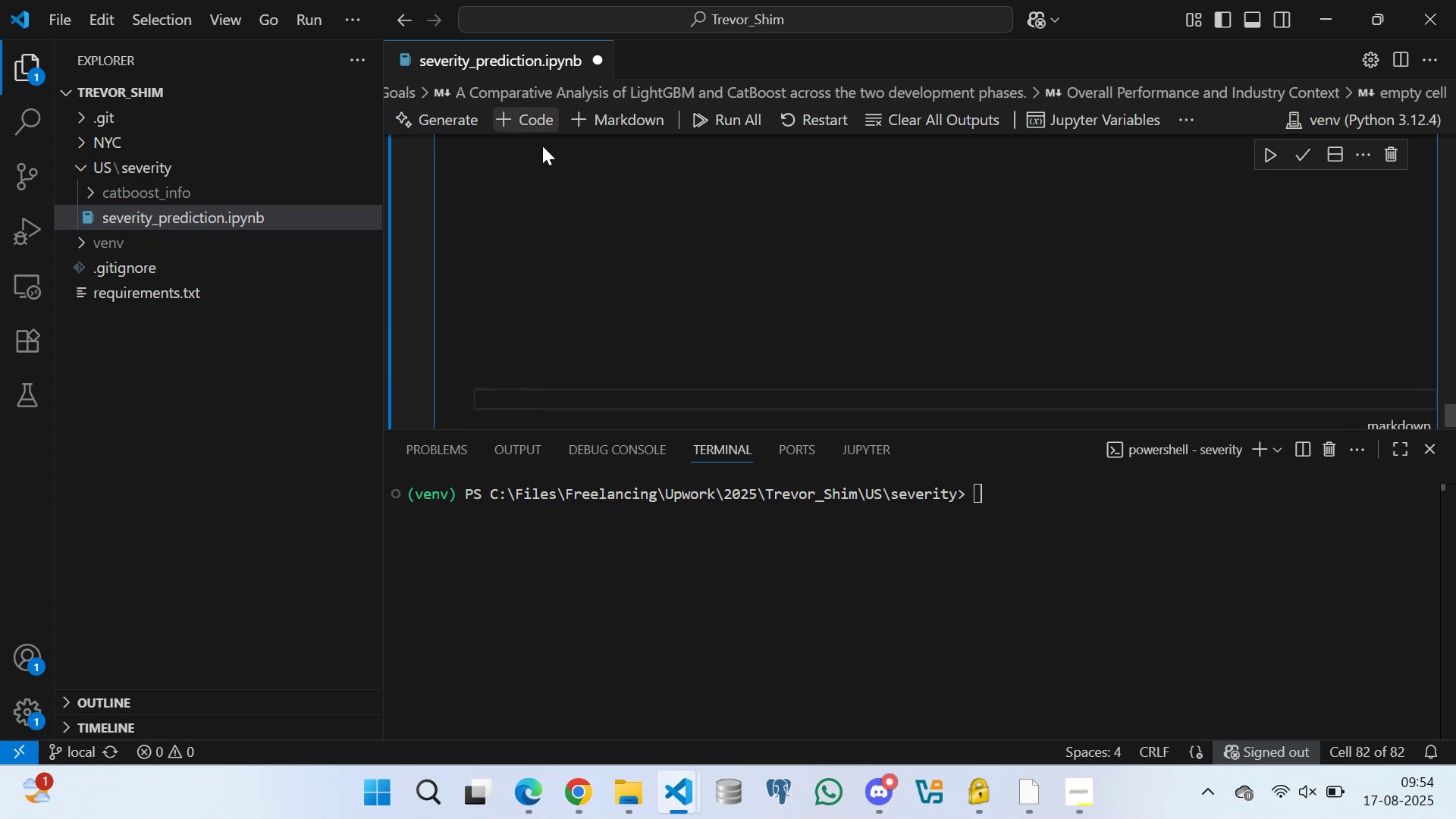 
scroll: coordinate [589, 284], scroll_direction: up, amount: 12.0
 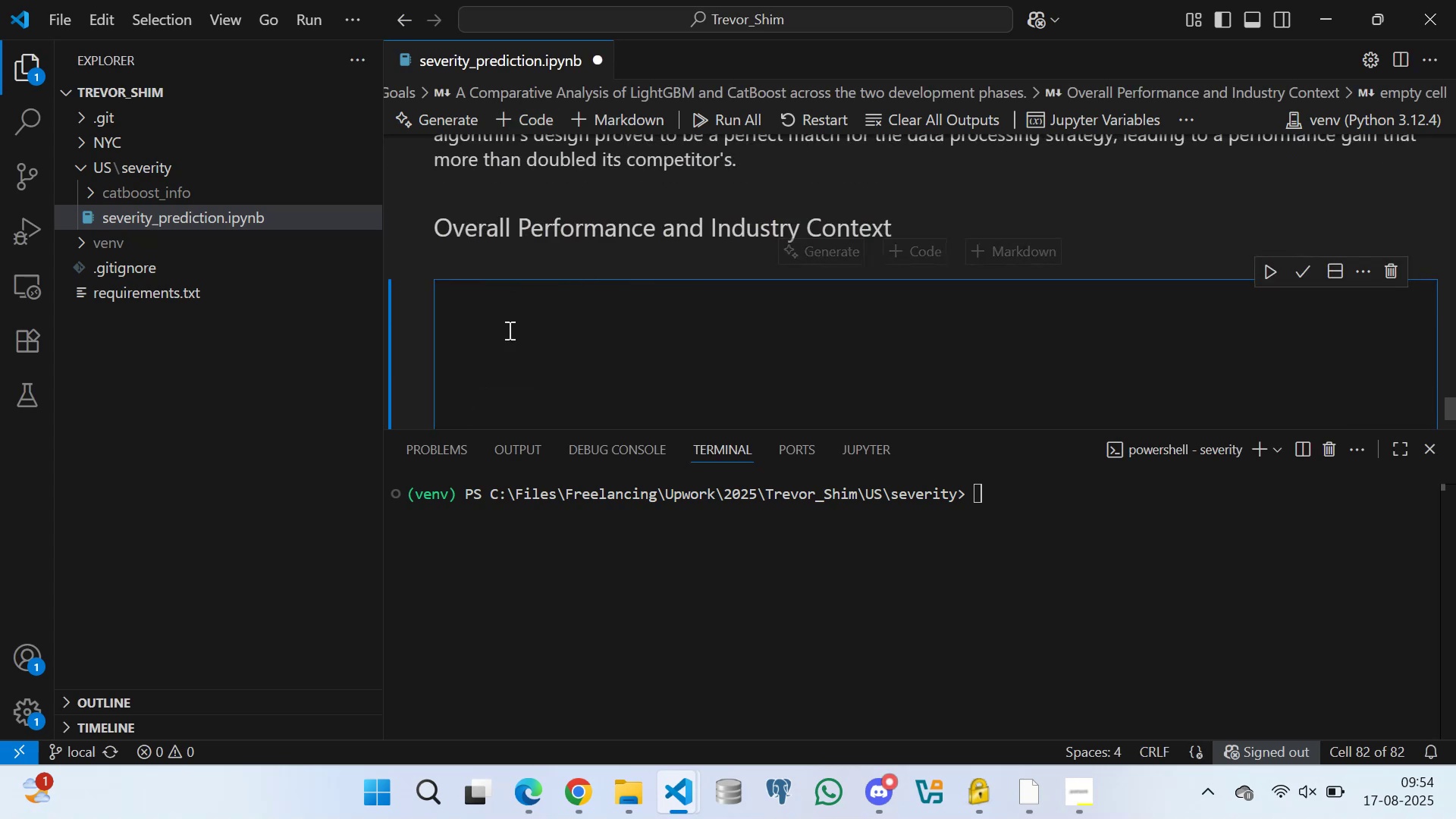 
left_click([508, 330])
 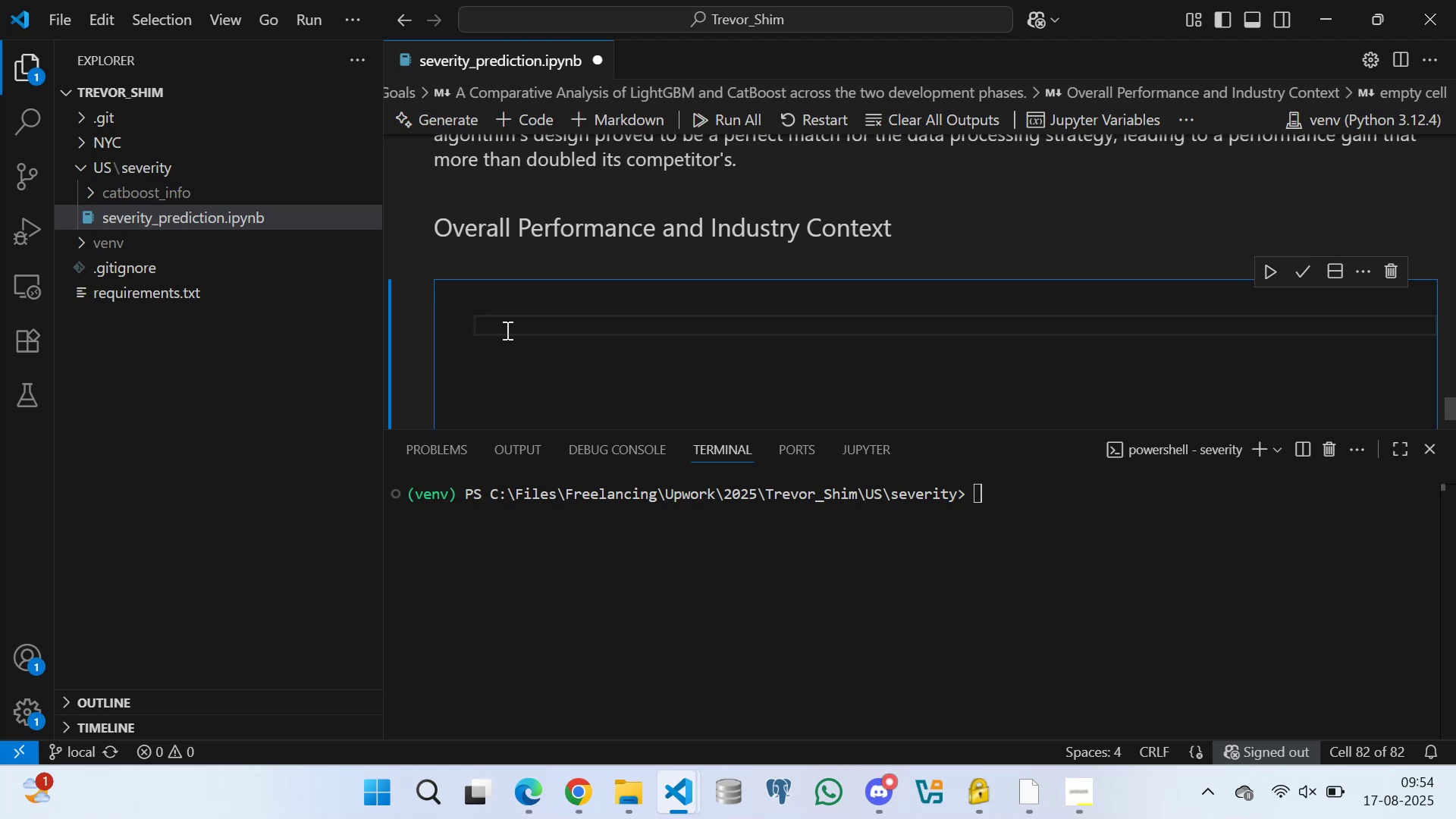 
wait(22.44)
 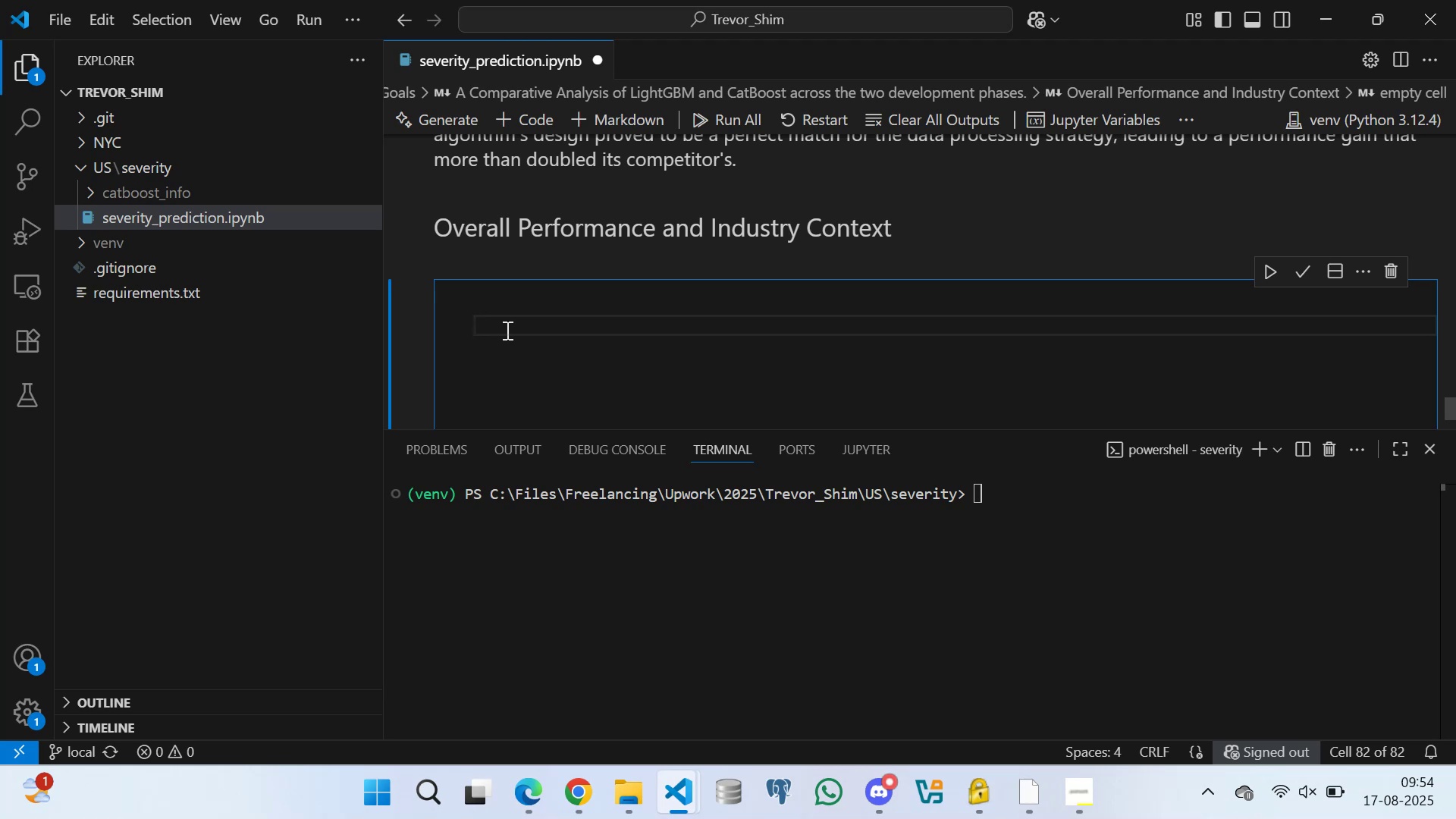 
key(G)
 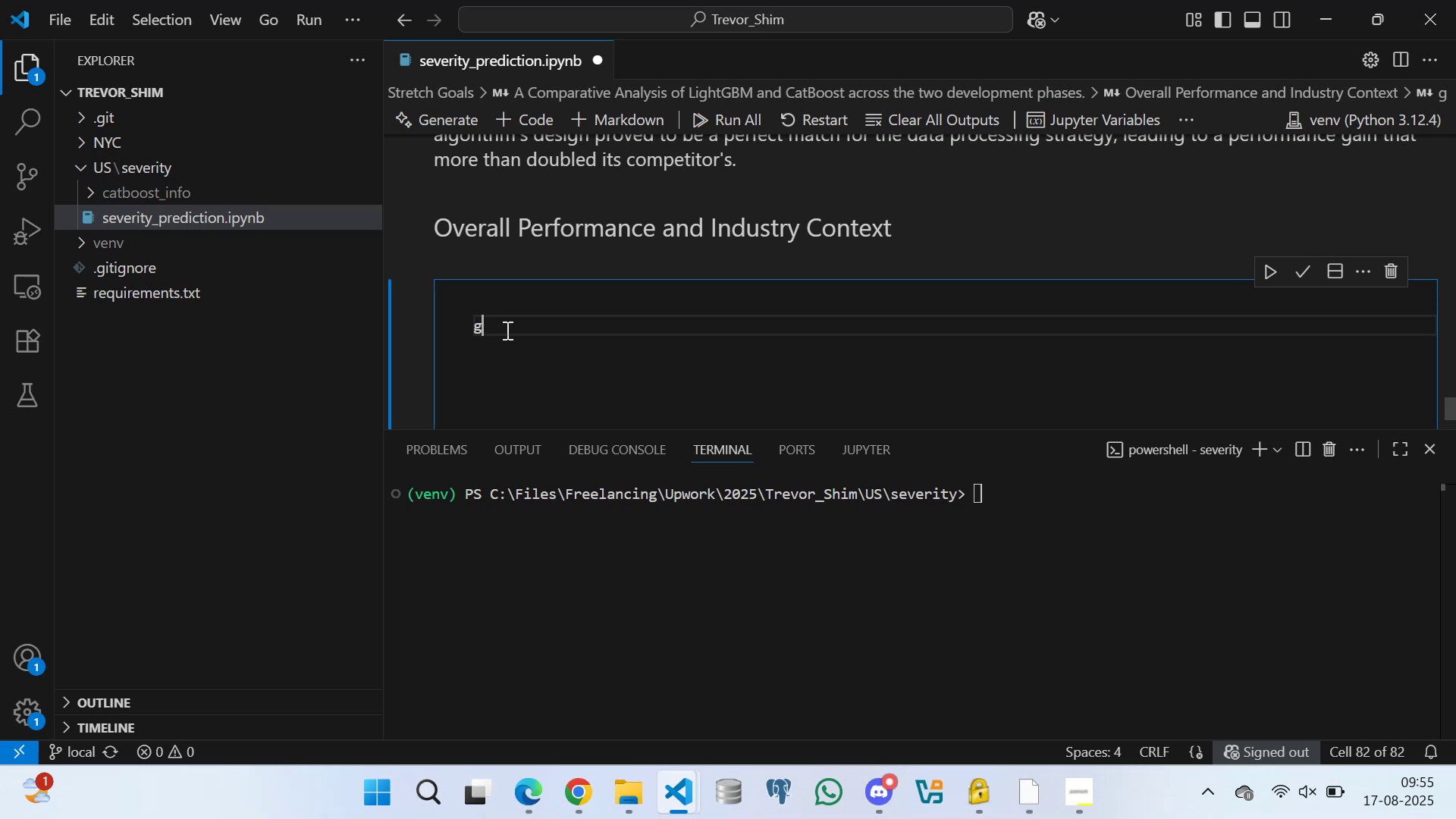 
wait(6.96)
 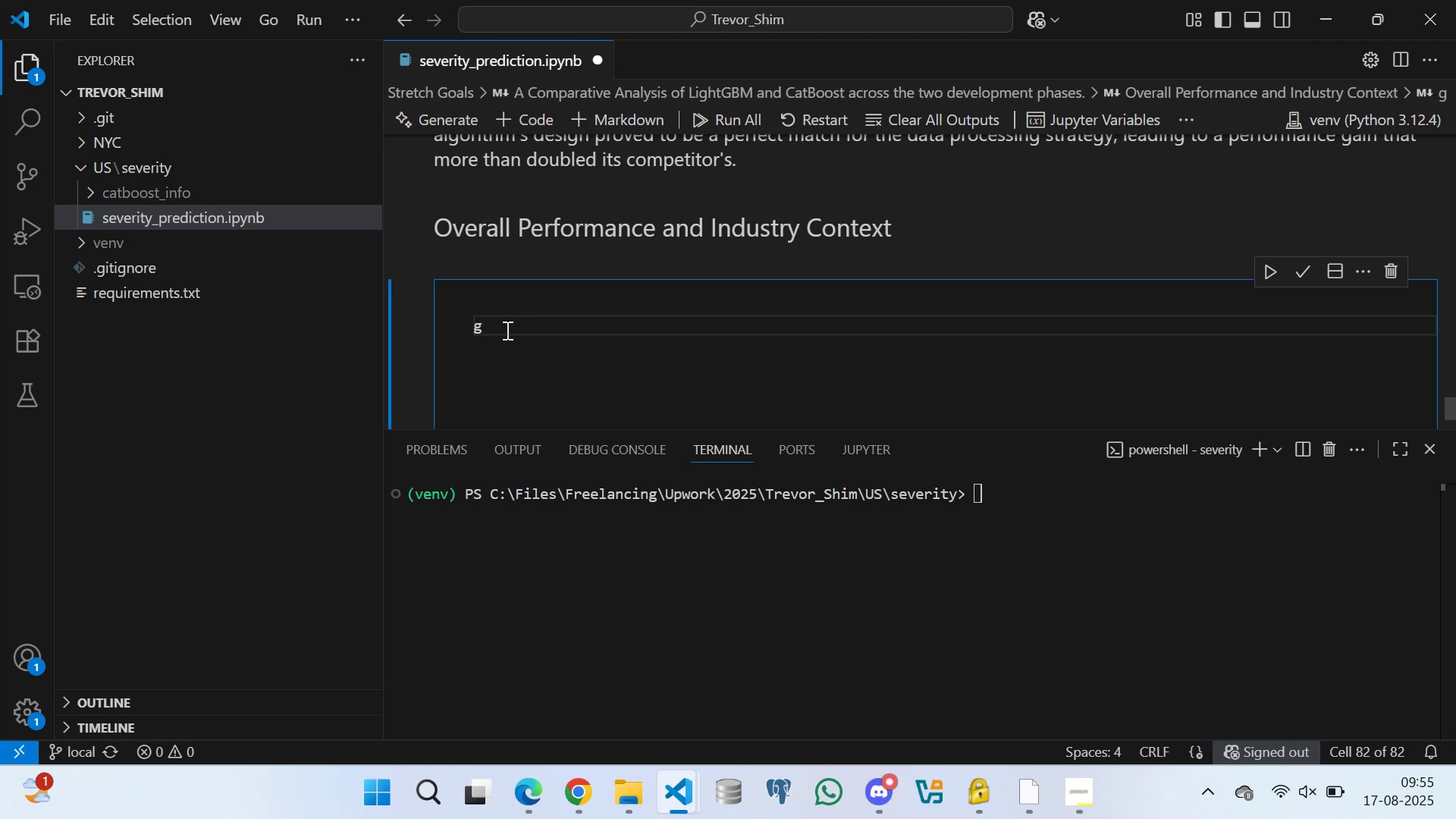 
key(Backspace)
 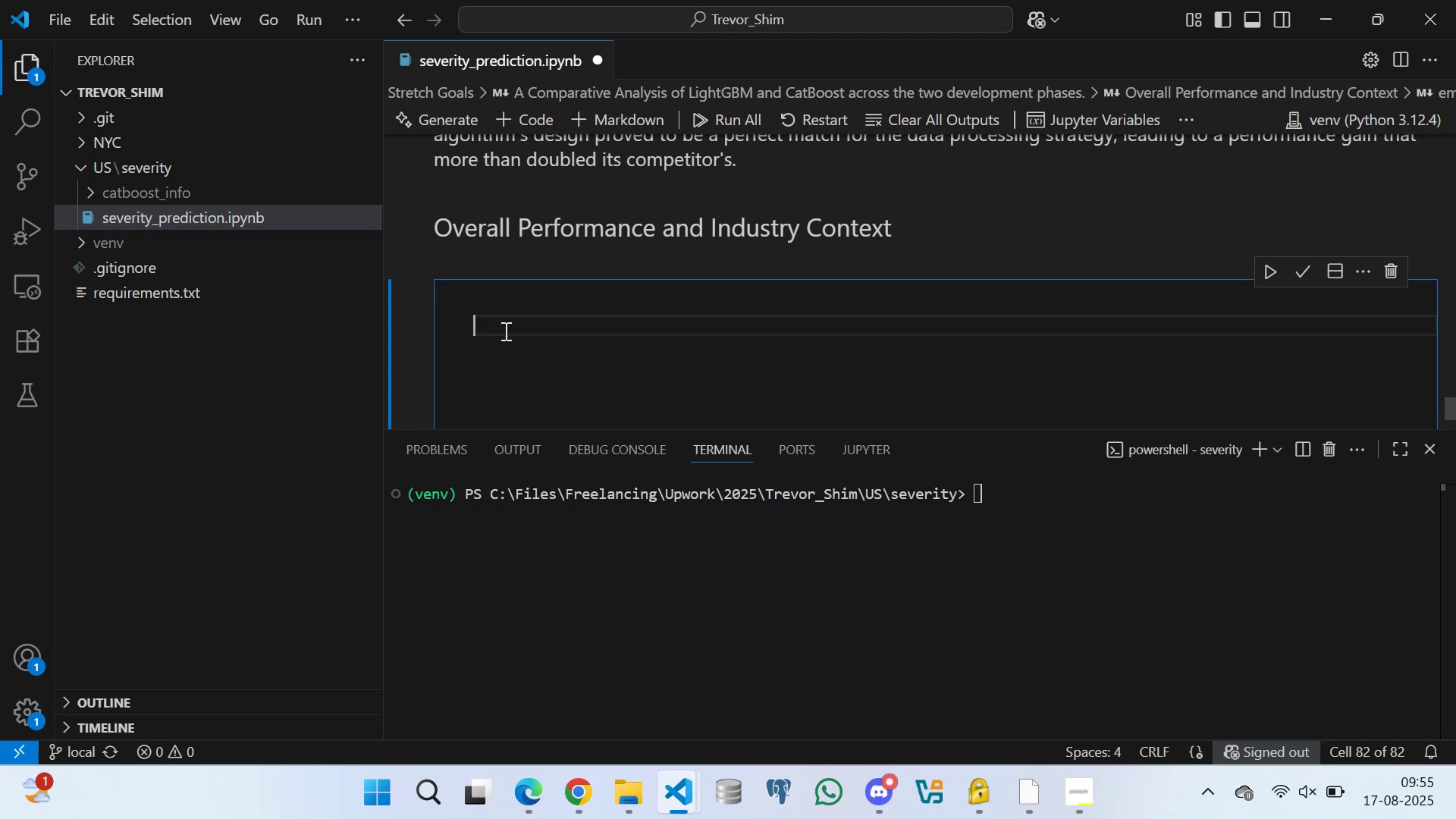 
wait(20.47)
 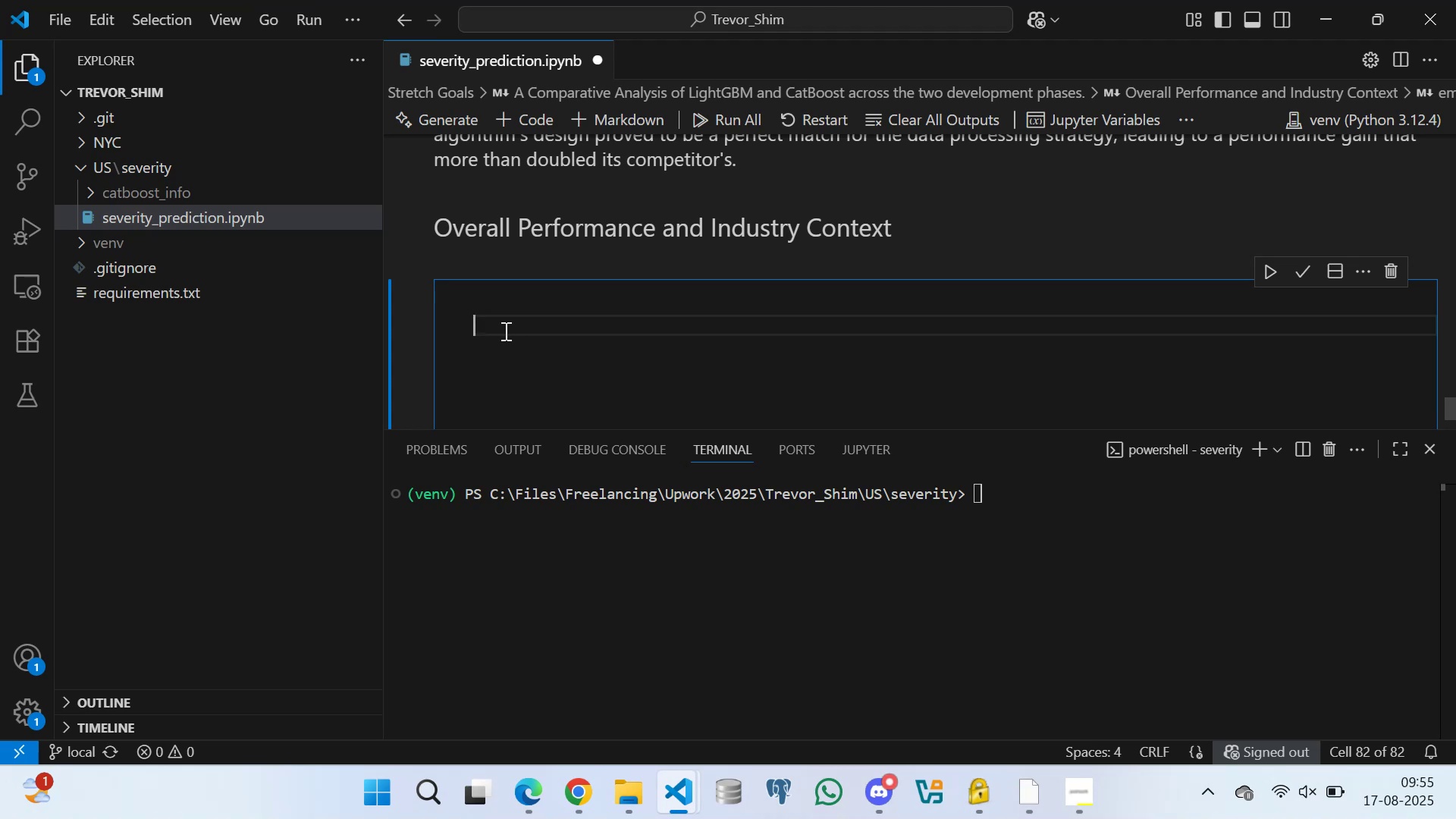 
key(T)
 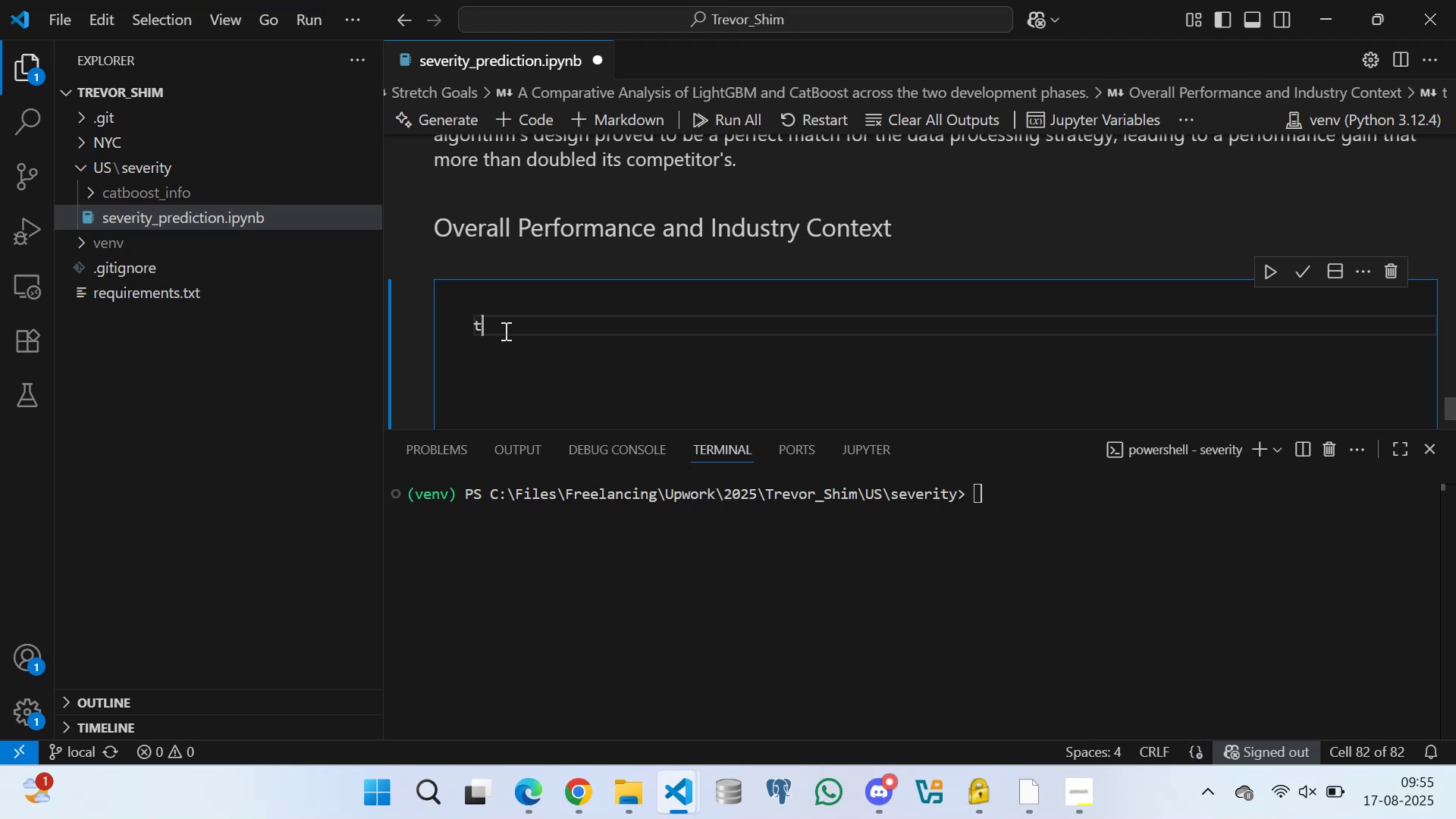 
key(Backspace)
type(the best)
key(Backspace)
key(Backspace)
key(Backspace)
key(Backspace)
type(BEST MACRO)
key(Backspace)
key(Backspace)
key(Backspace)
key(Backspace)
key(Backspace)
type(Macro )
 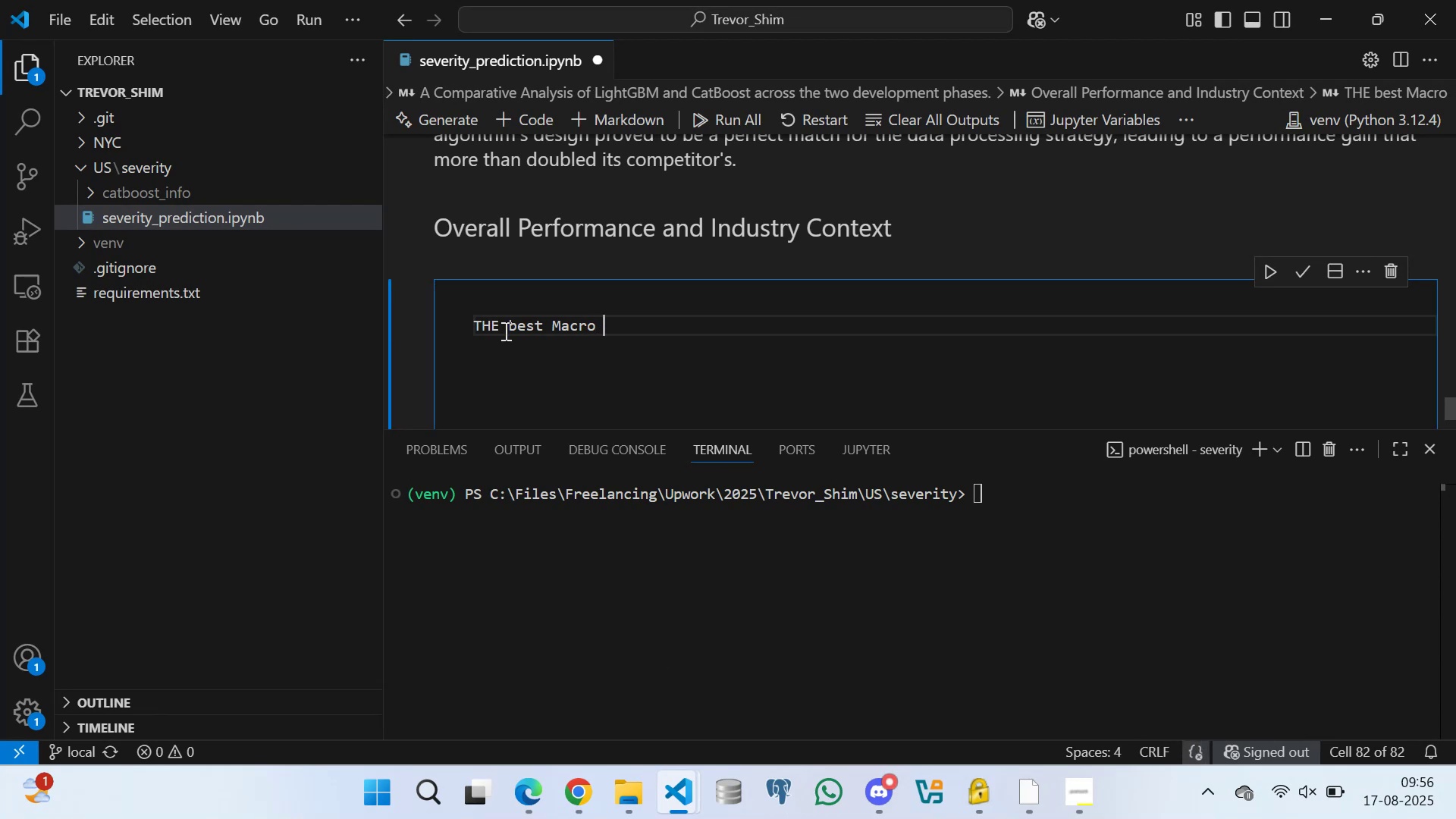 
hold_key(key=CapsLock, duration=0.59)
 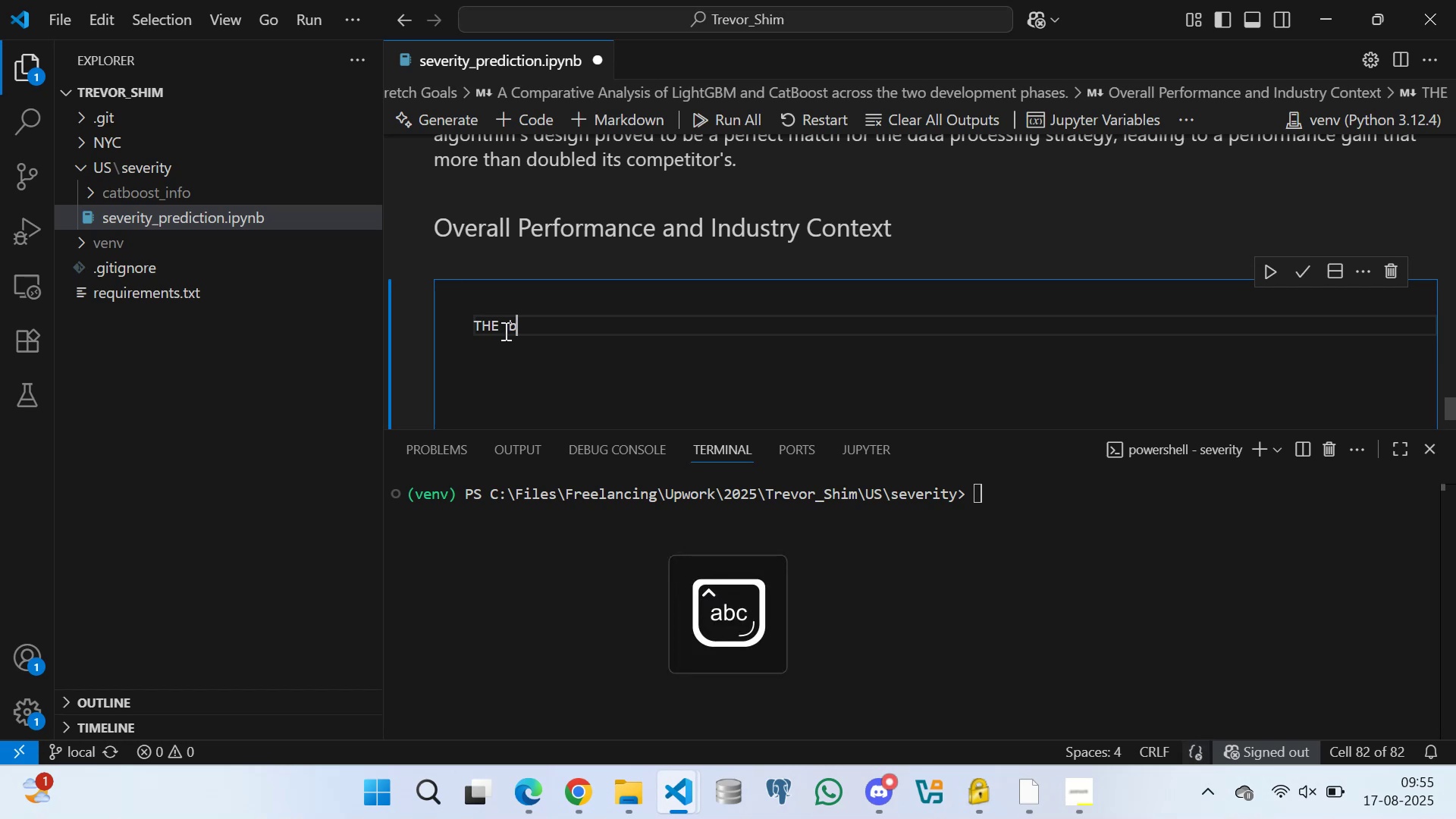 
hold_key(key=CapsLock, duration=0.78)
 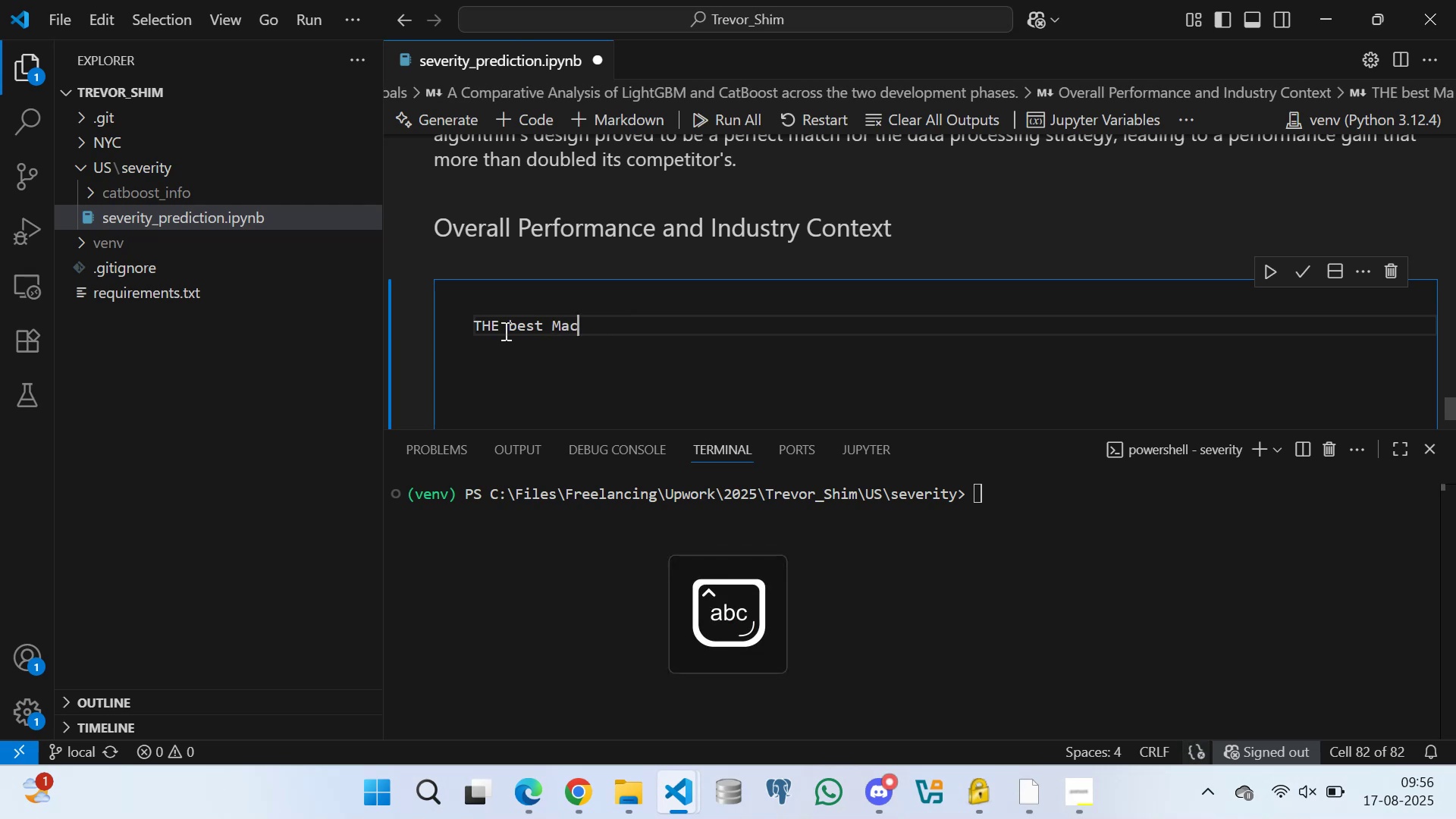 
hold_key(key=CapsLock, duration=0.47)
 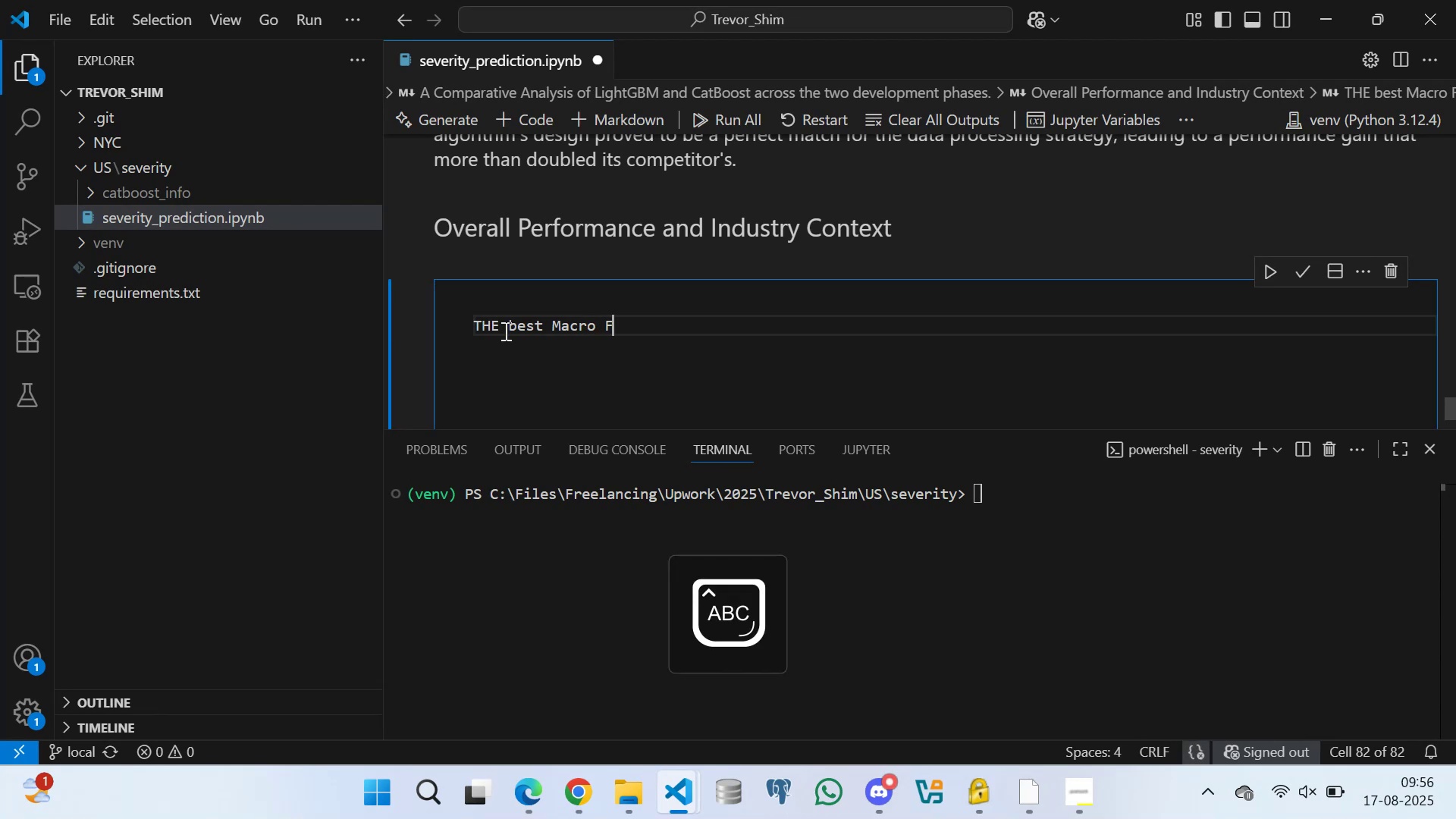 
type(F1 score )
 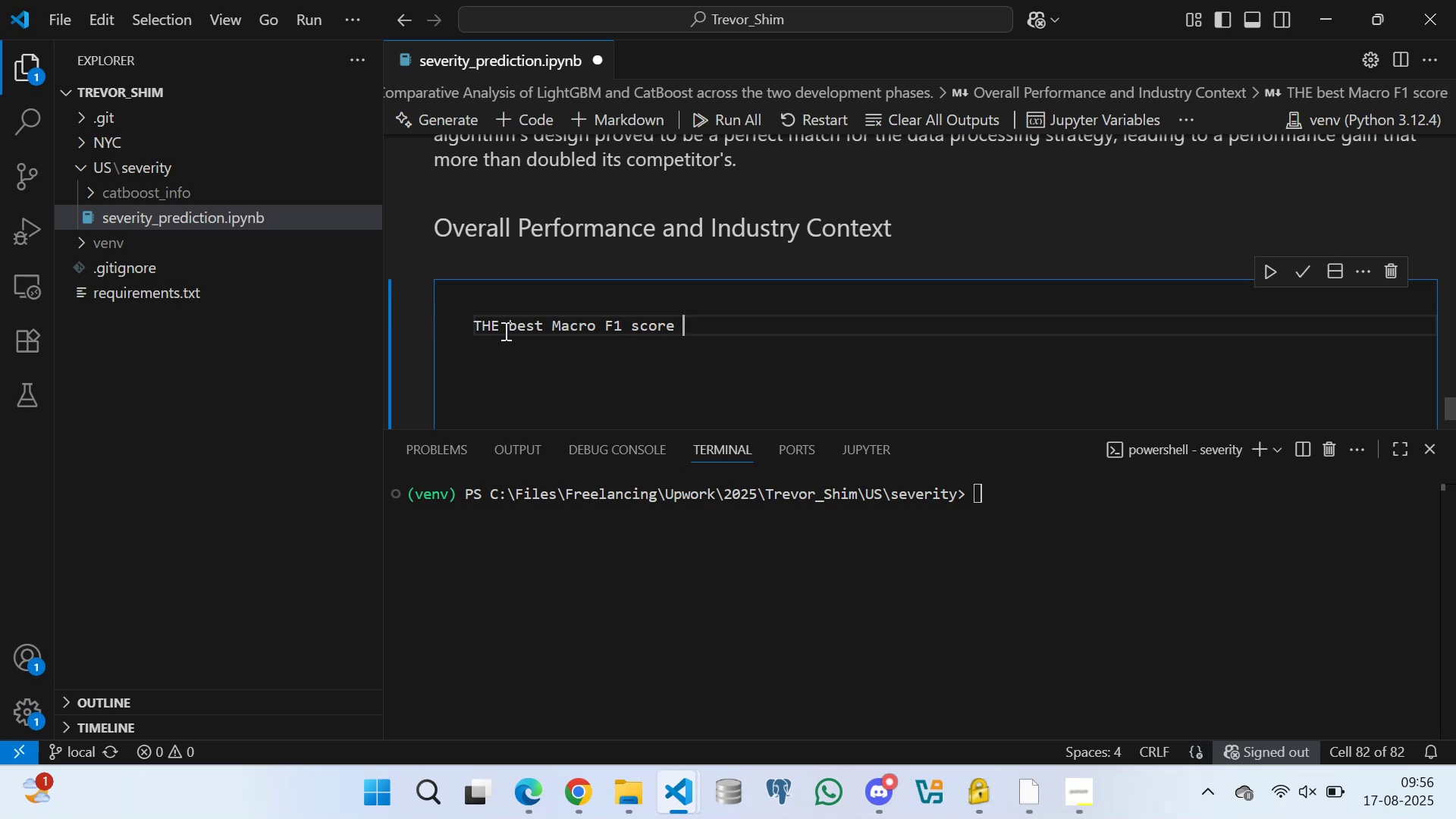 
type(aho)
key(Backspace)
key(Backspace)
type(c)
 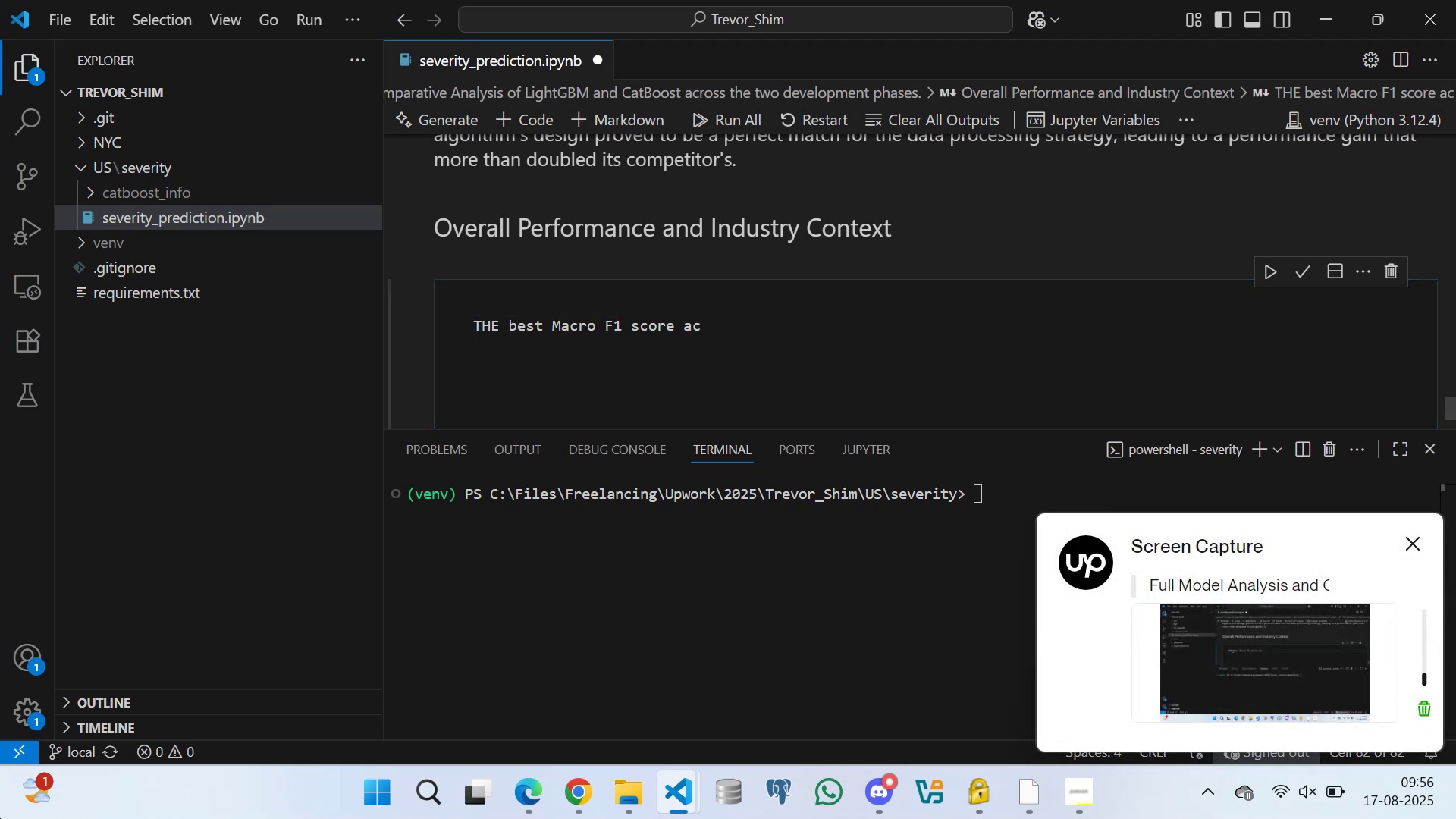 
left_click_drag(start_coordinate=[46, 519], to_coordinate=[50, 522])
 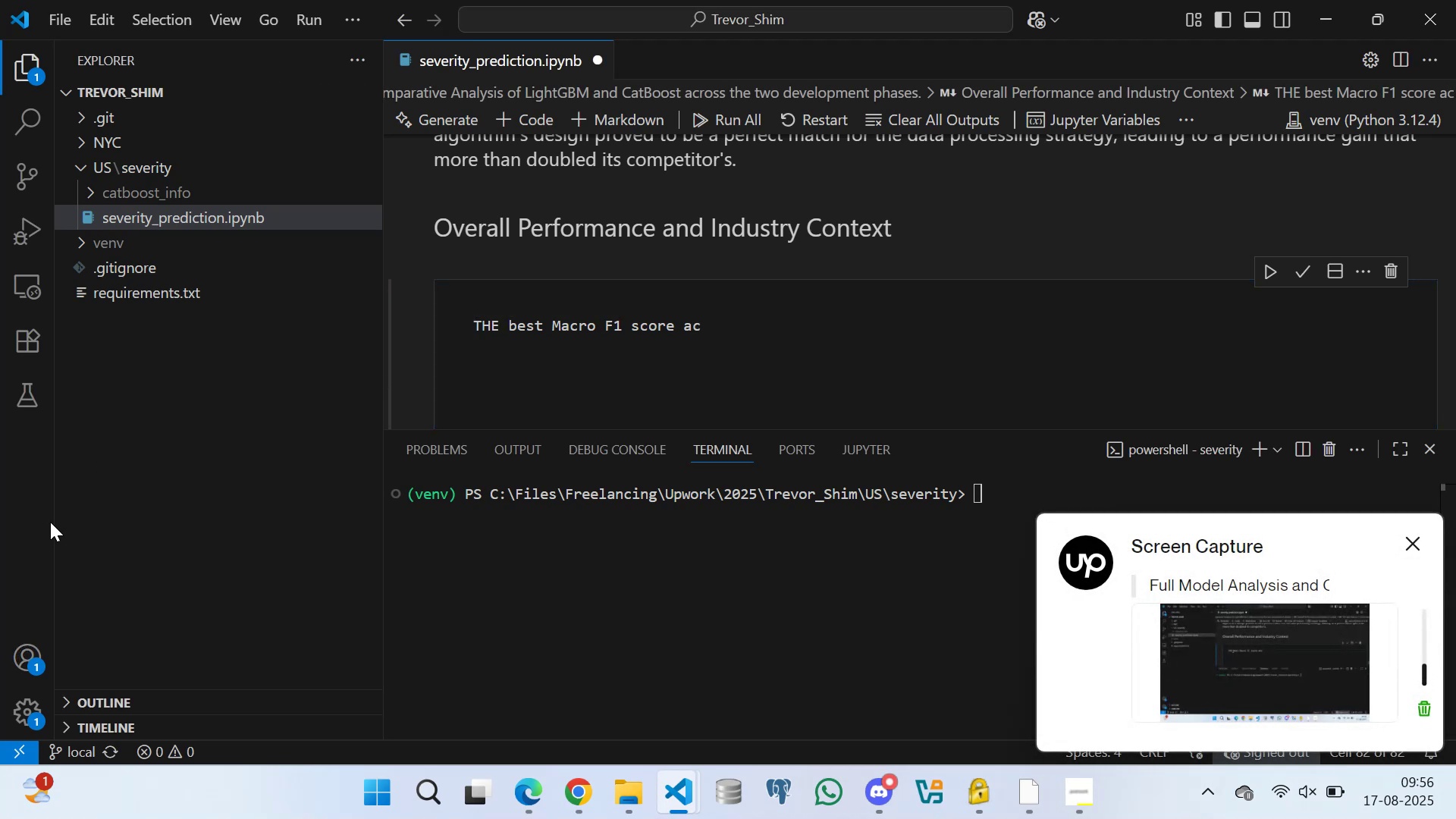 
left_click_drag(start_coordinate=[61, 517], to_coordinate=[64, 517])
 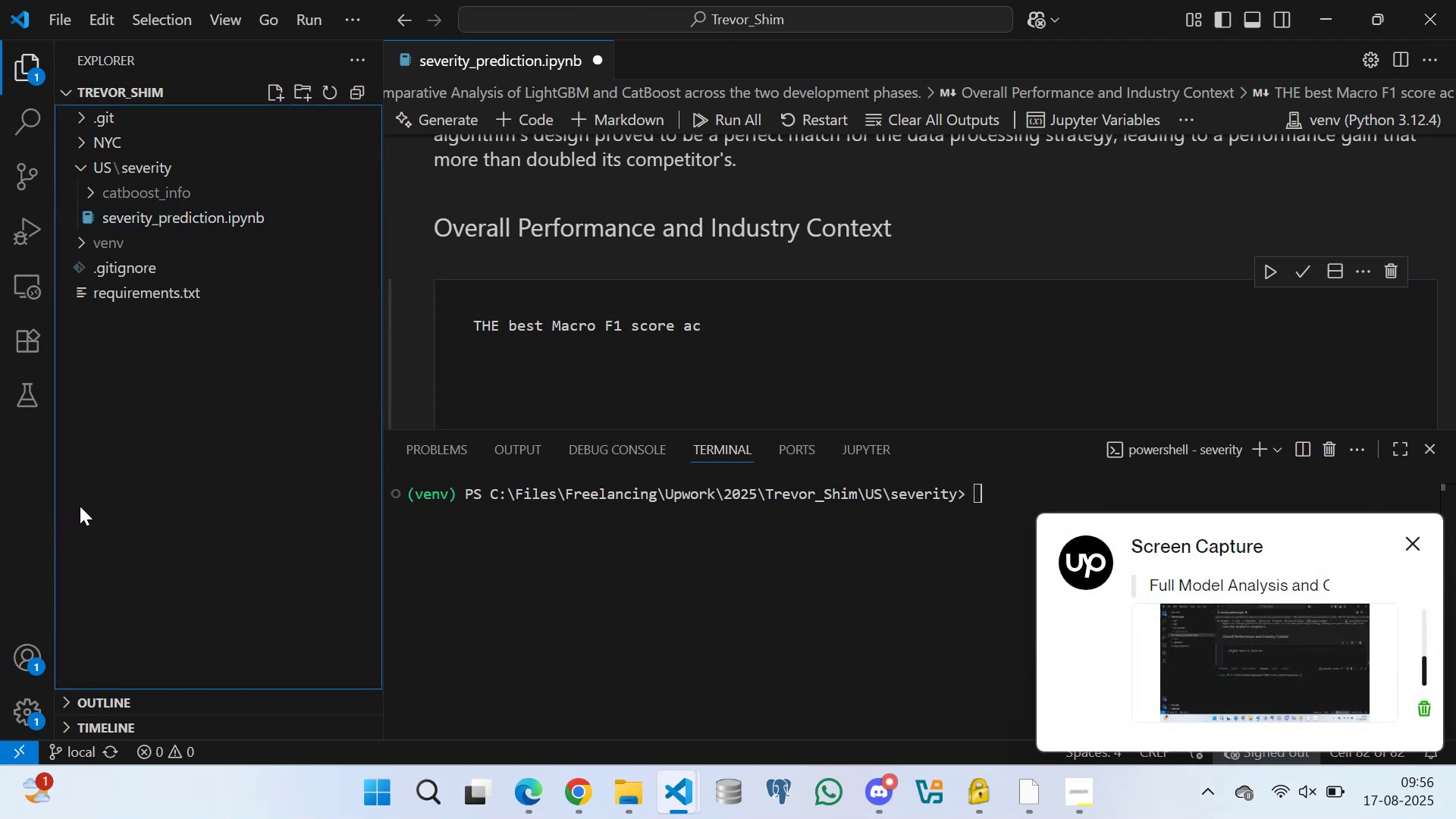 
left_click_drag(start_coordinate=[96, 497], to_coordinate=[112, 496])
 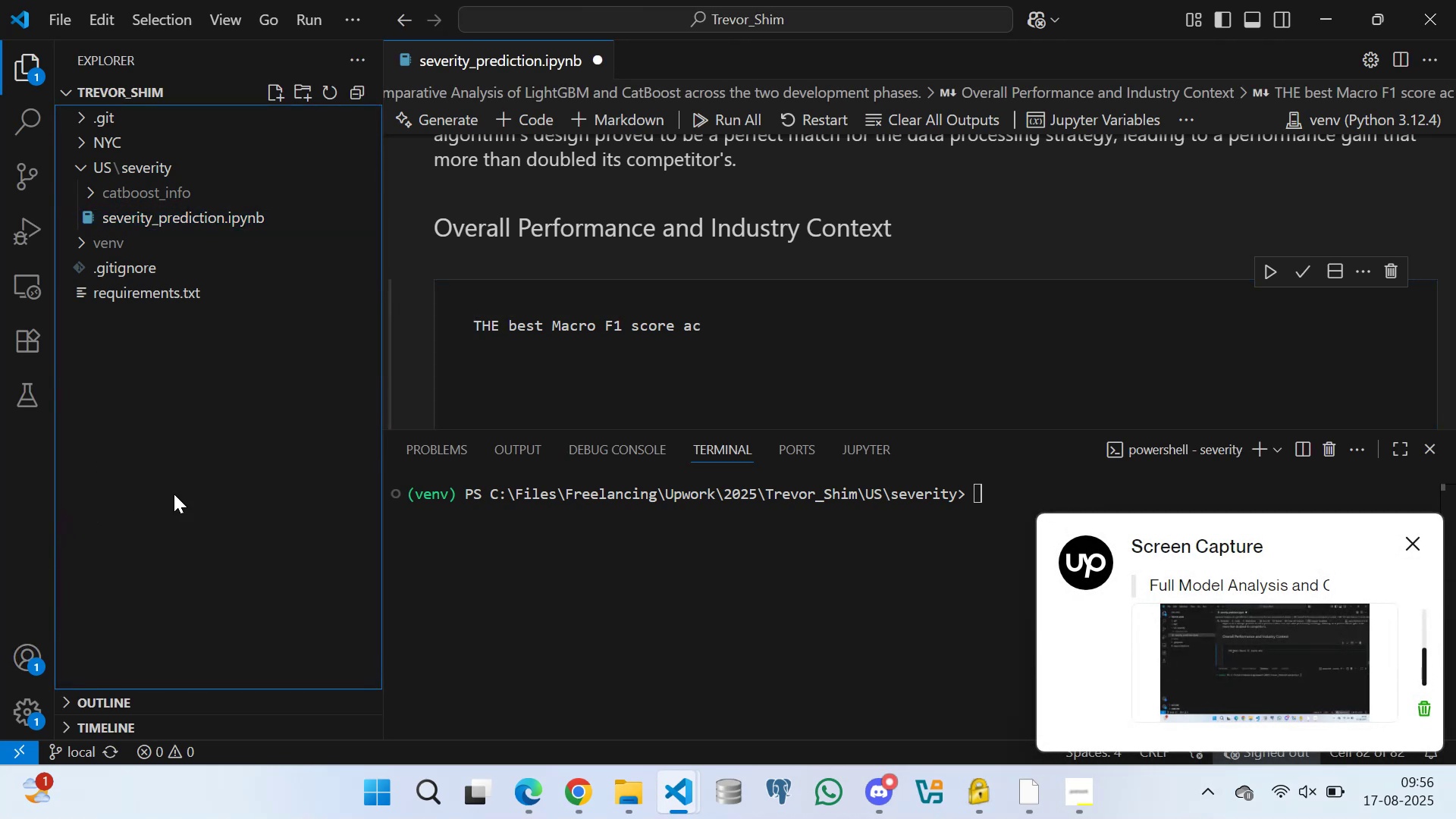 
left_click_drag(start_coordinate=[240, 519], to_coordinate=[242, 525])
 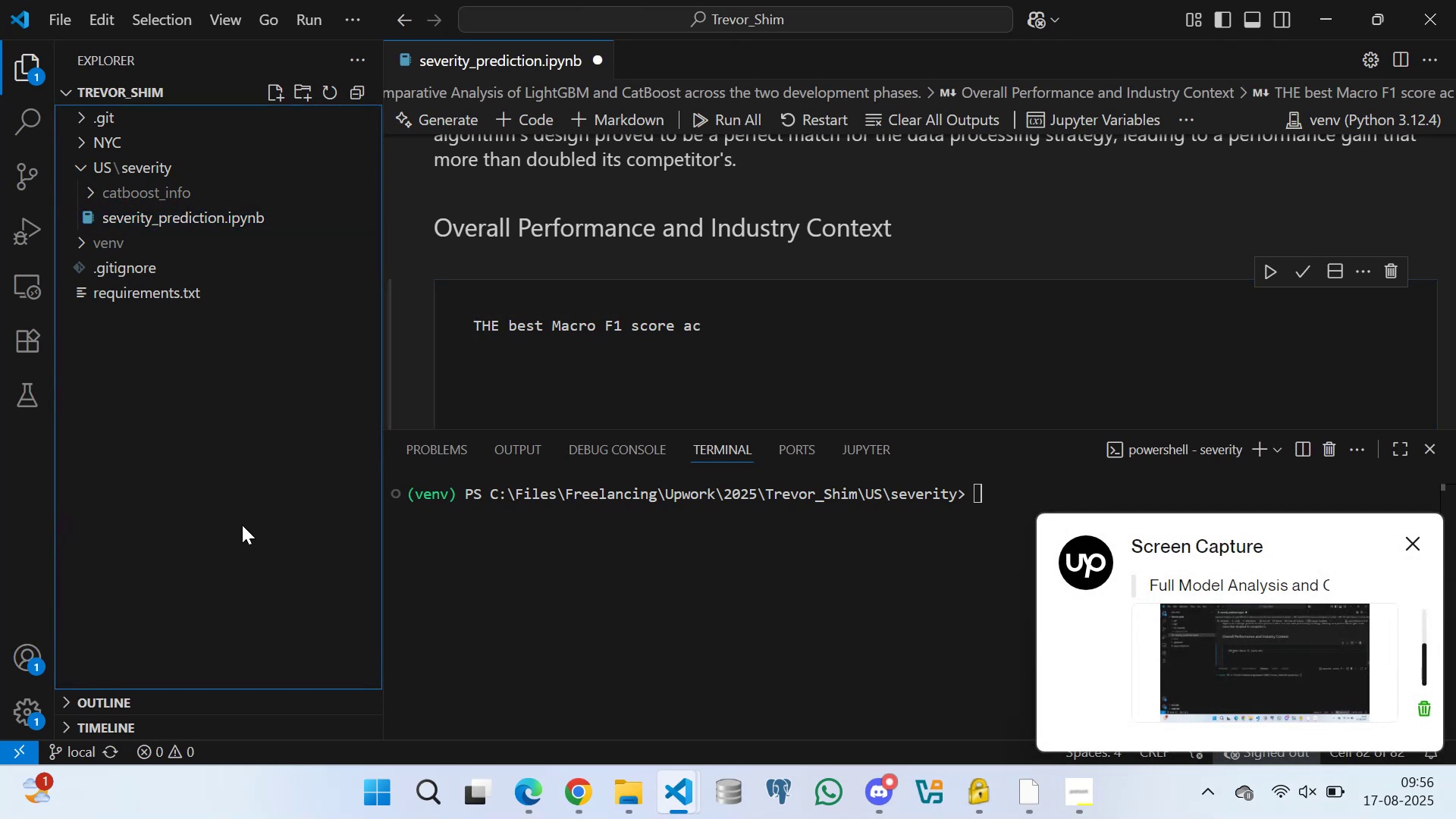 
left_click_drag(start_coordinate=[243, 526], to_coordinate=[382, 613])
 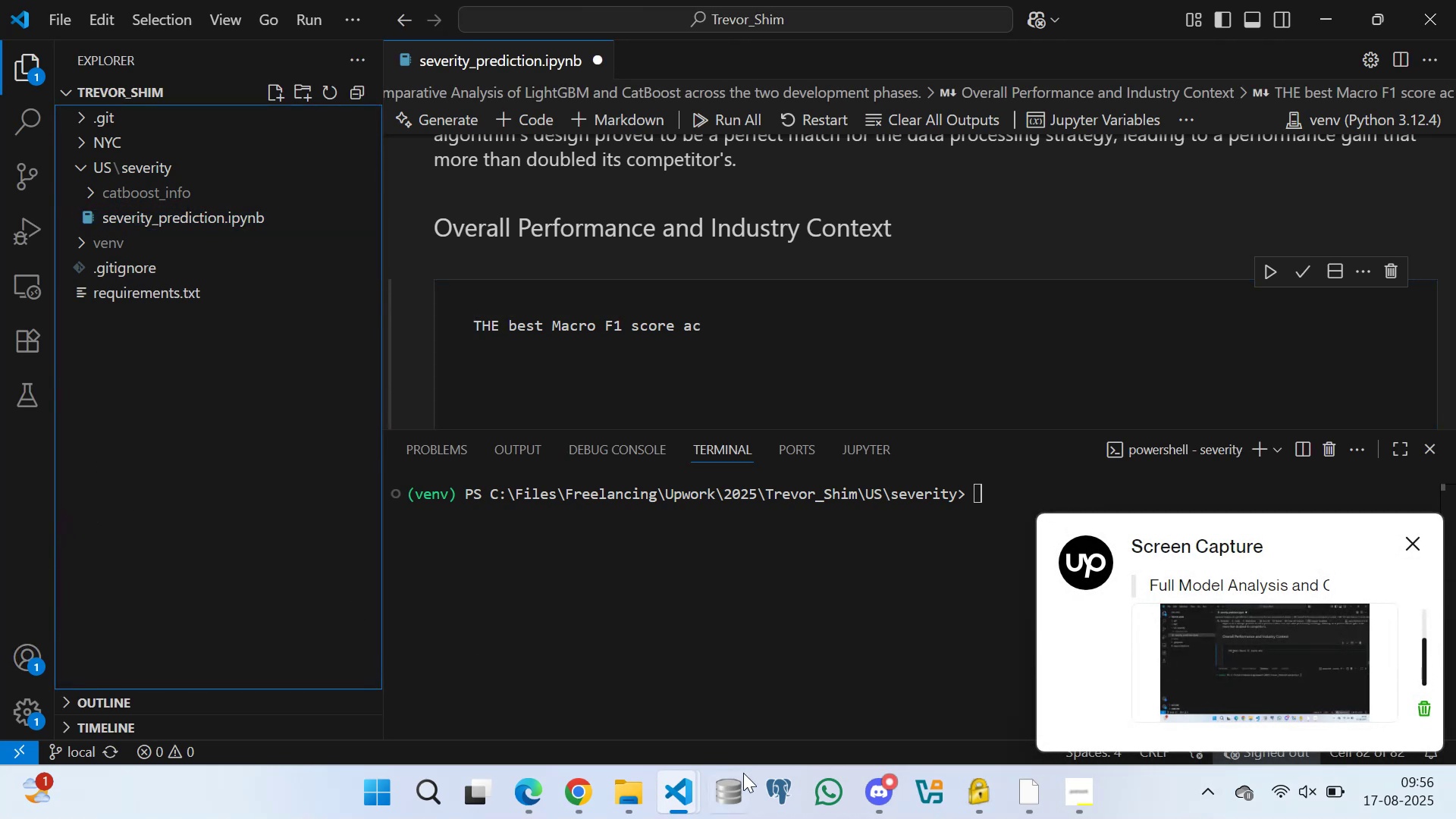 
left_click_drag(start_coordinate=[706, 713], to_coordinate=[696, 692])
 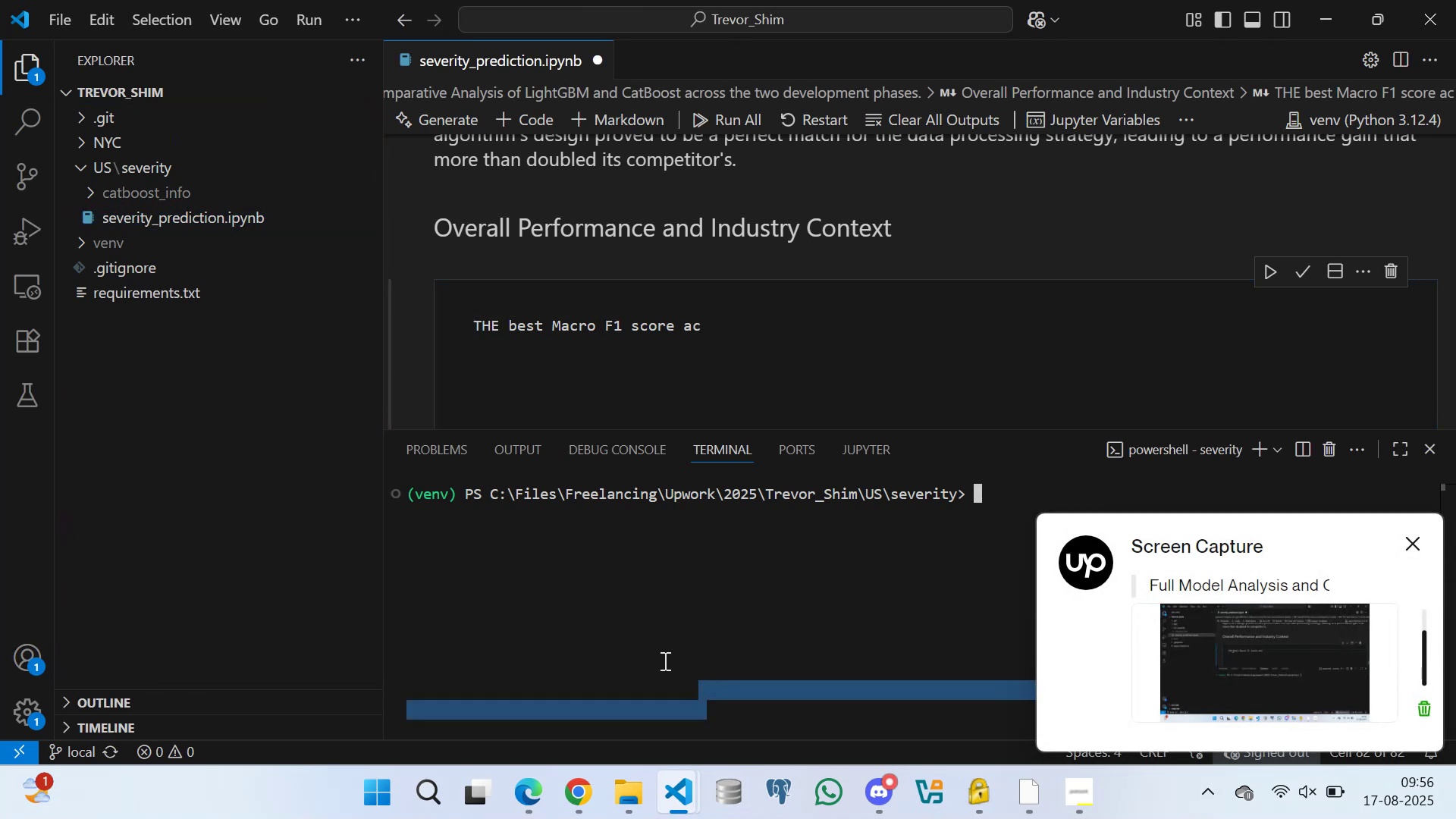 
left_click_drag(start_coordinate=[633, 630], to_coordinate=[618, 609])
 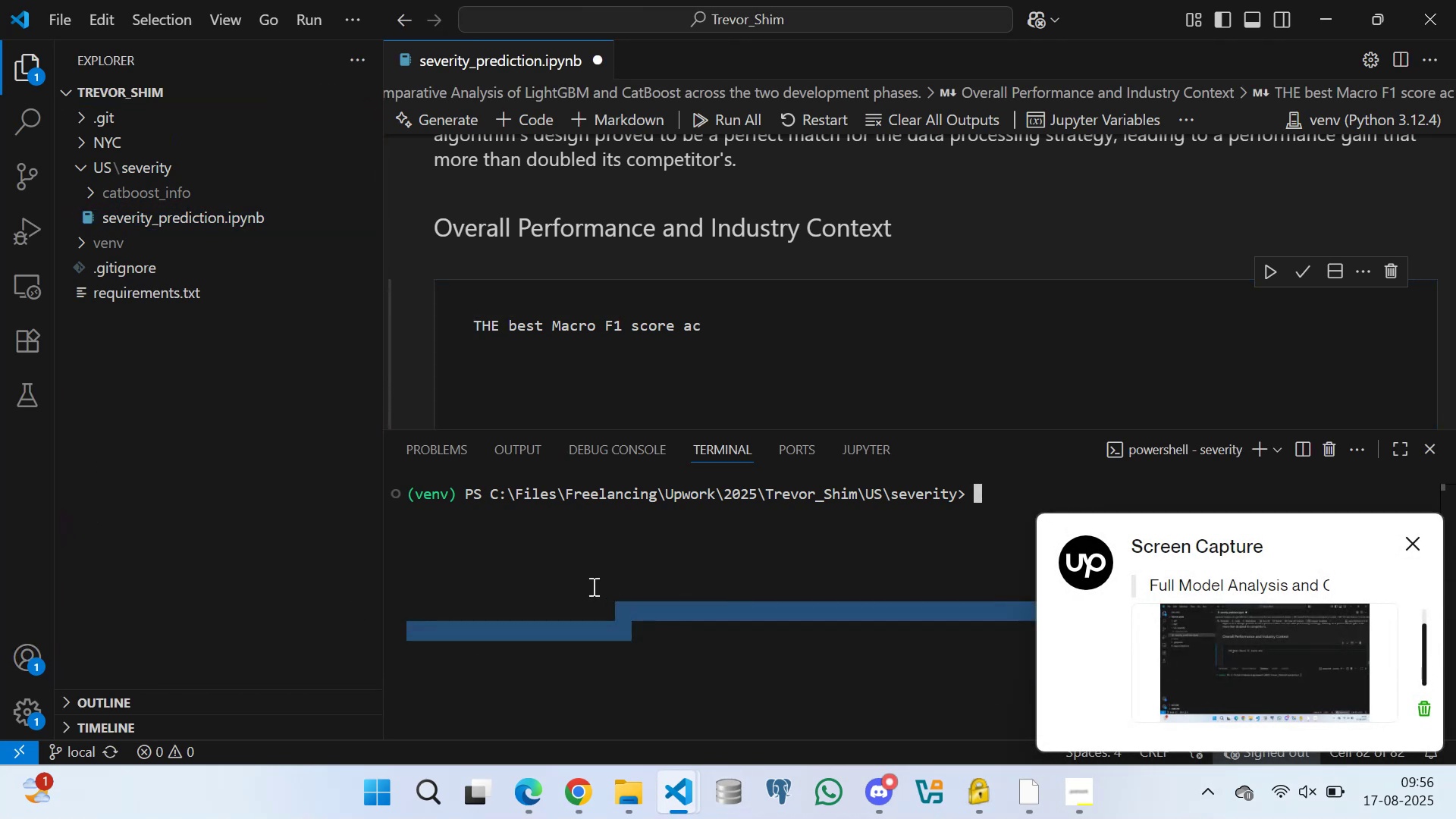 
double_click([592, 586])
 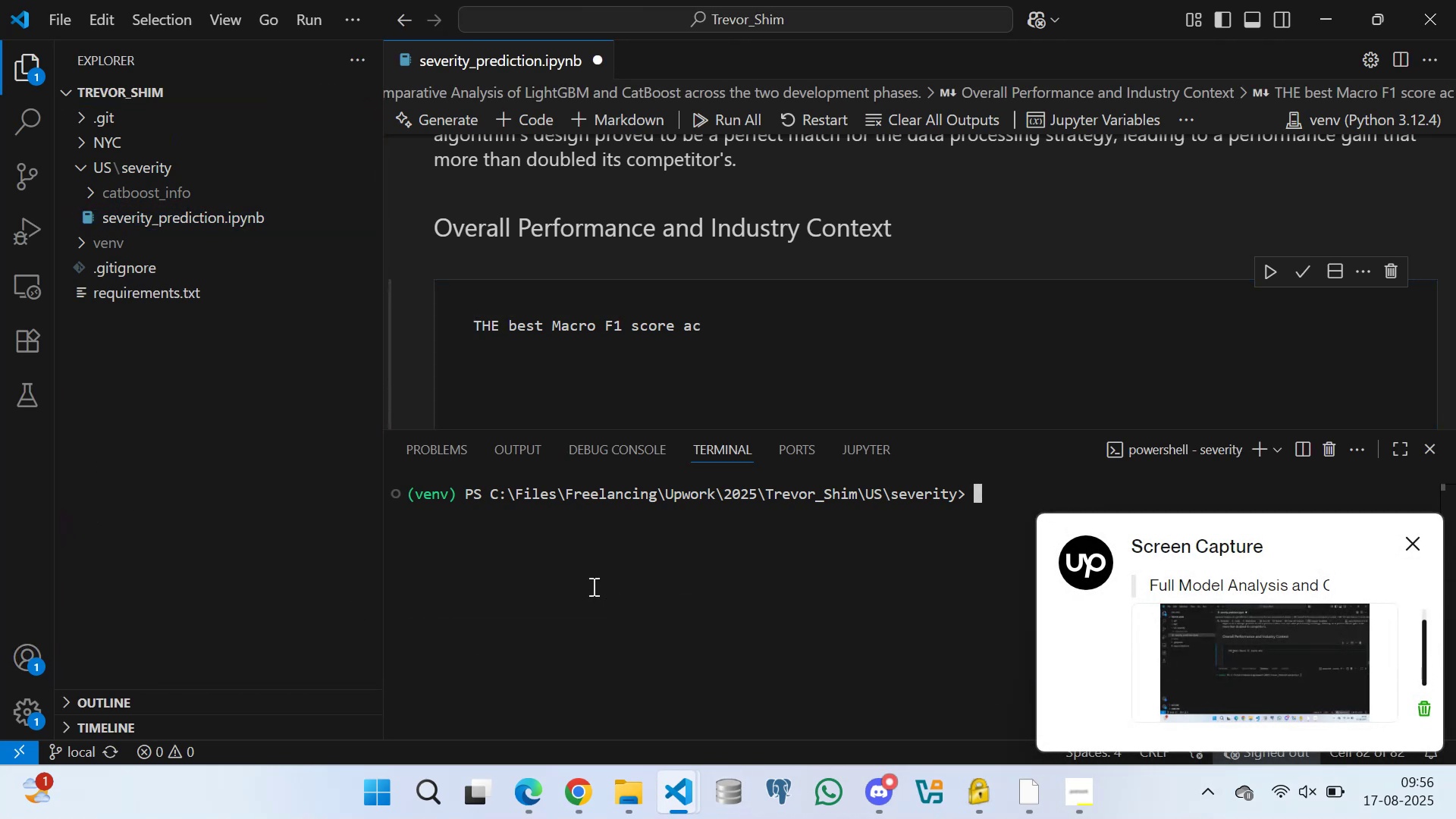 
triple_click([592, 585])
 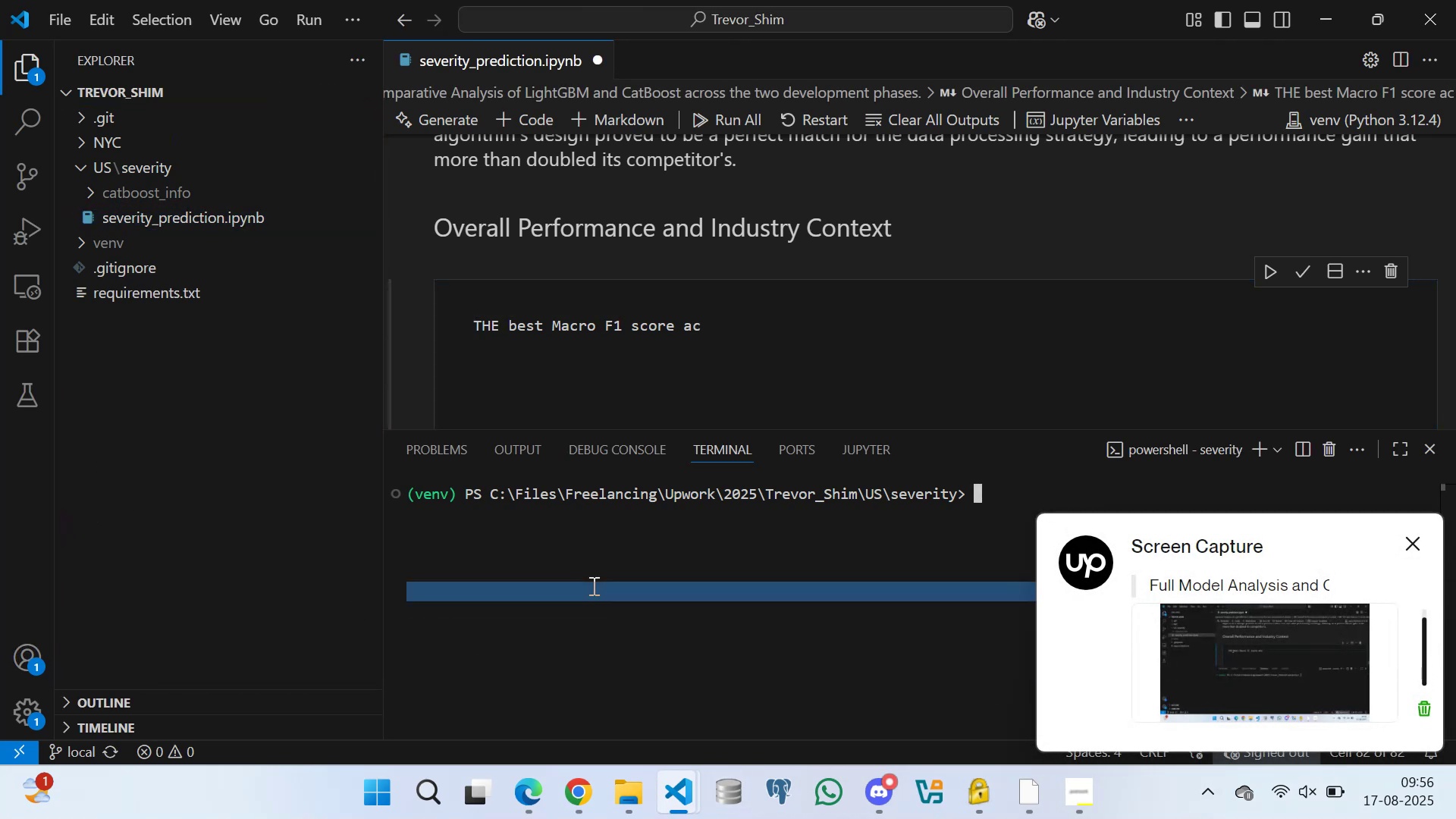 
left_click_drag(start_coordinate=[590, 586], to_coordinate=[588, 591])
 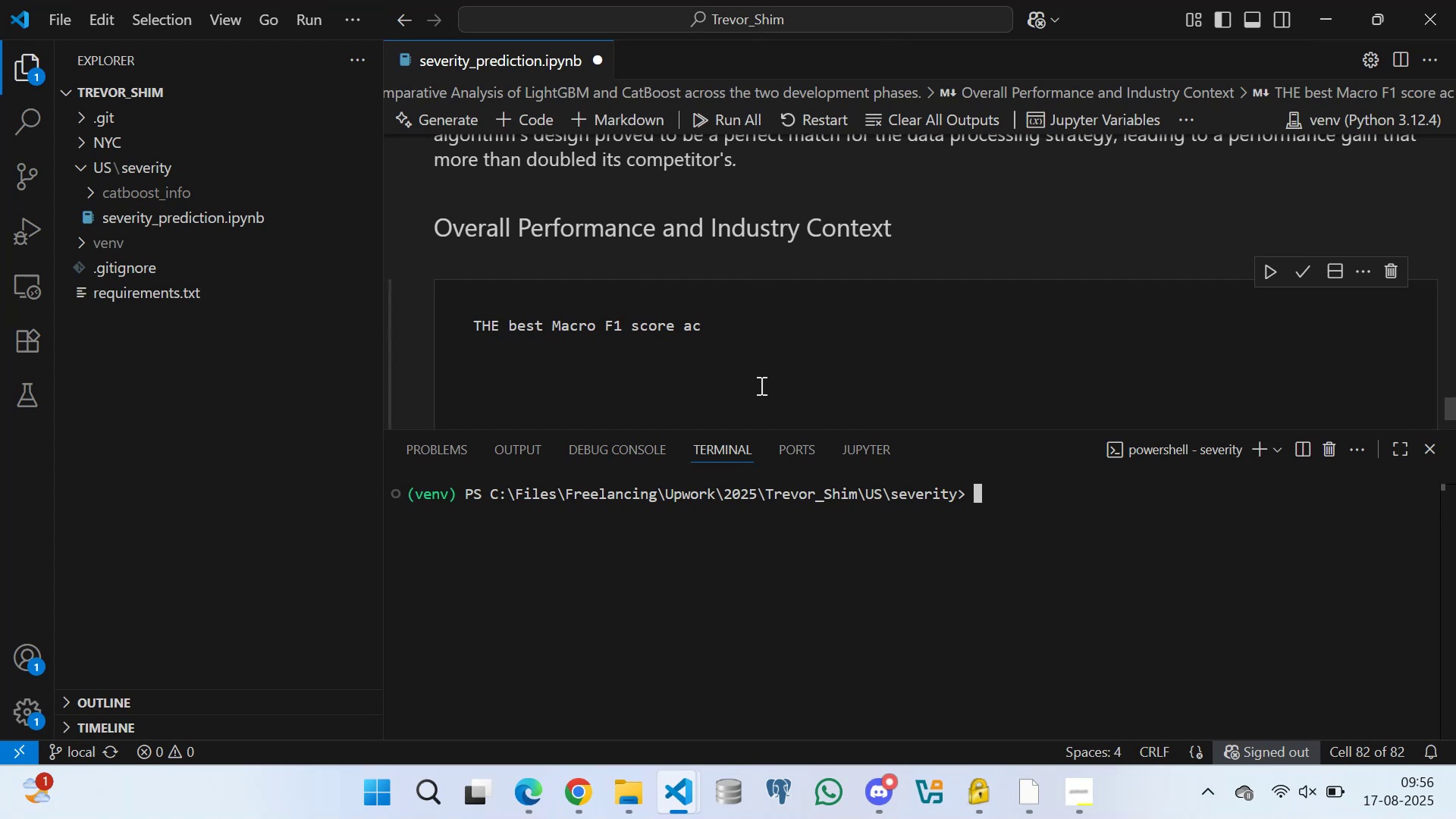 
left_click_drag(start_coordinate=[707, 325], to_coordinate=[707, 329])
 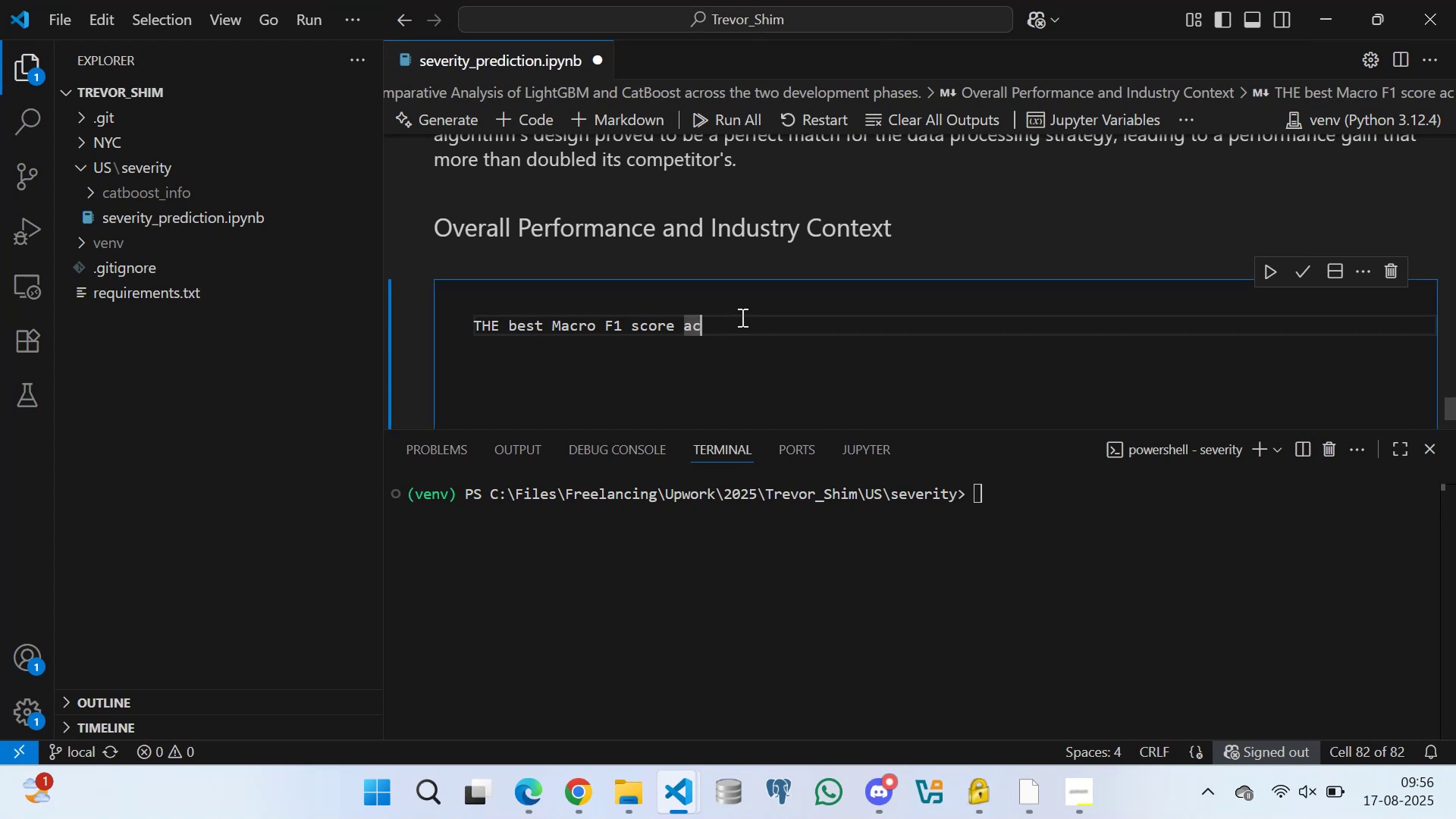 
type(hieve)
 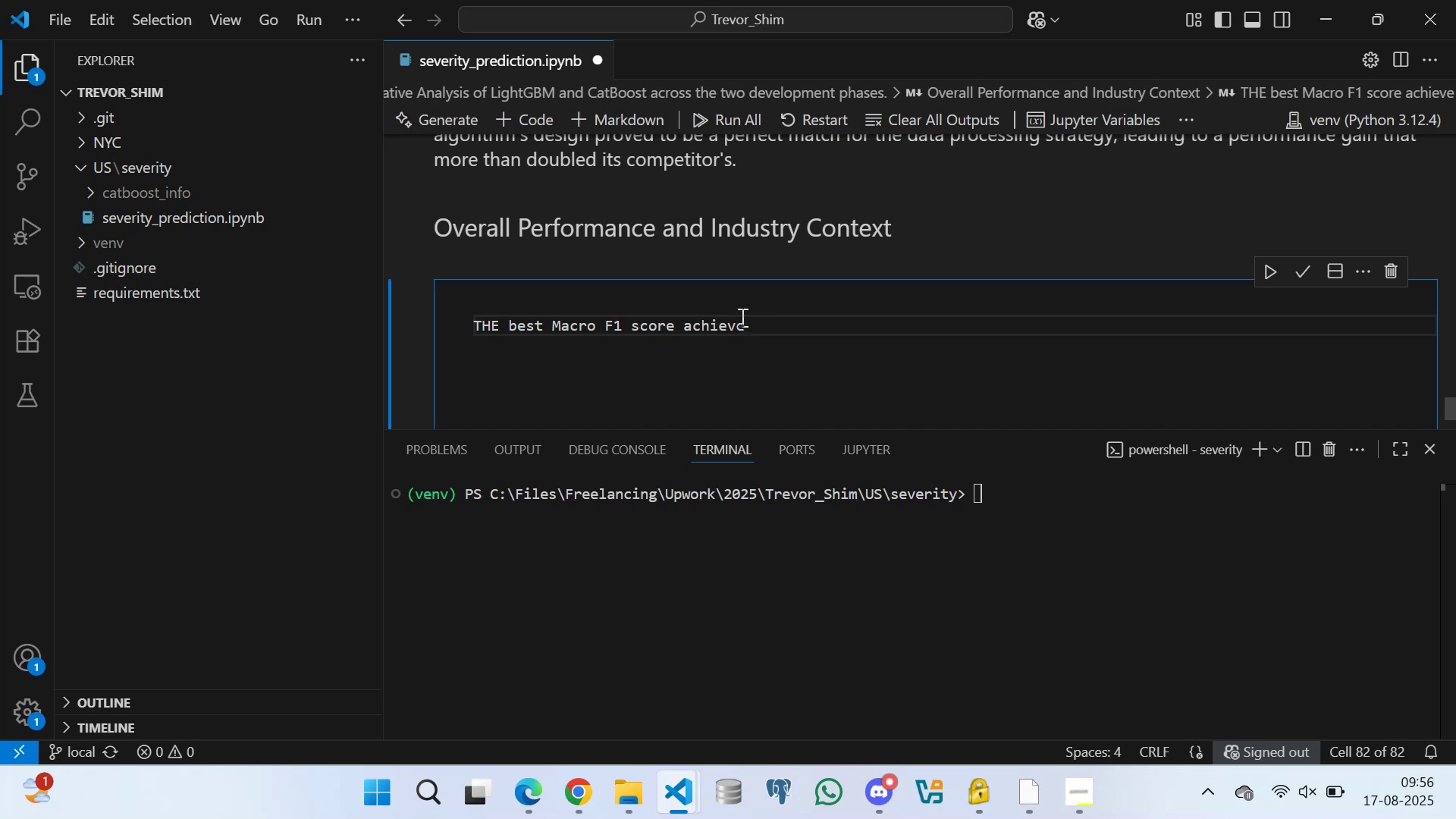 
type(ed the )
key(Backspace)
key(Backspace)
type(is project is )
 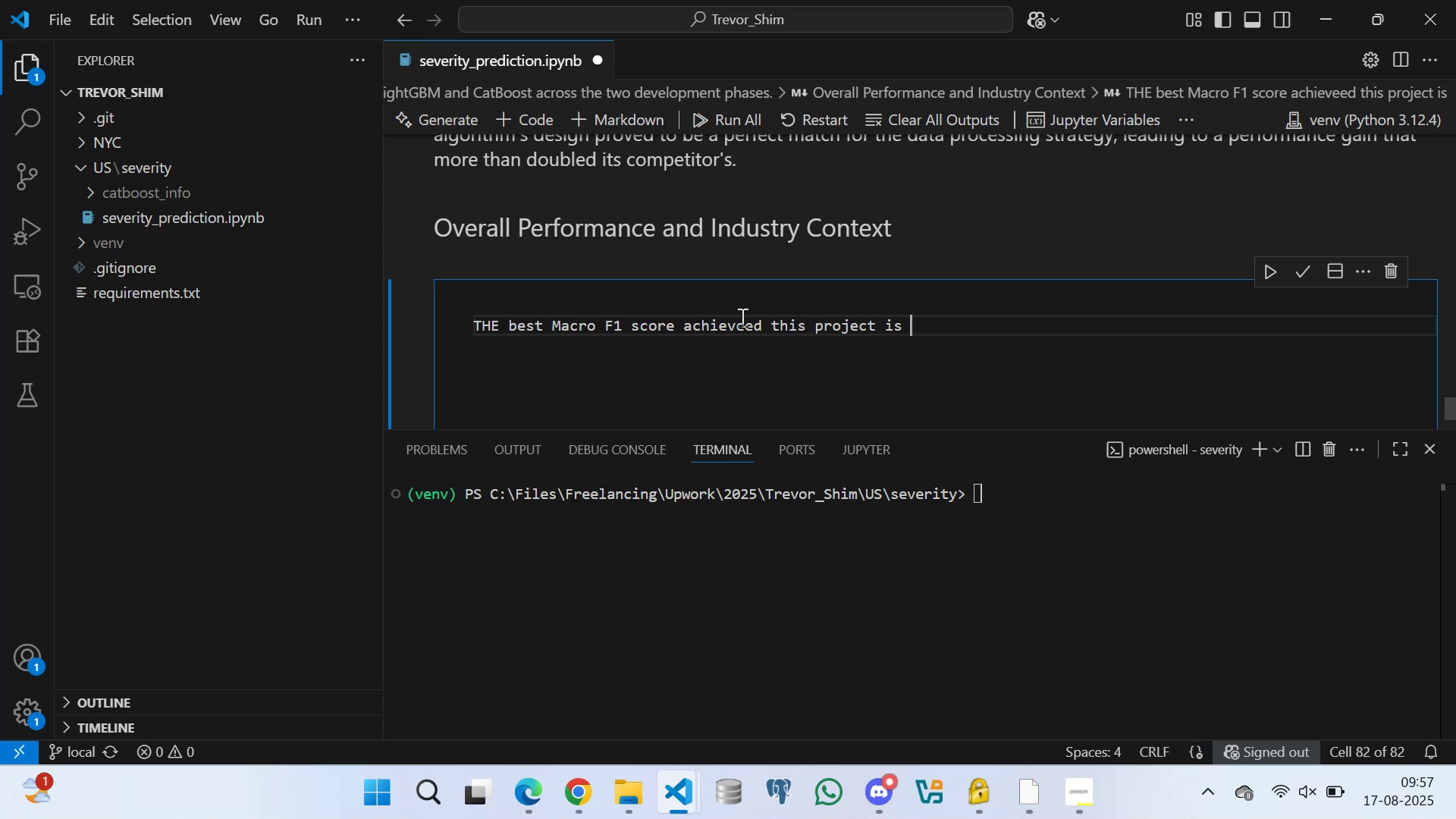 
key(0)
 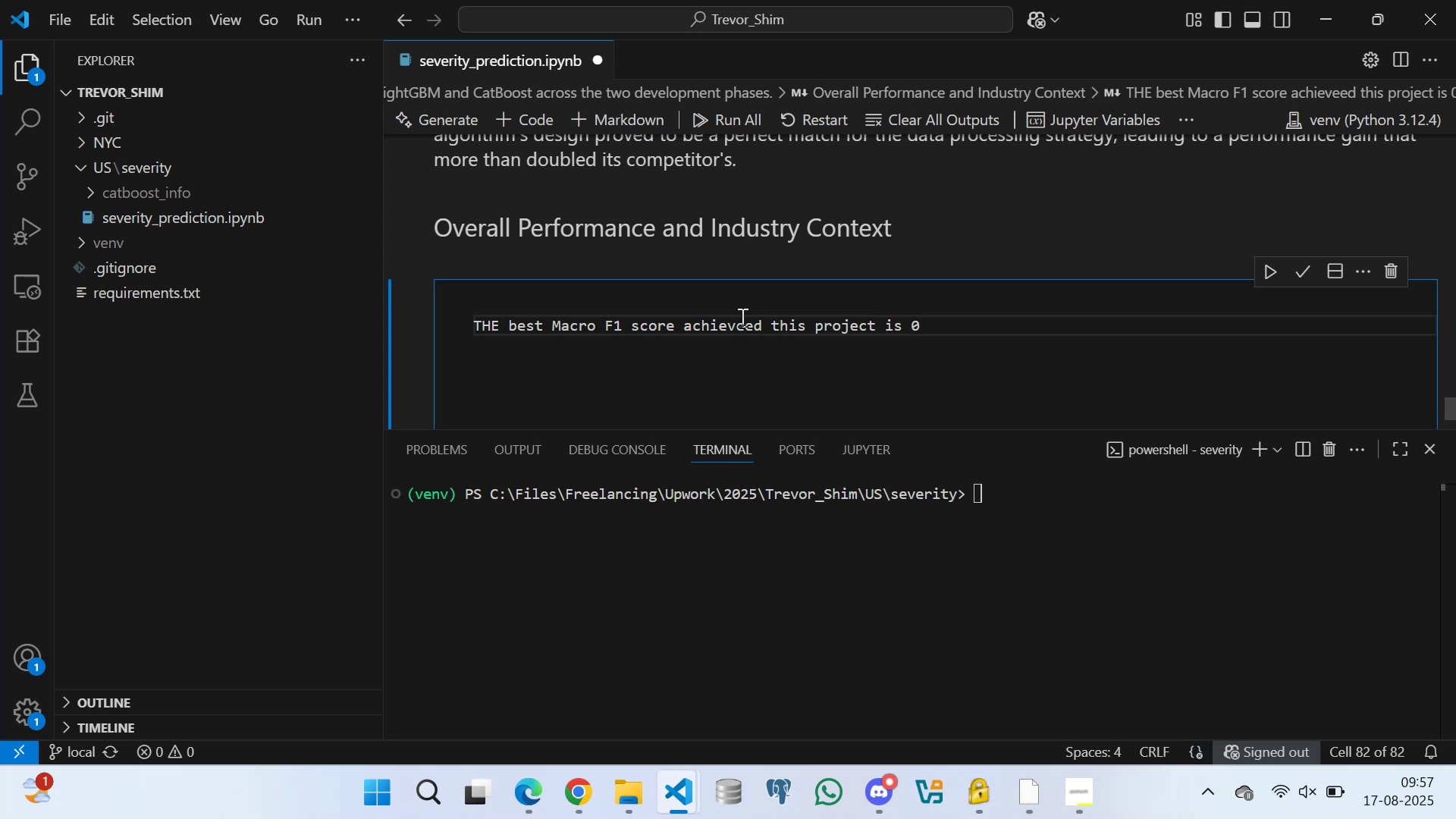 
key(Backspace)
 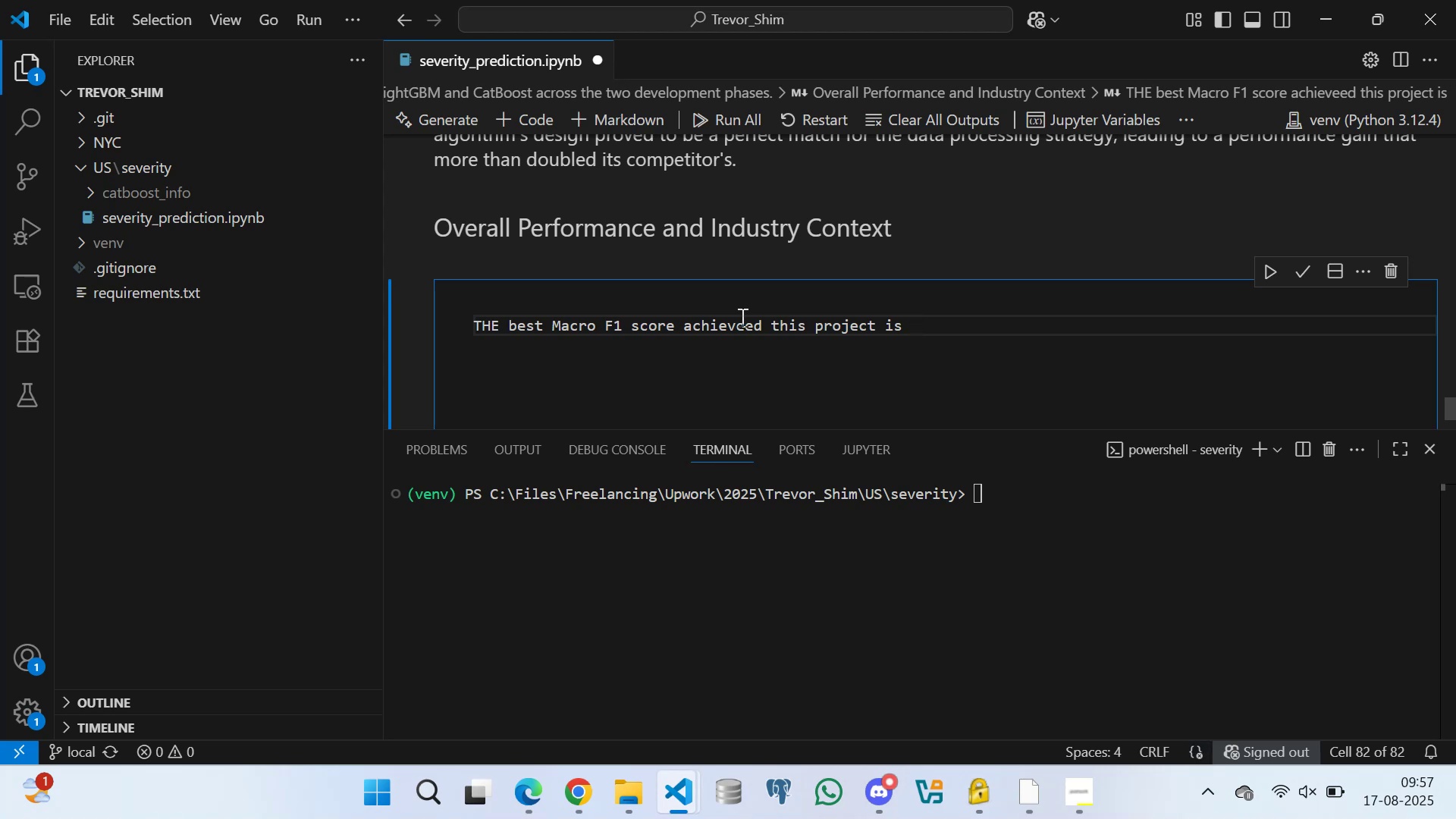 
key(0)
 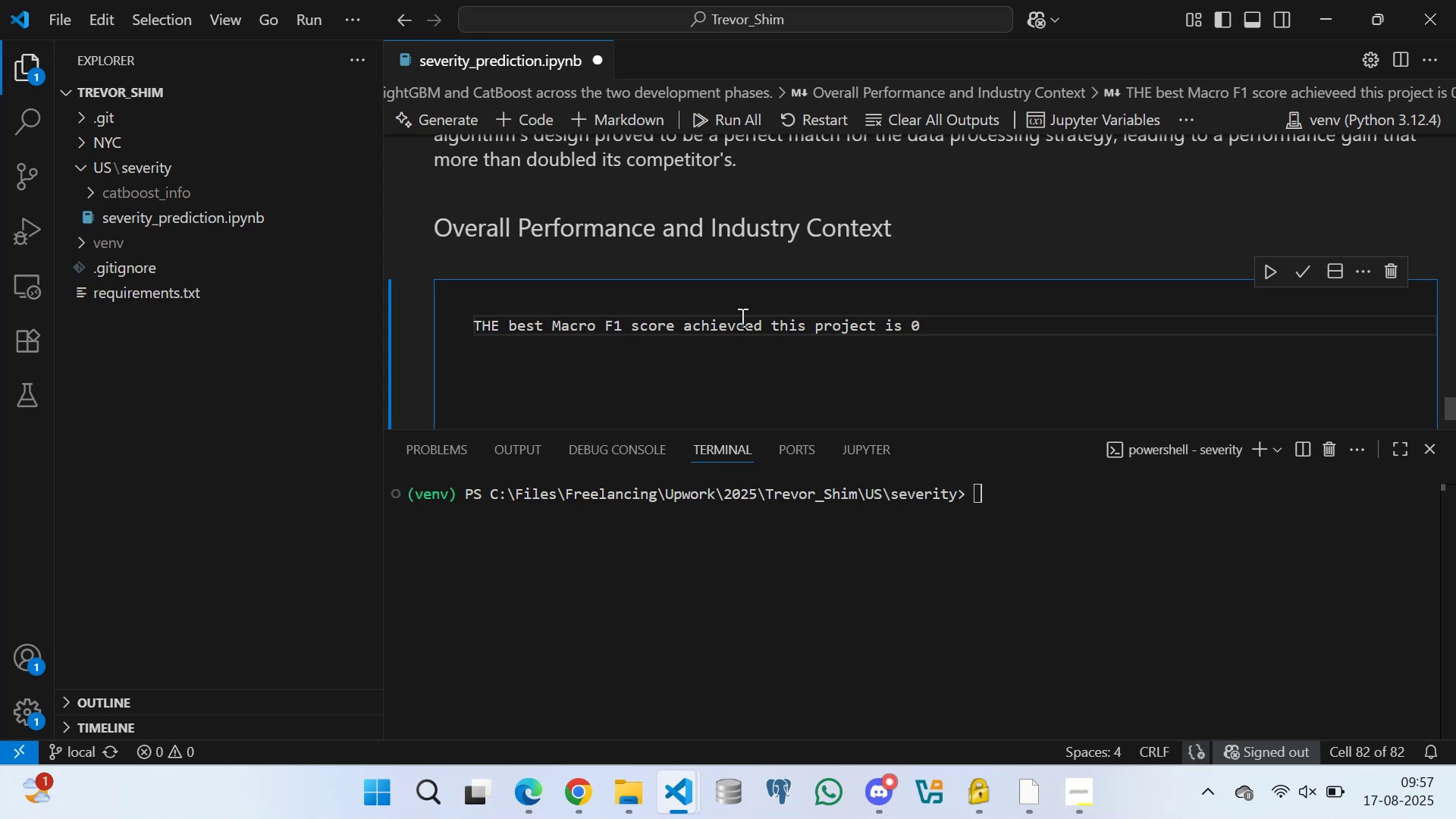 
key(Backspace)
 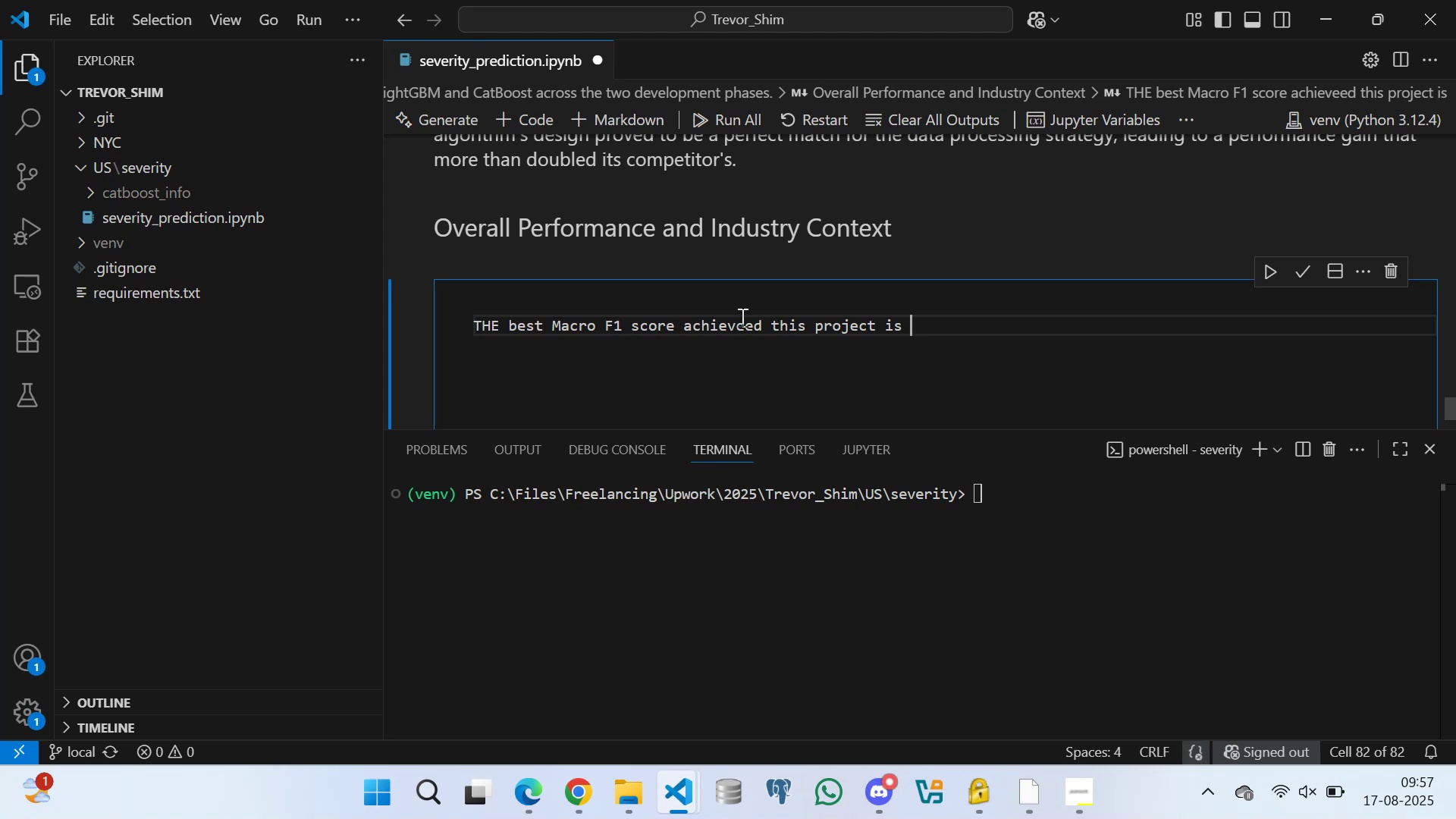 
key(Shift+0)
 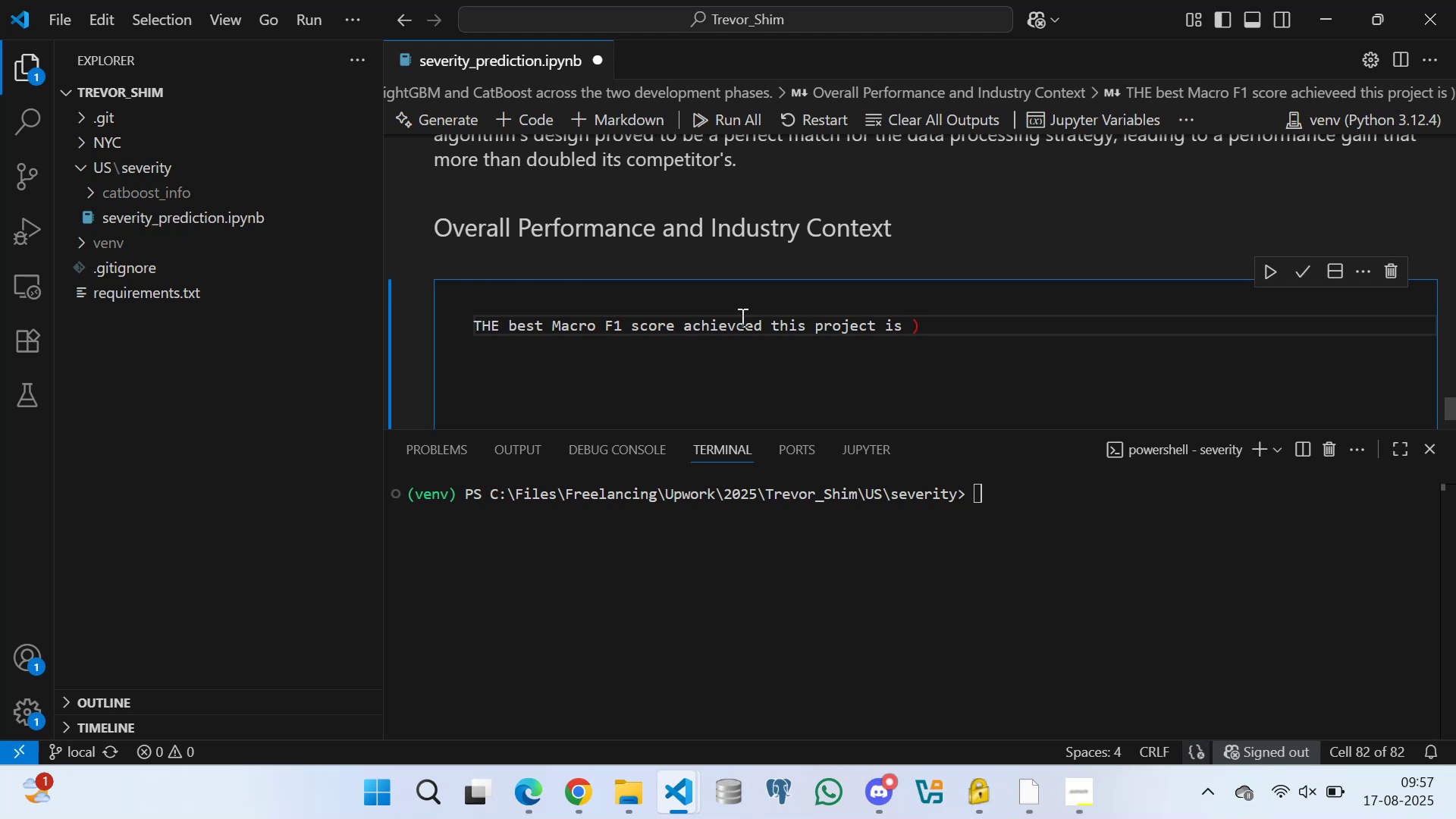 
key(Backspace)
 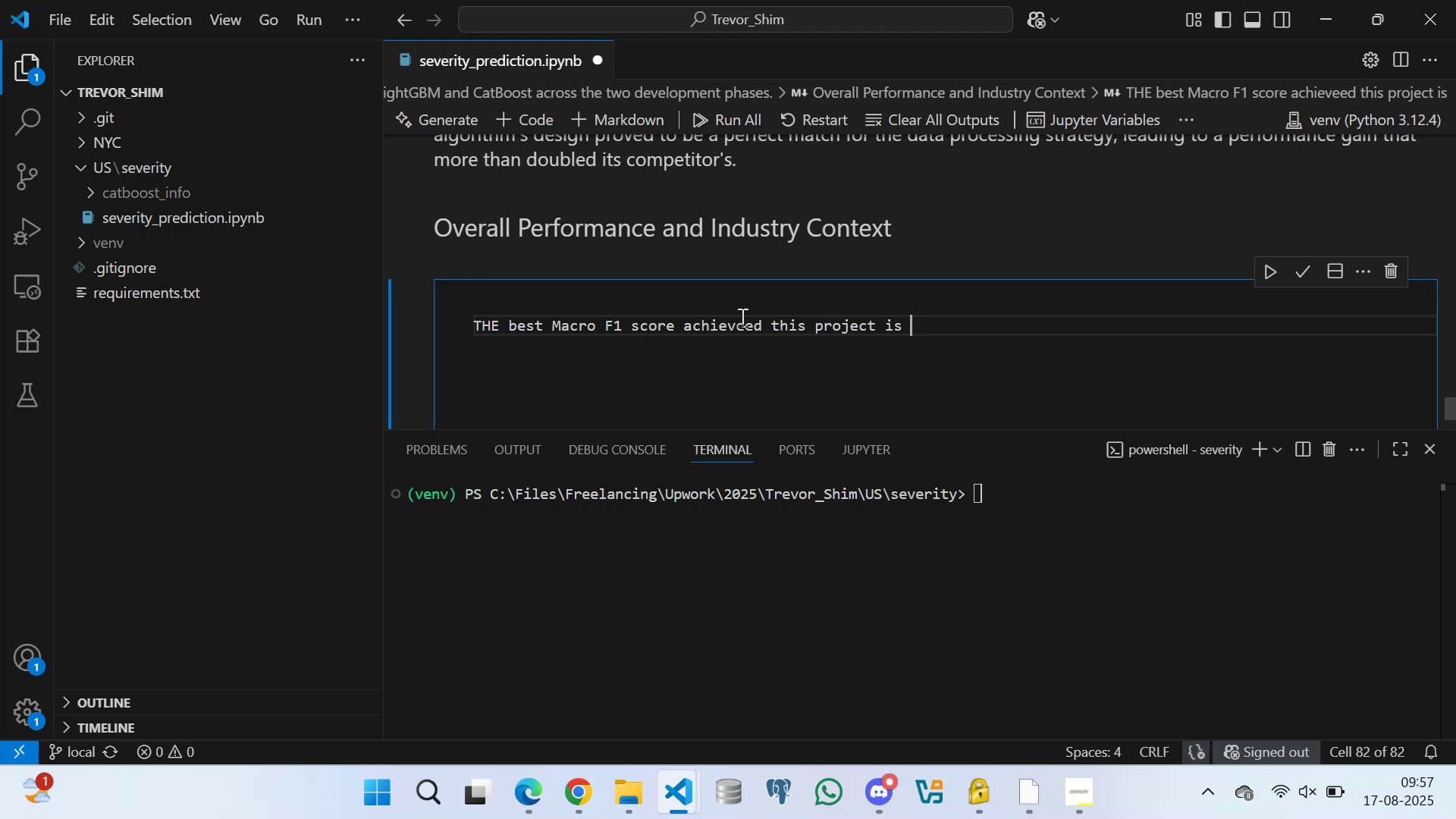 
key(Shift+0)
 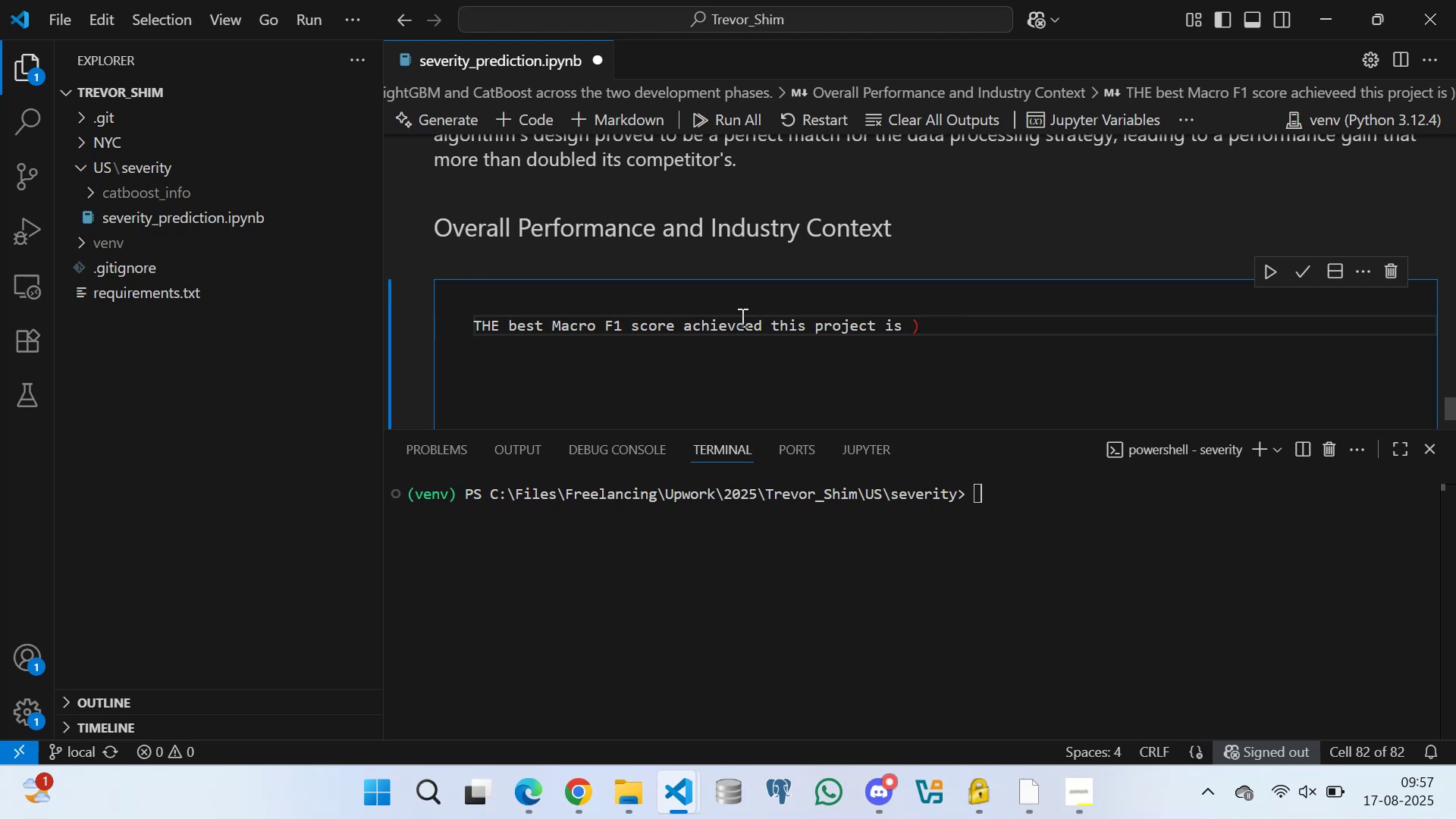 
key(O)
 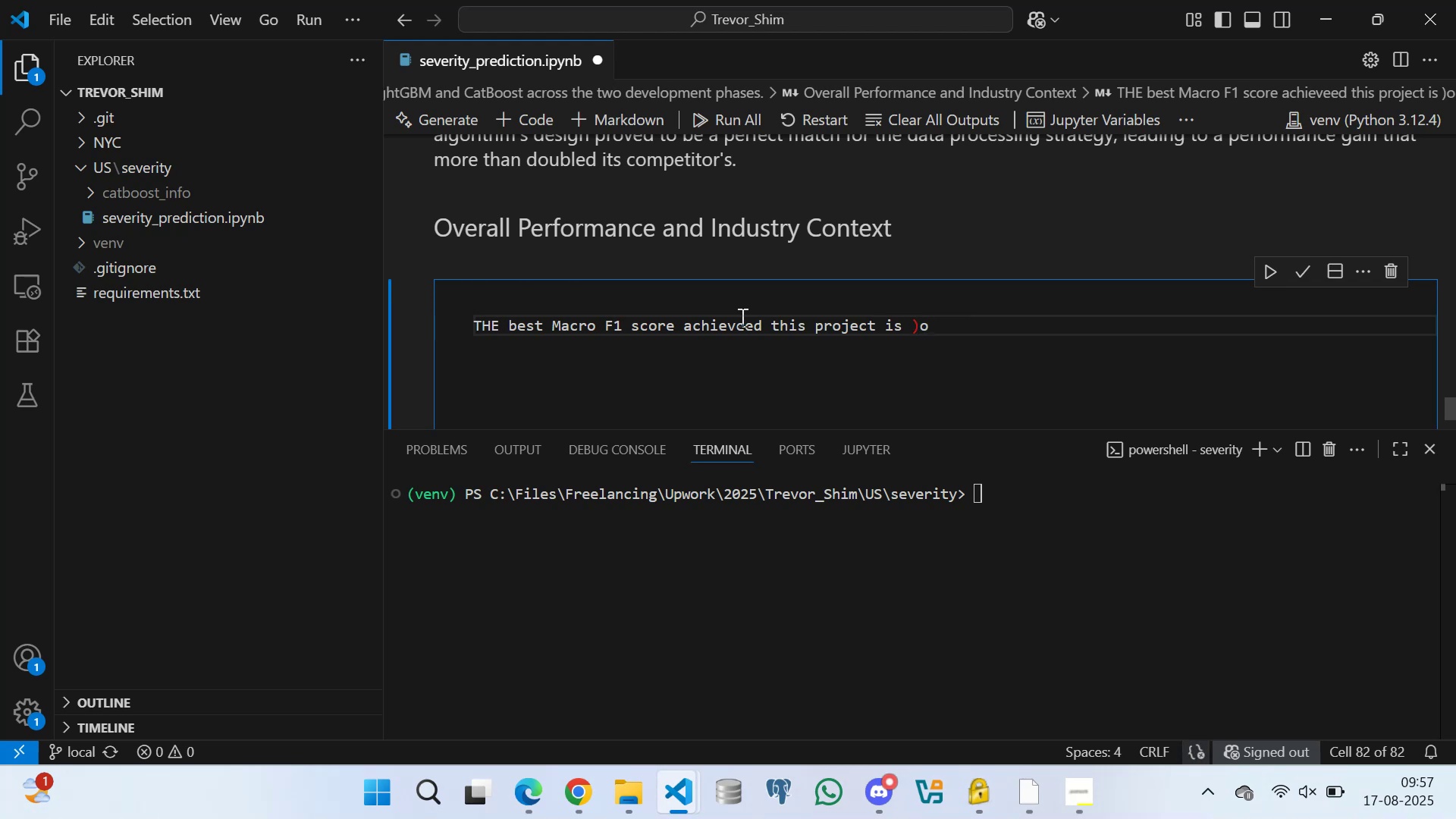 
key(Equal)
 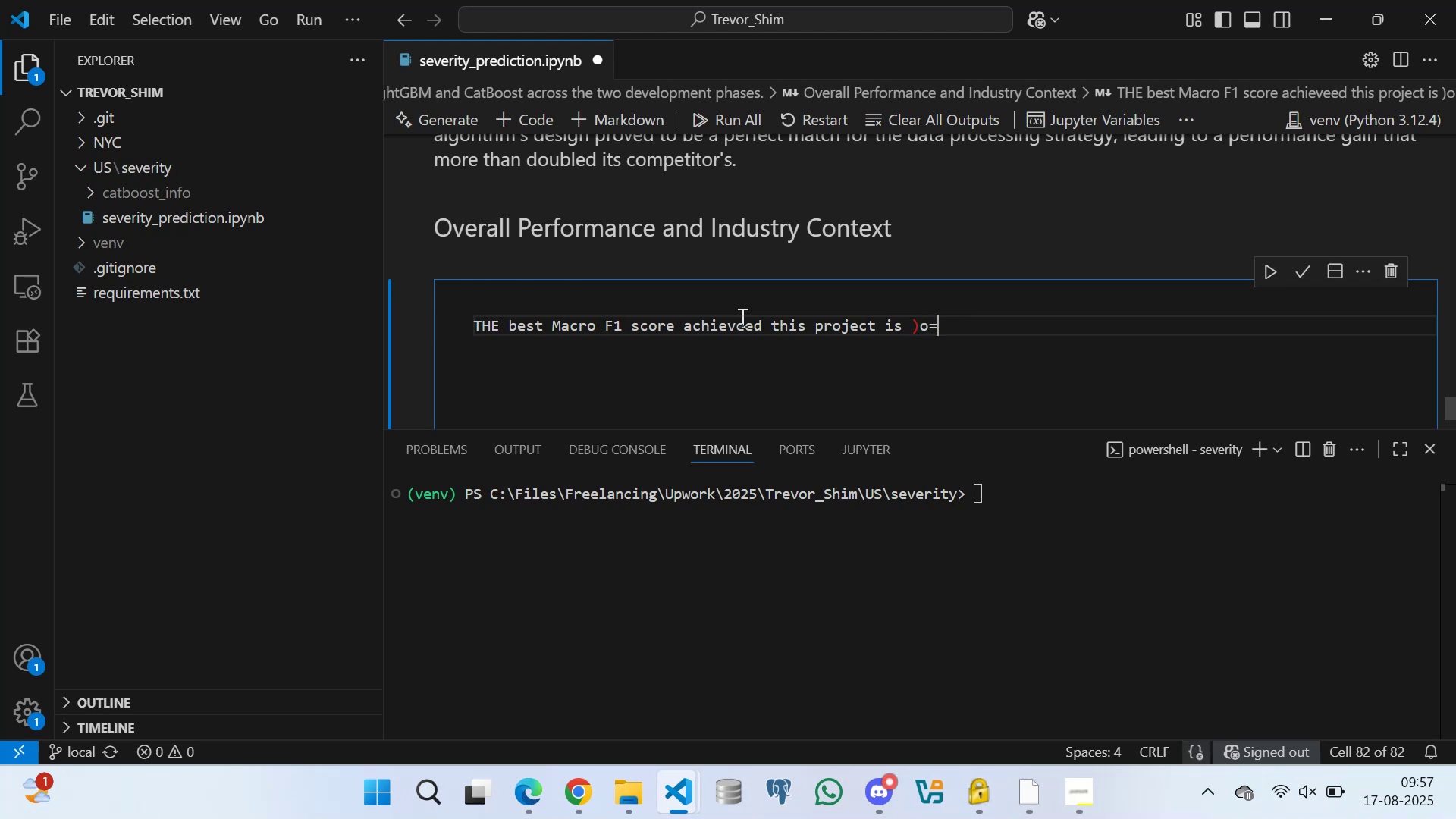 
key(Backspace)
 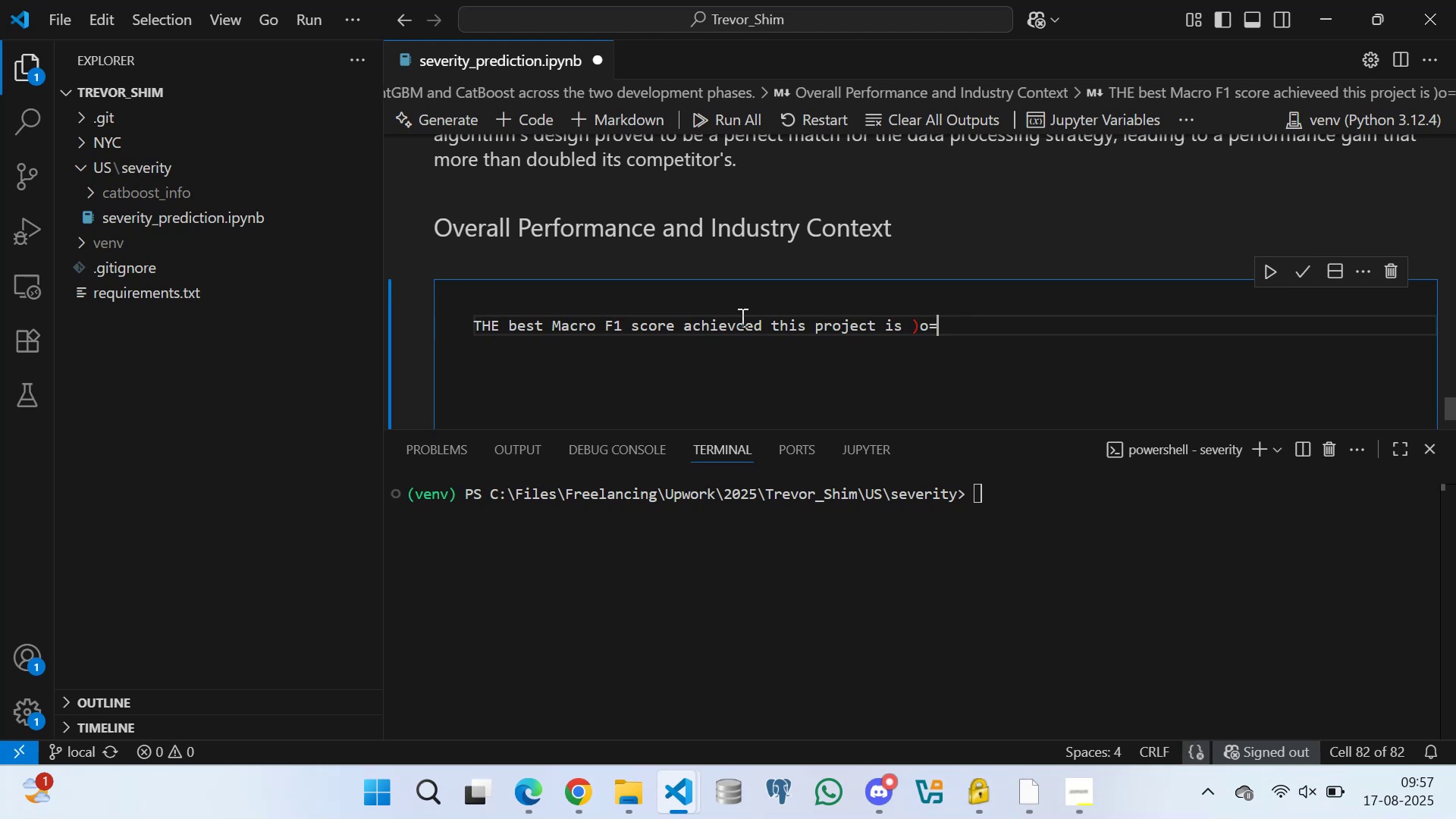 
key(Backspace)
 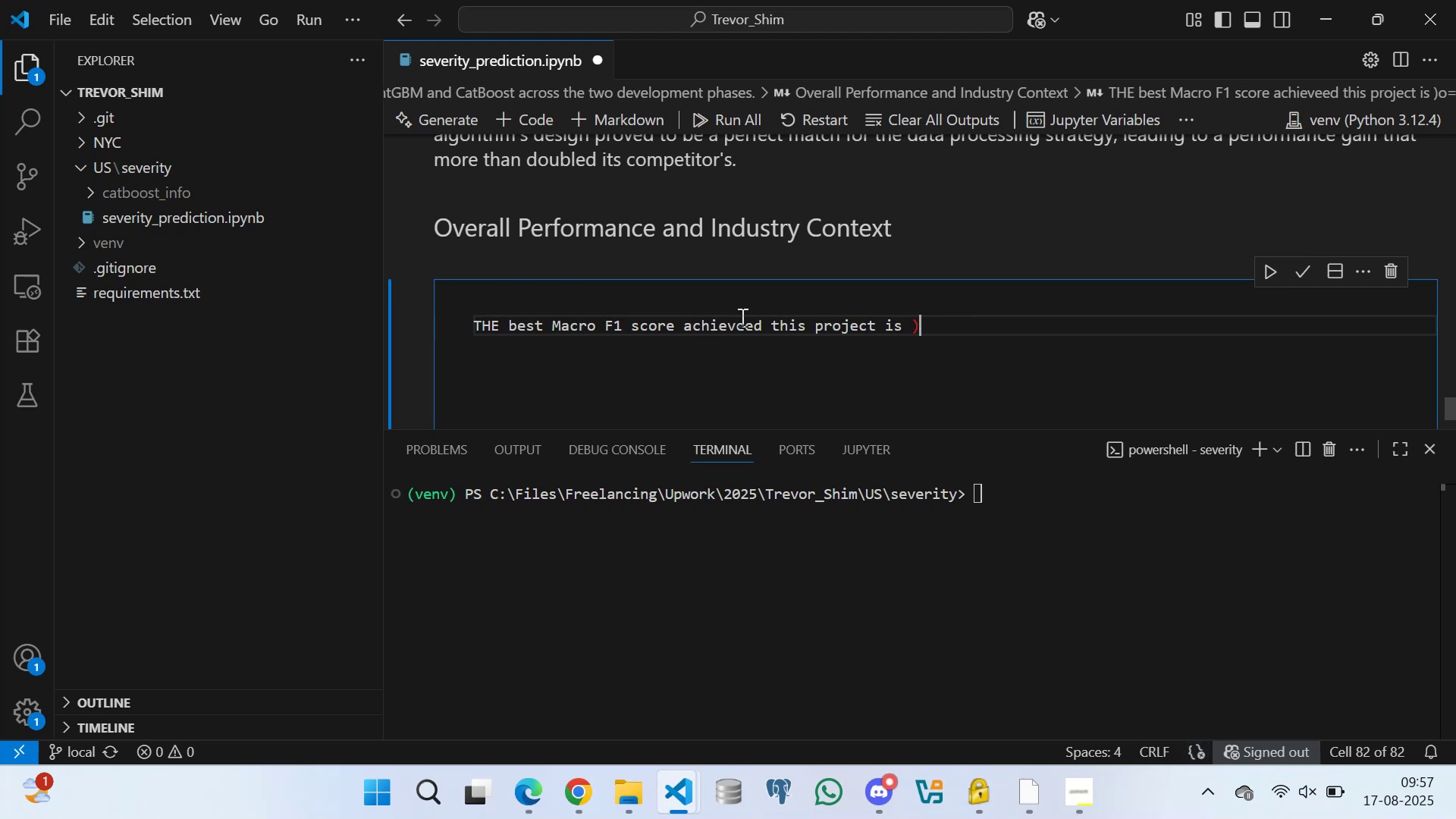 
key(Backspace)
 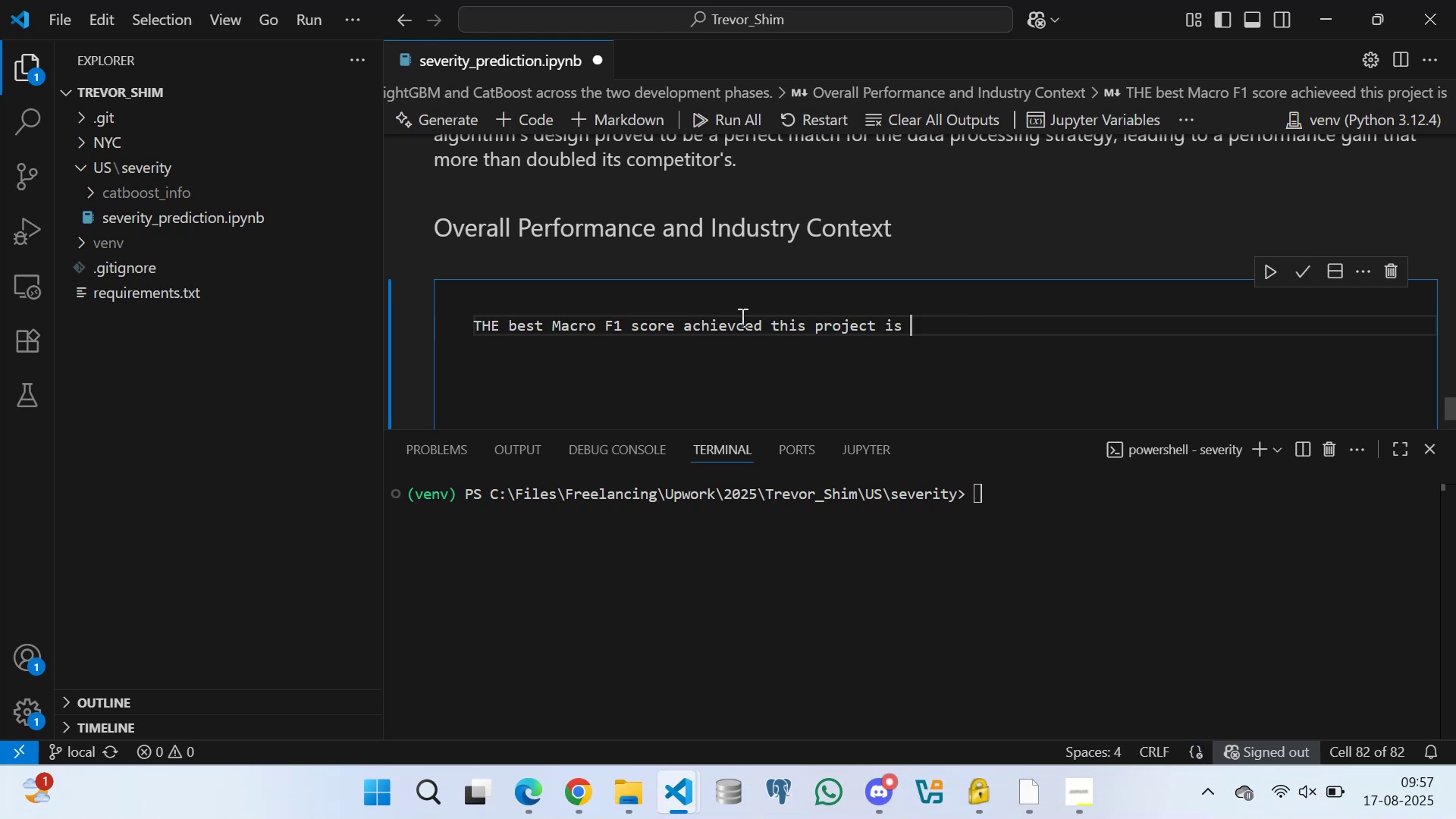 
key(0)
 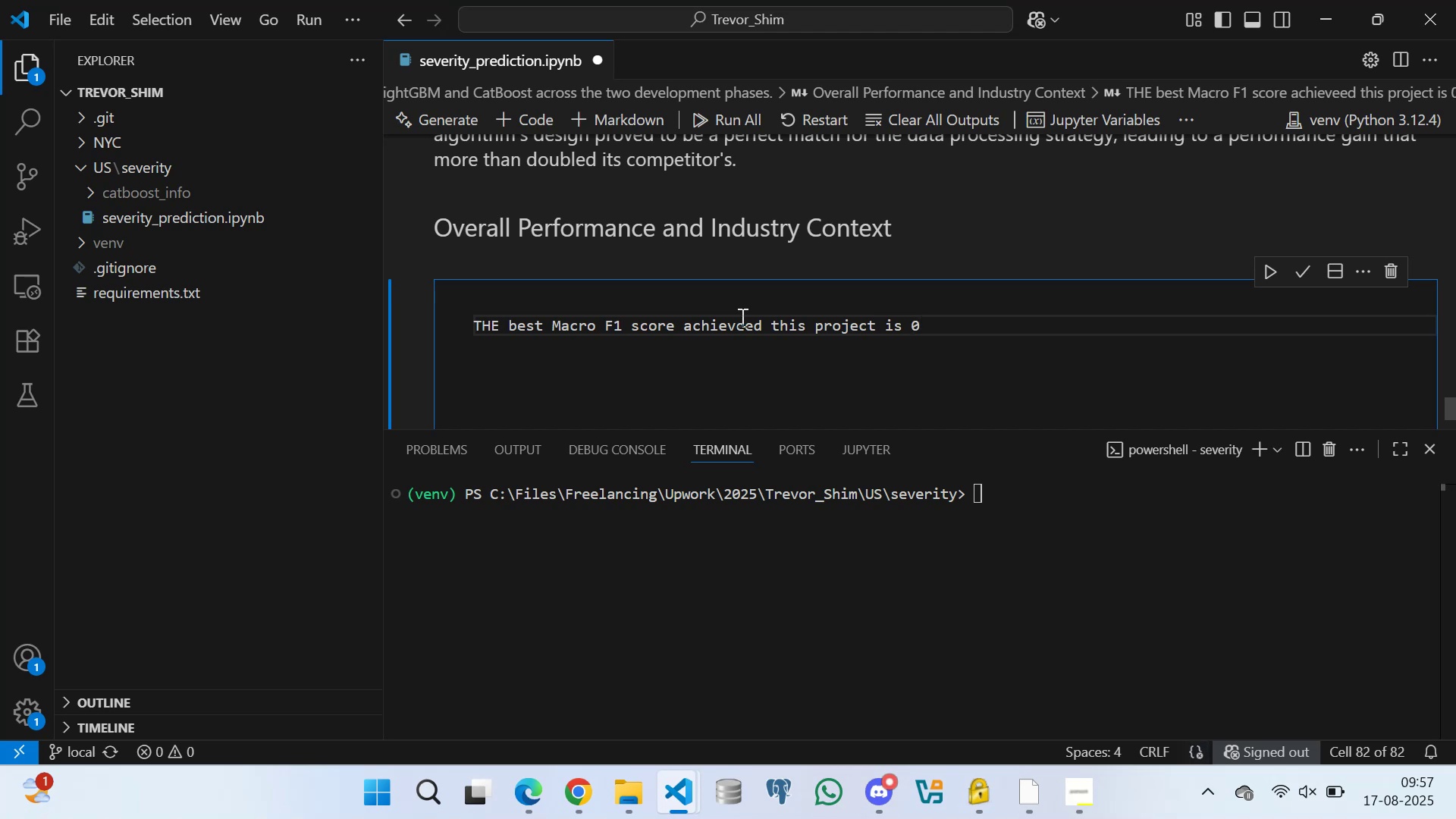 
key(Backspace)
 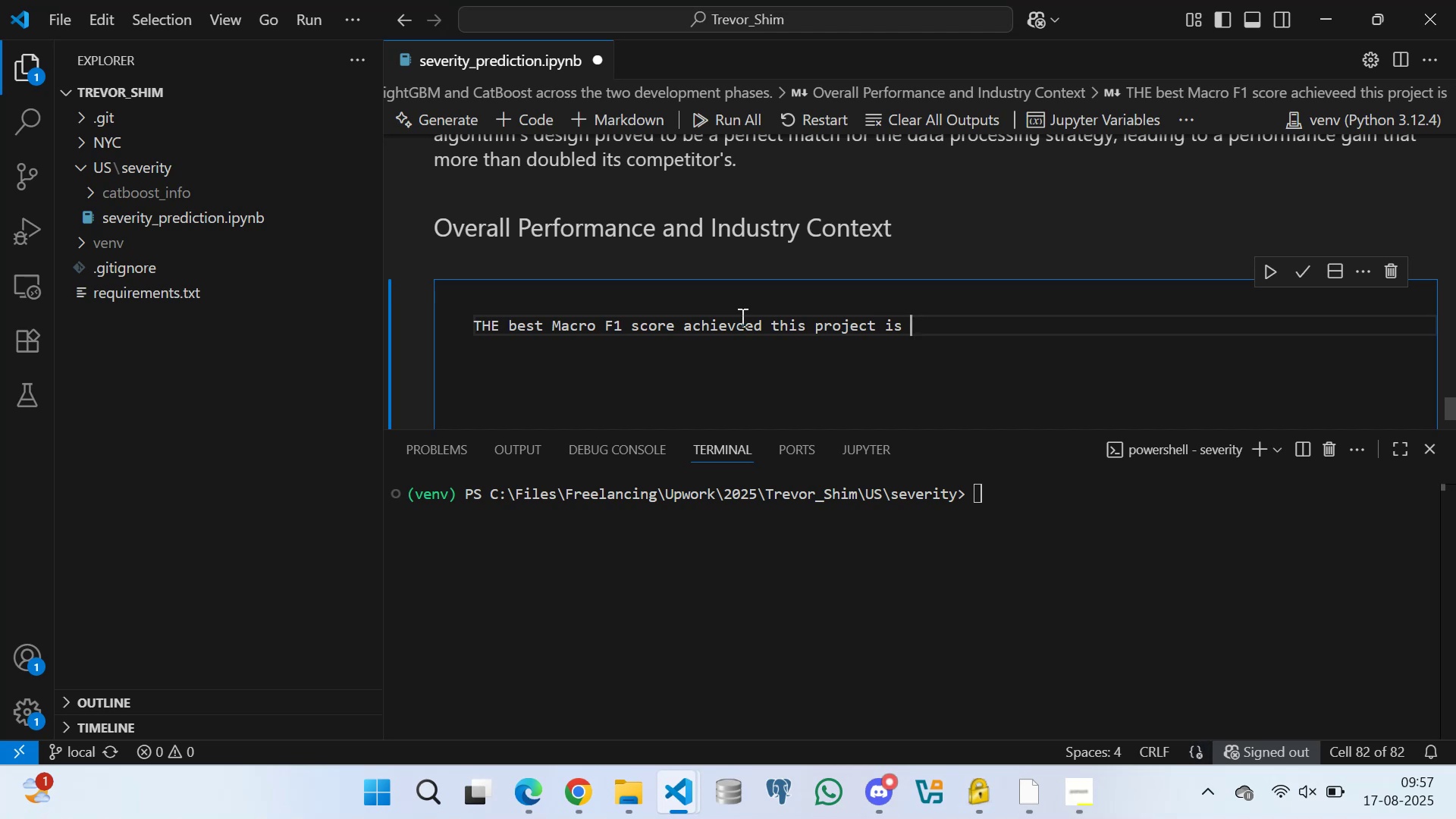 
key(Control+0)
 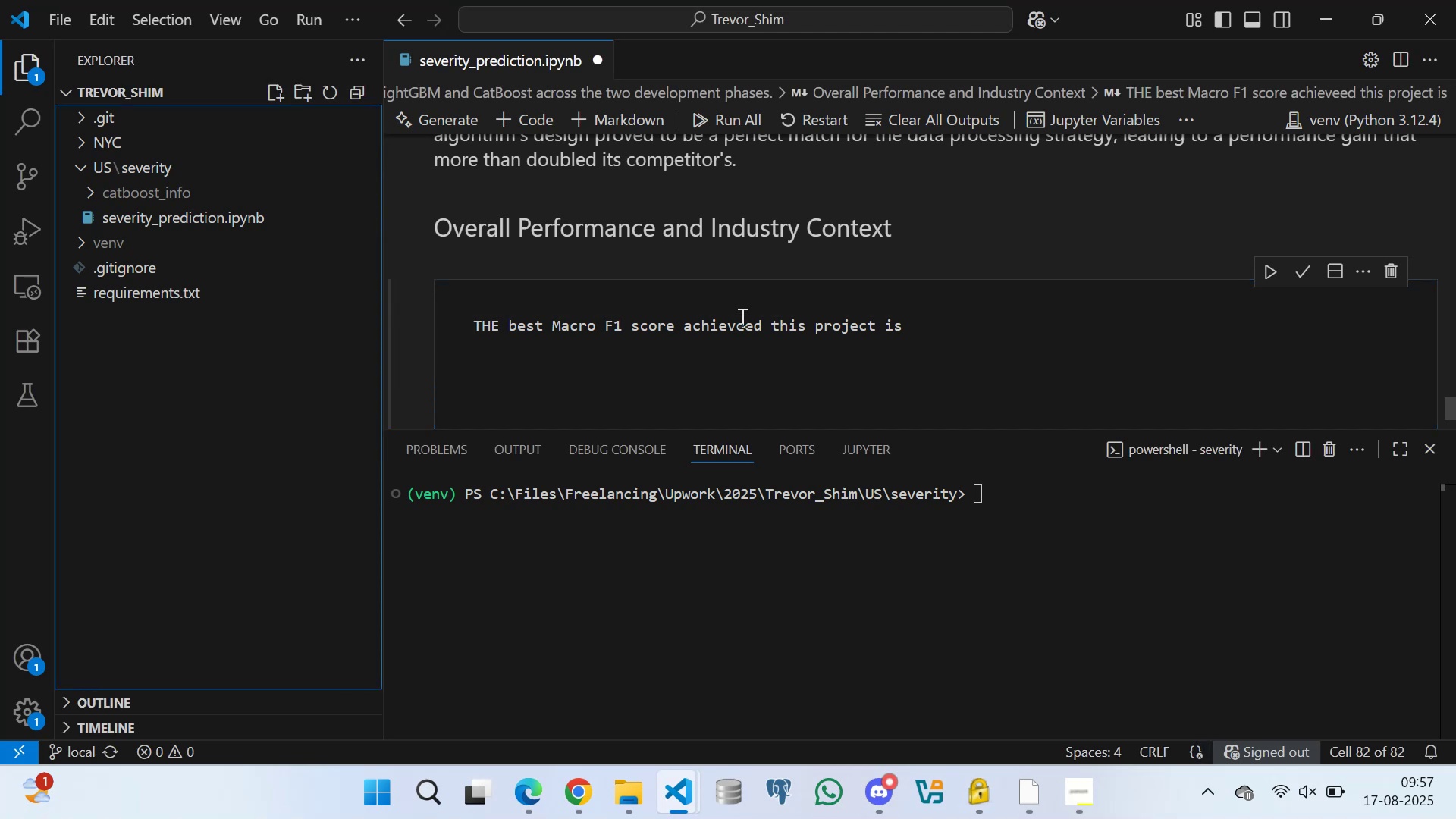 
key(0)
 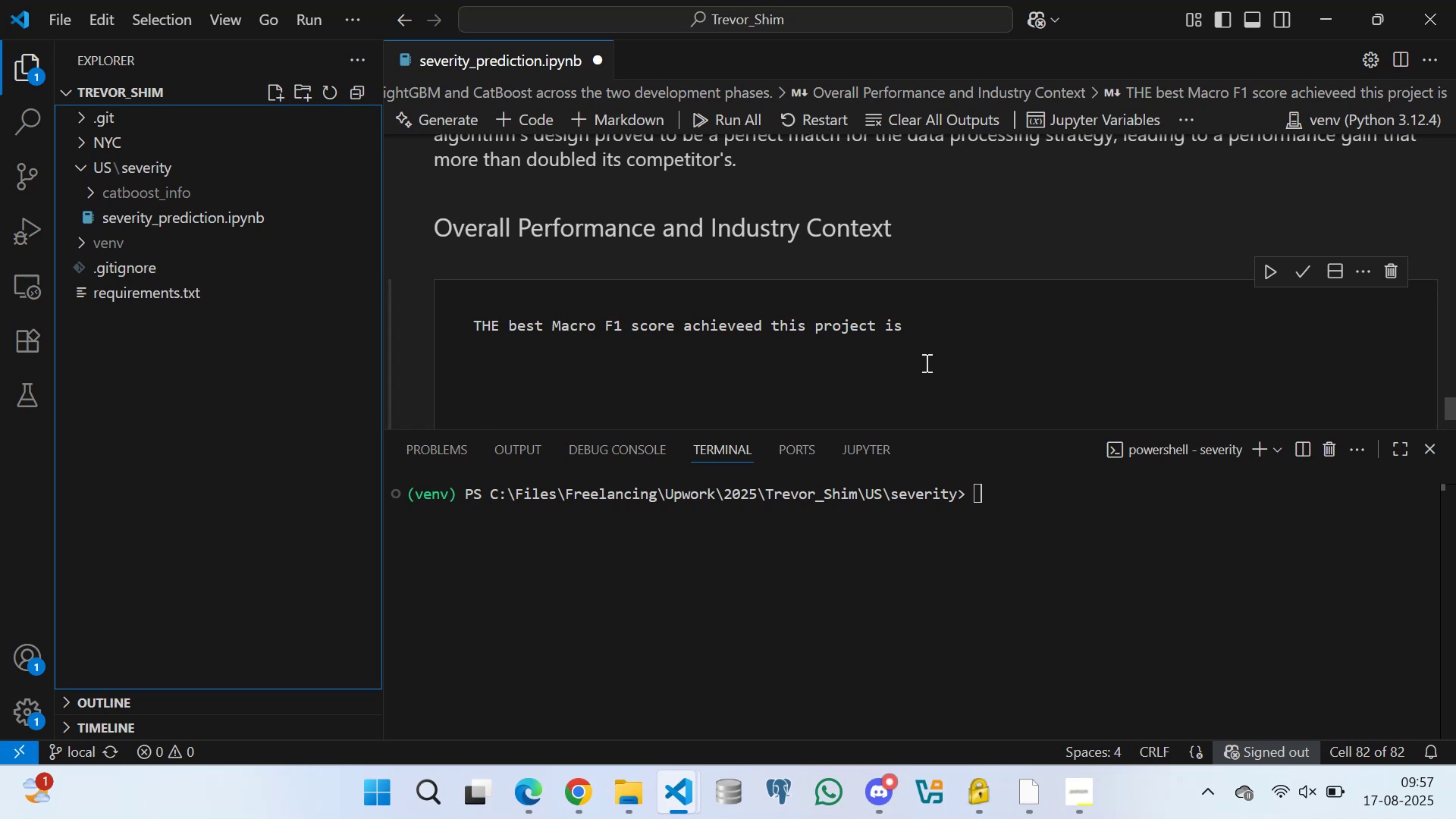 
left_click([910, 330])
 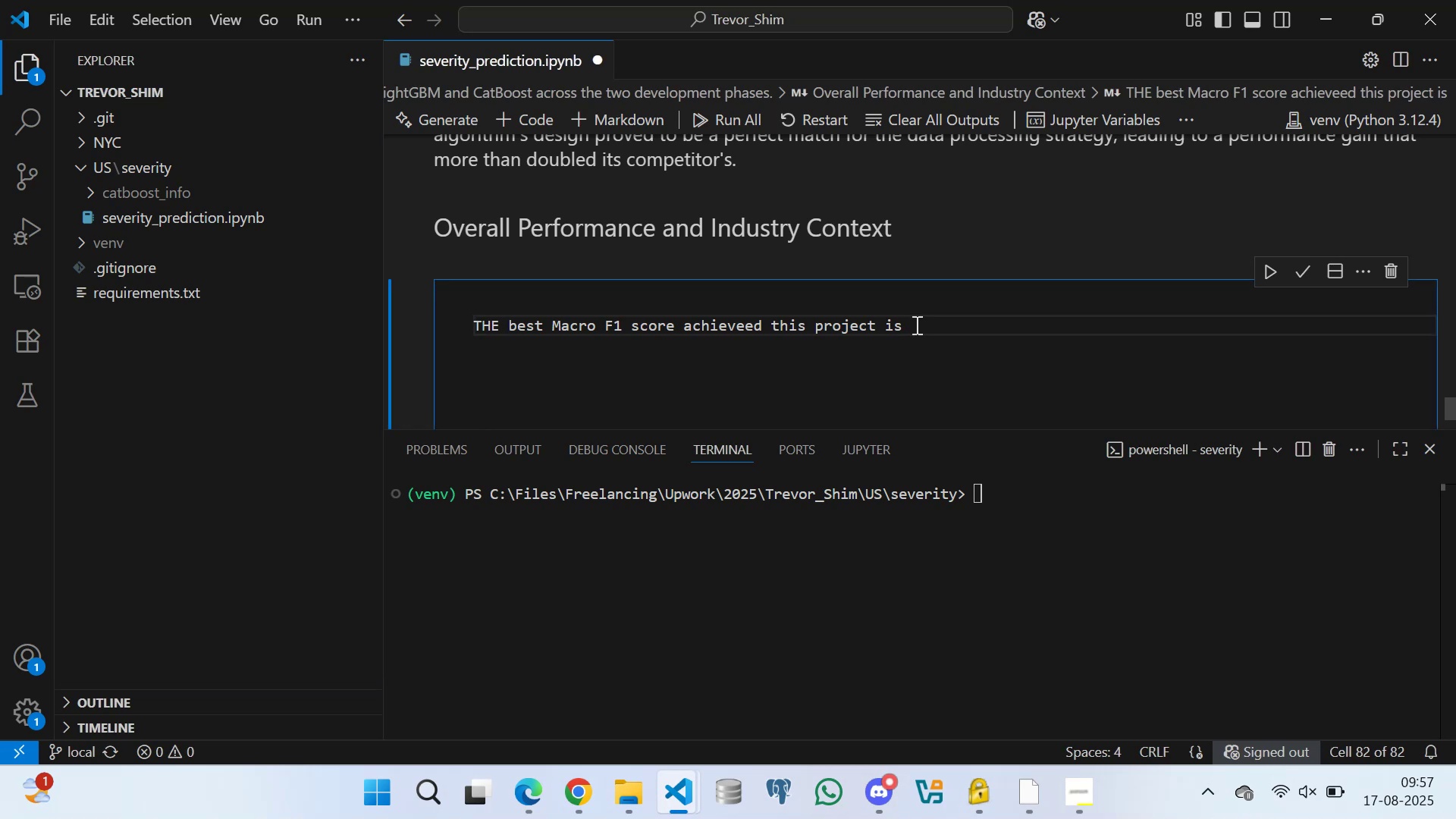 
key(8)
 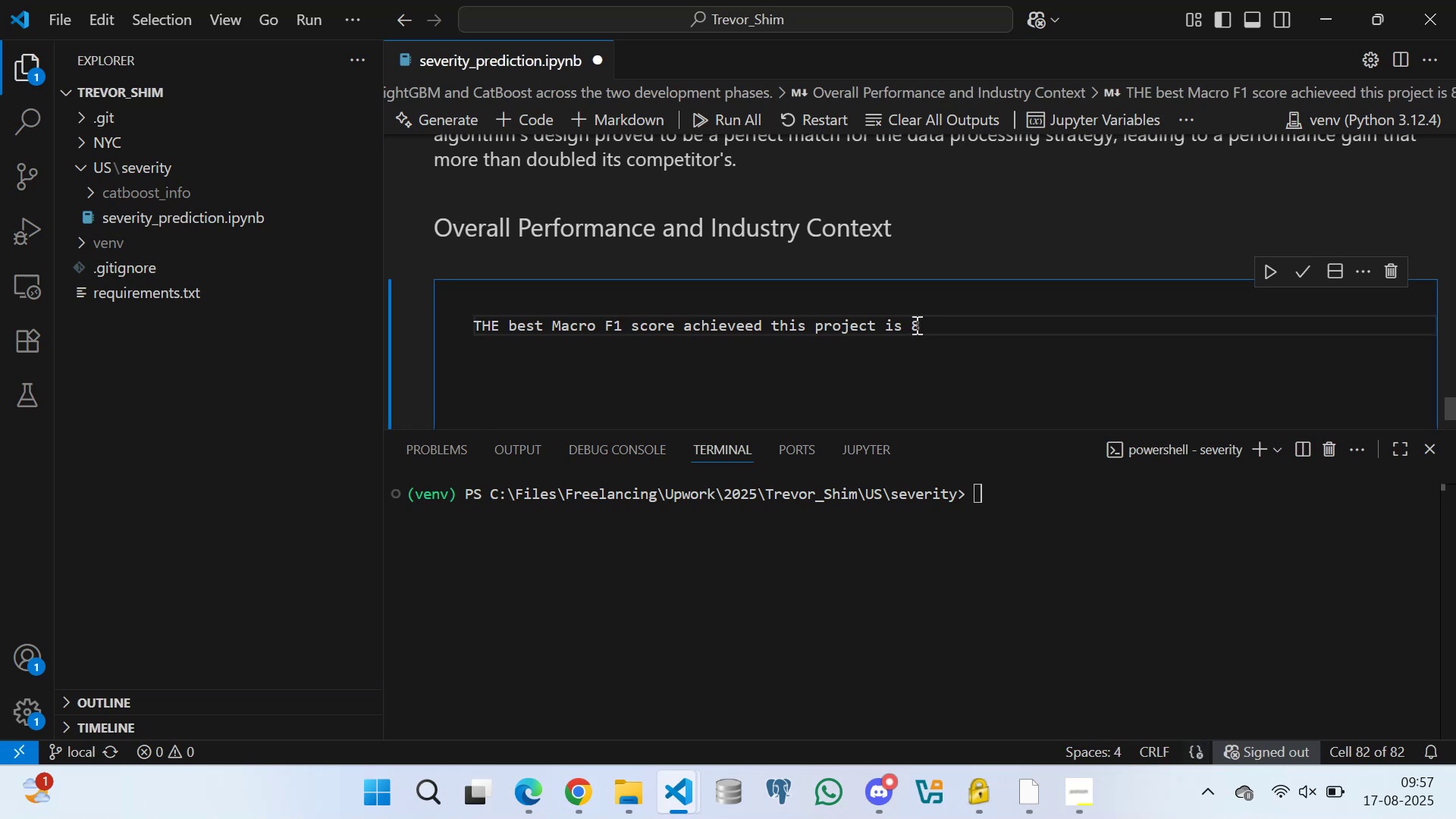 
key(Backspace)
 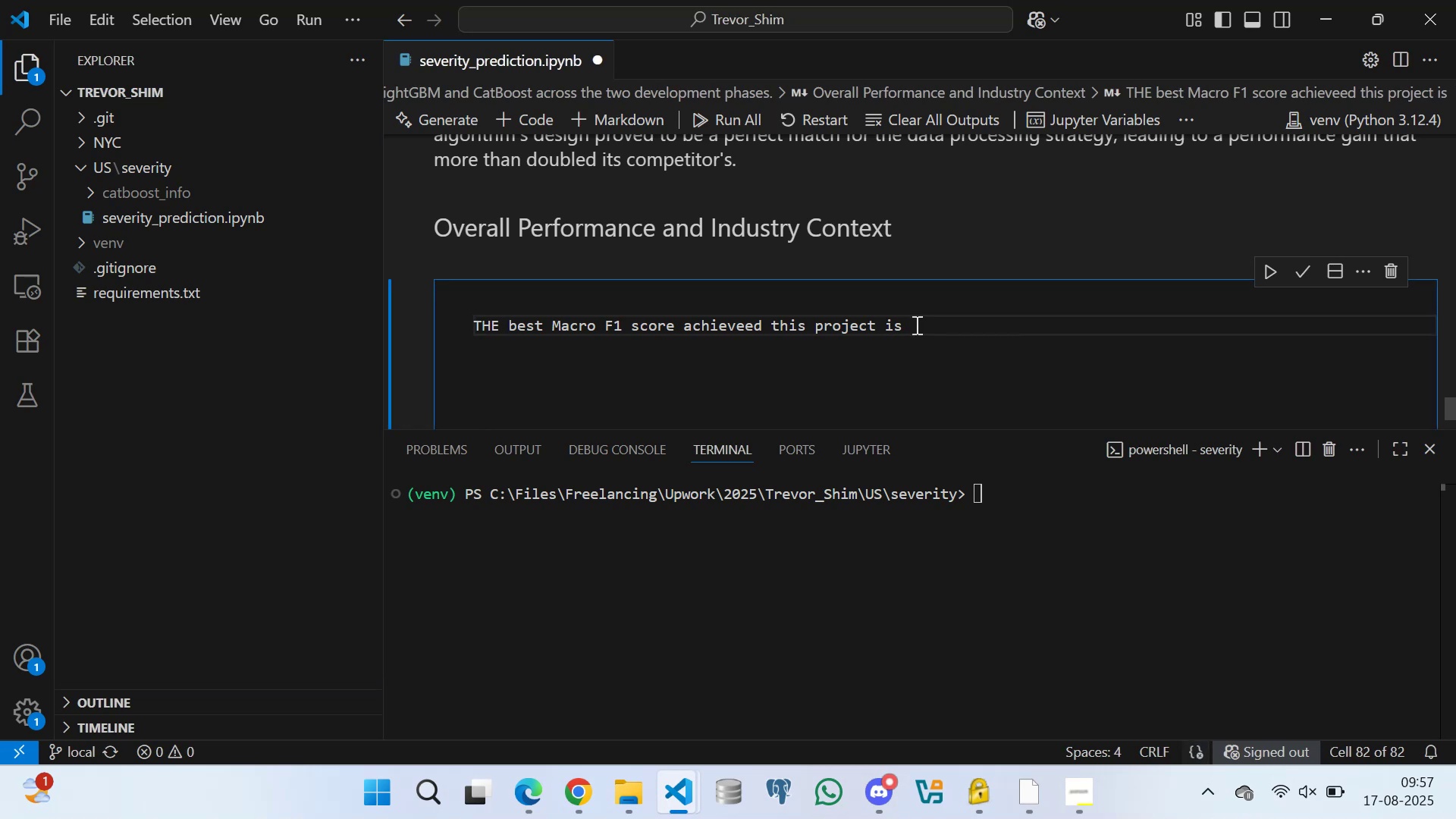 
key(0)
 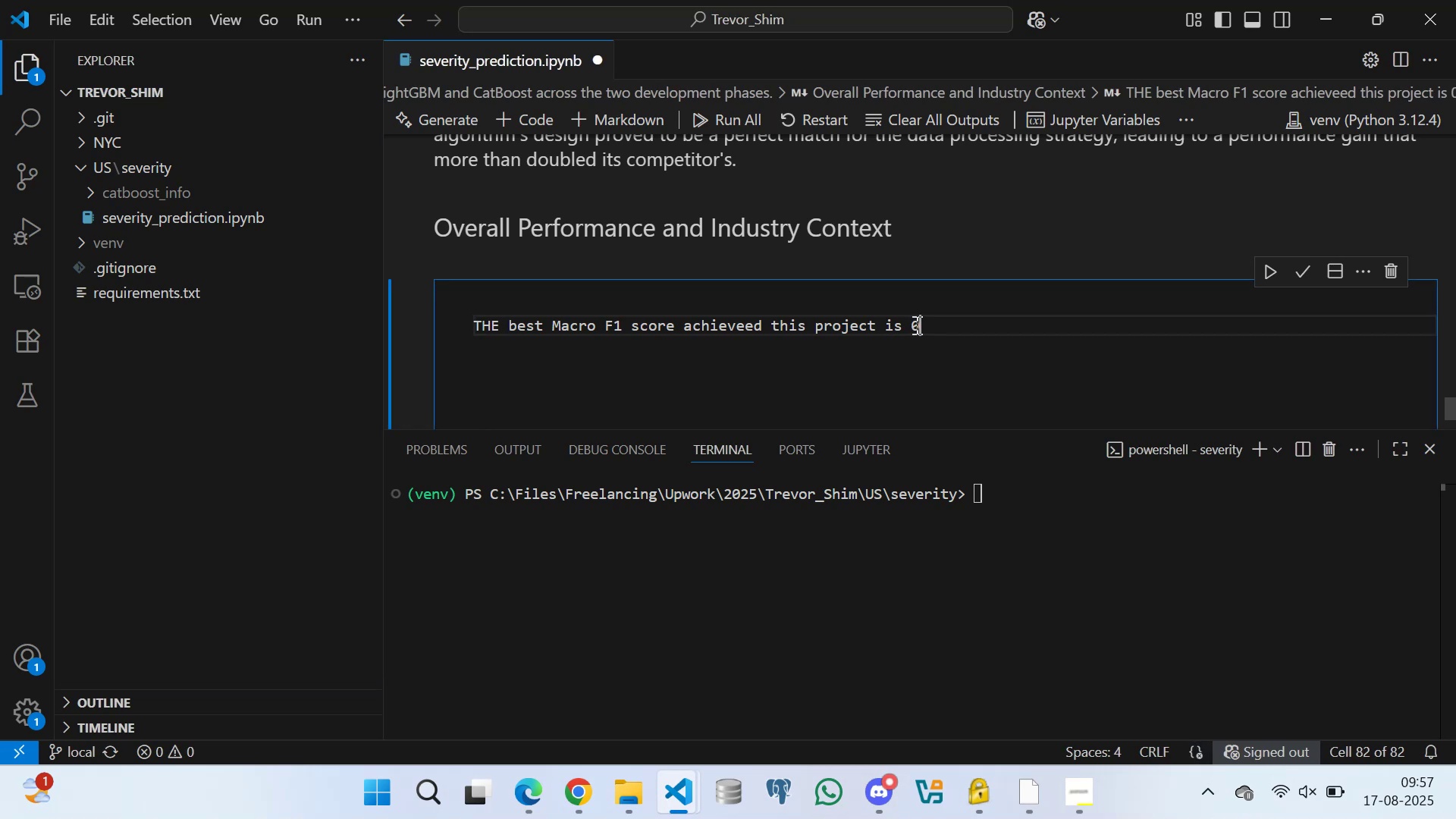 
key(Space)
 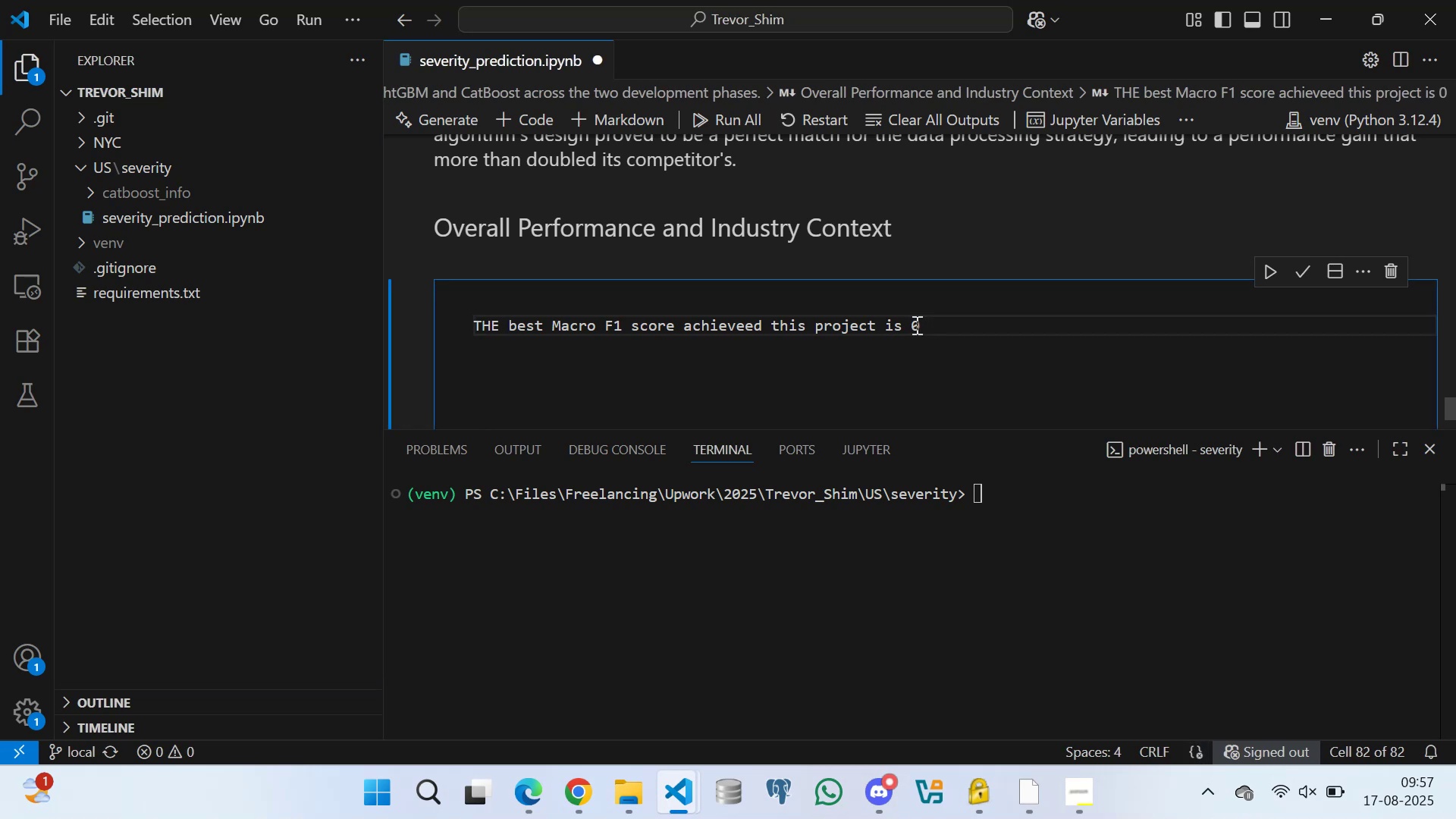 
key(Backspace)
 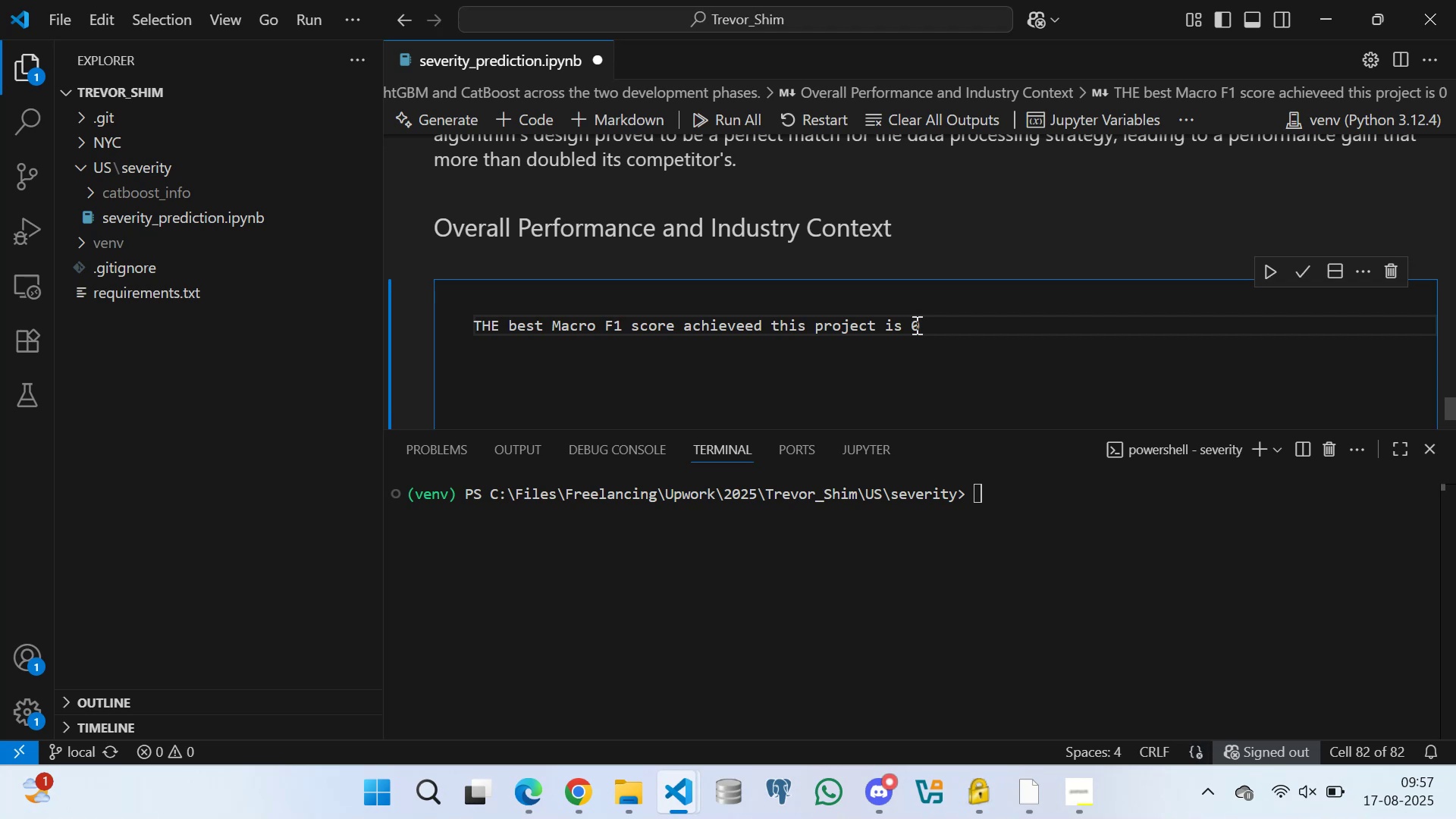 
key(Period)
 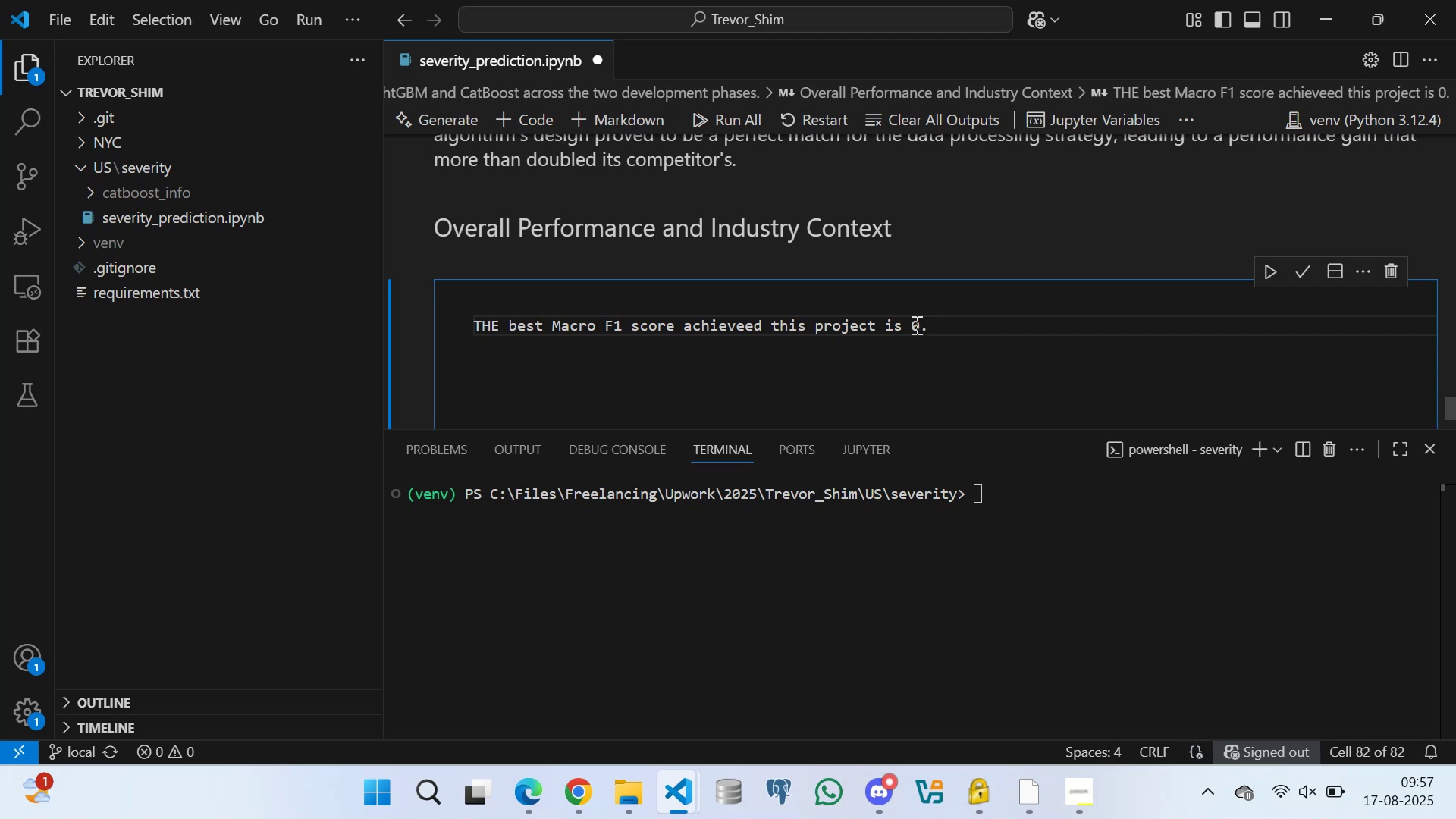 
key(Space)
 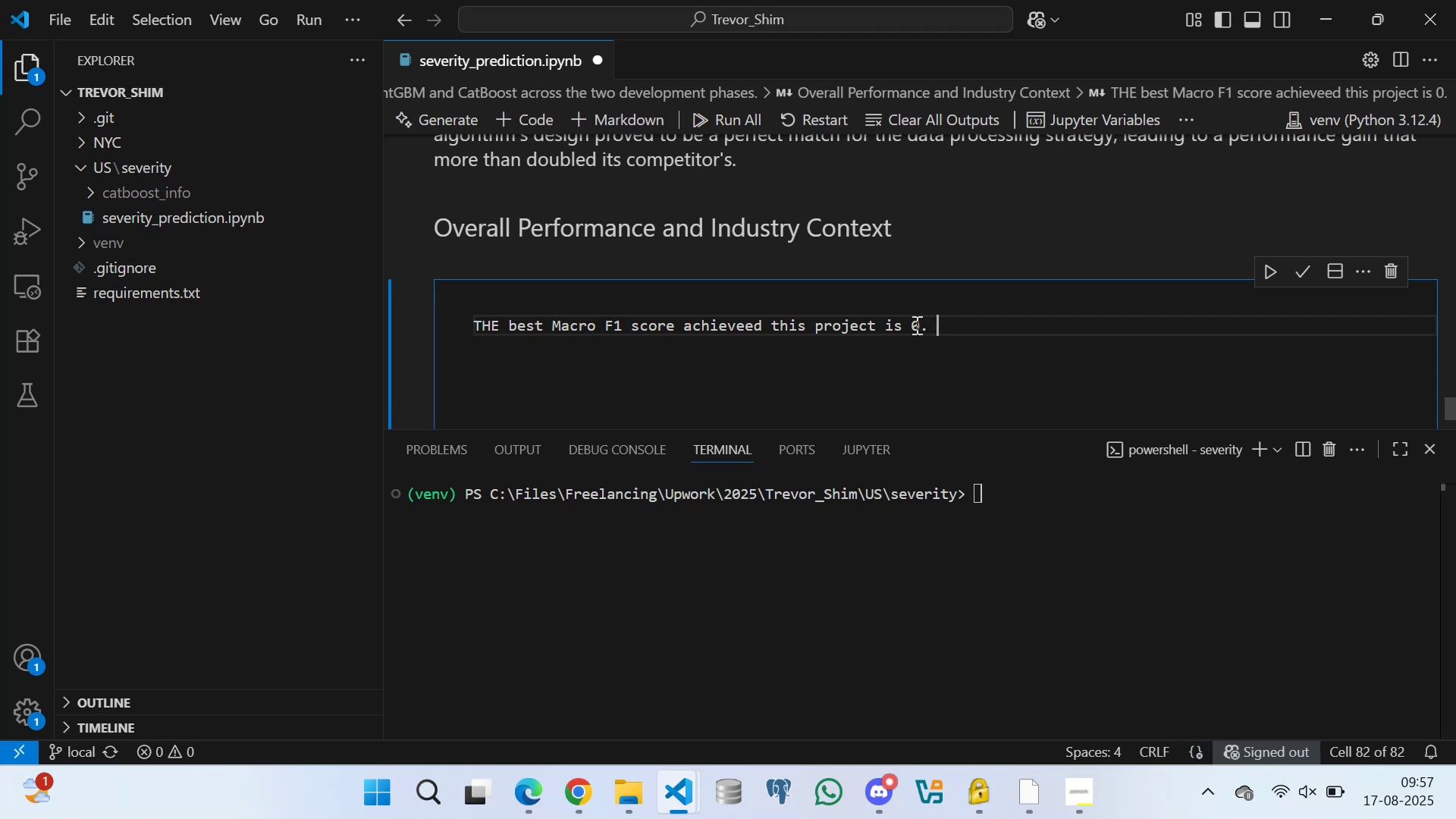 
key(Backspace)
 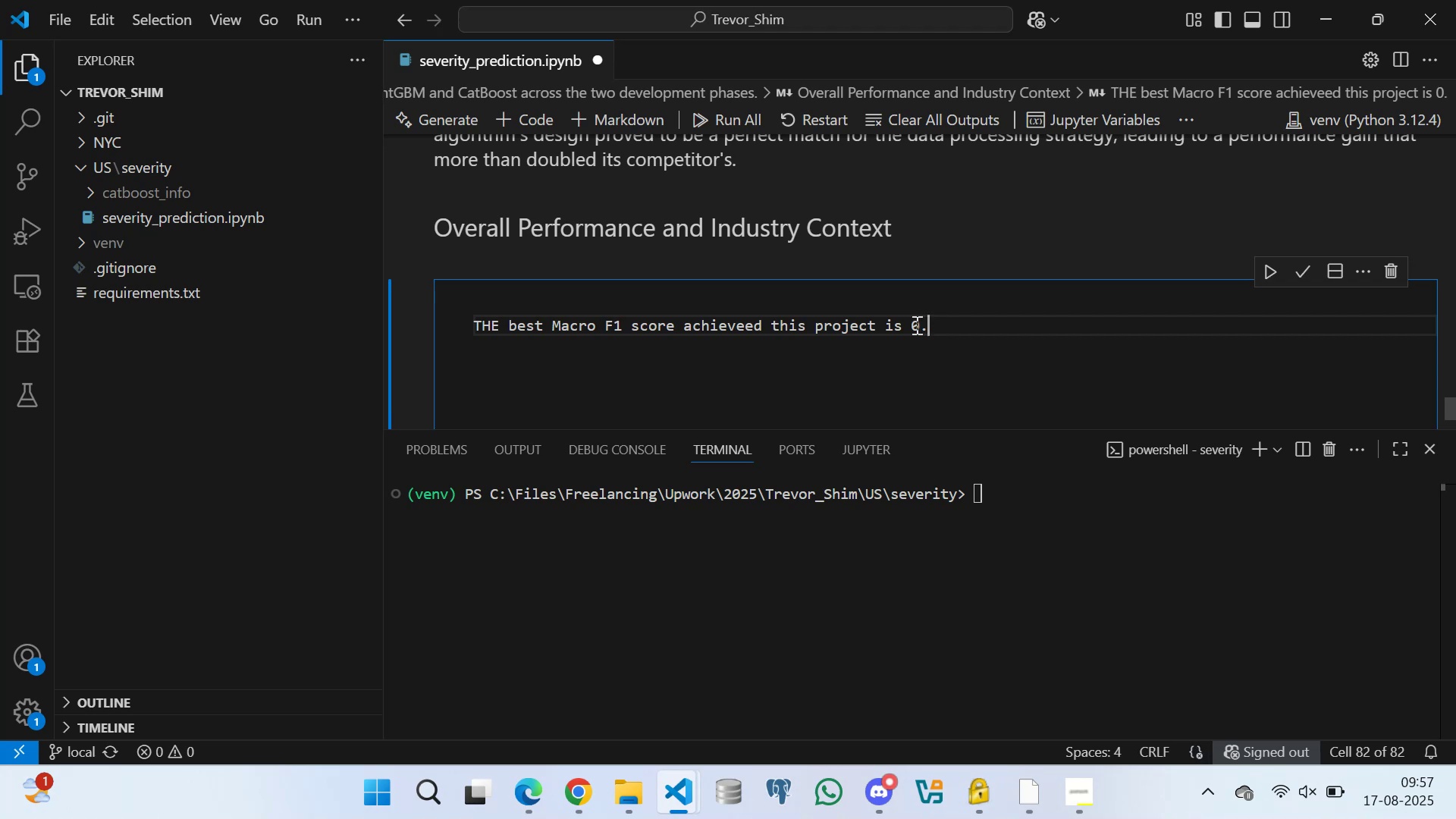 
type(35)
key(Backspace)
type(6)
 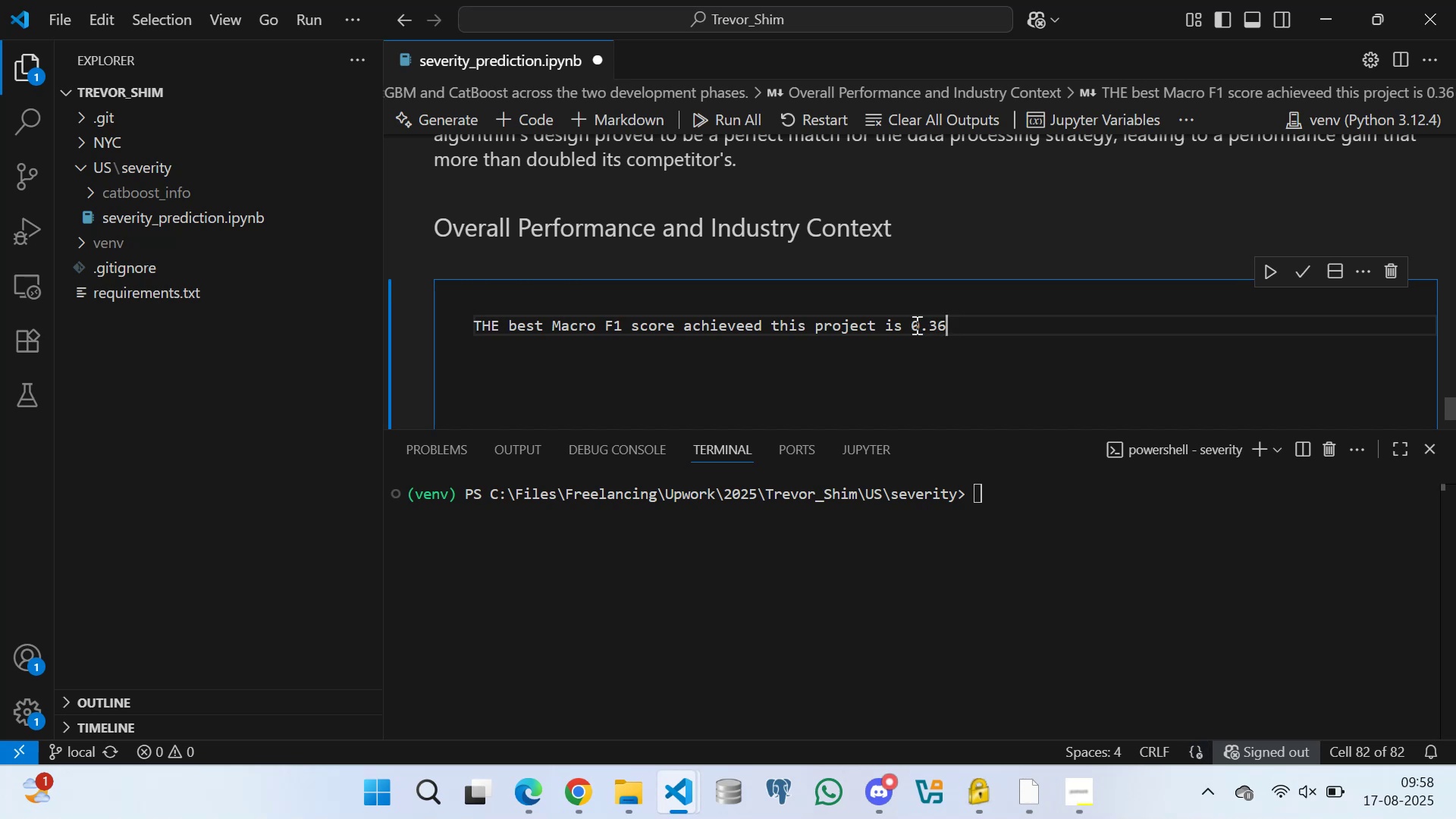 
type(39)
 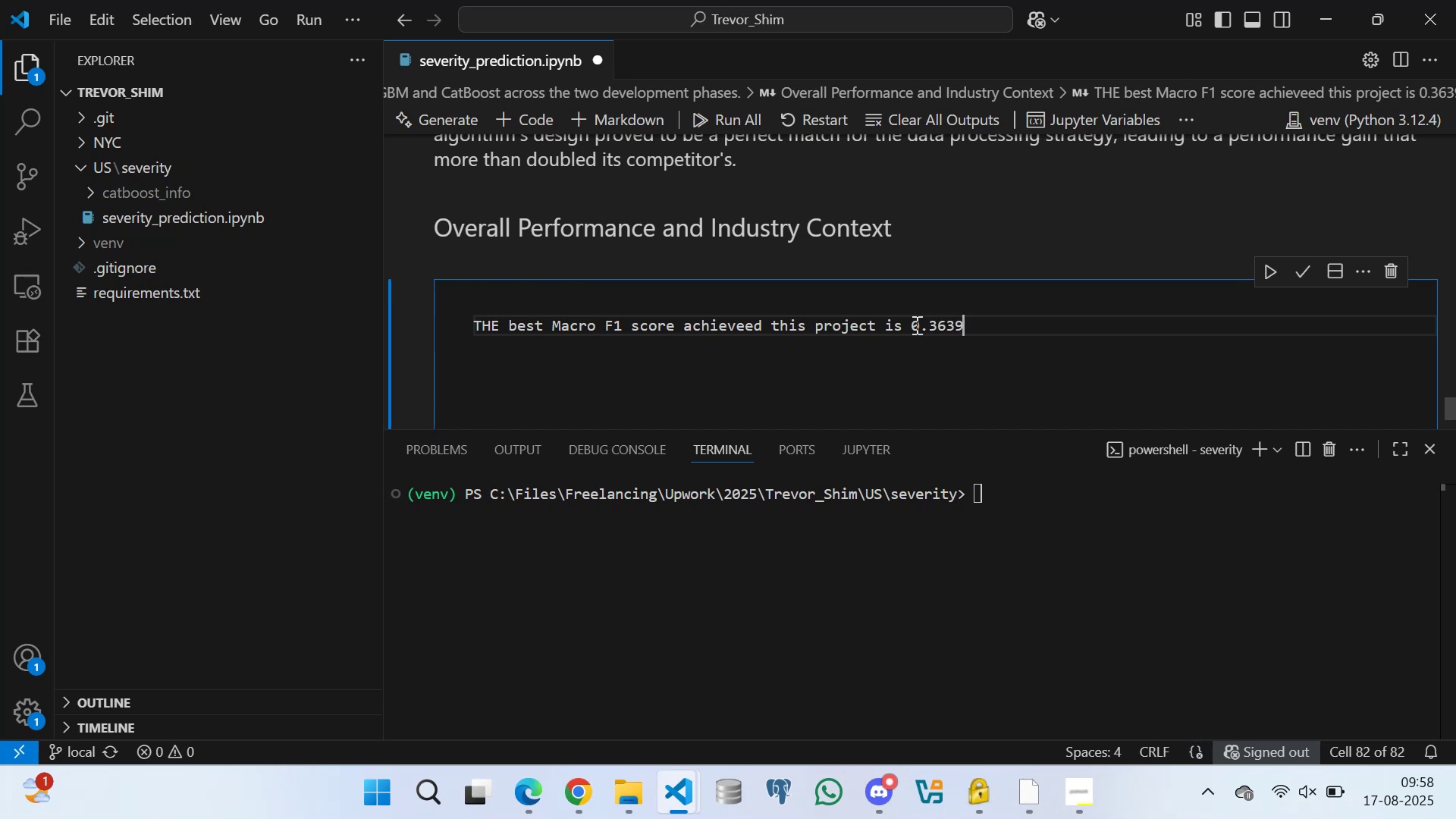 
type(. It )
 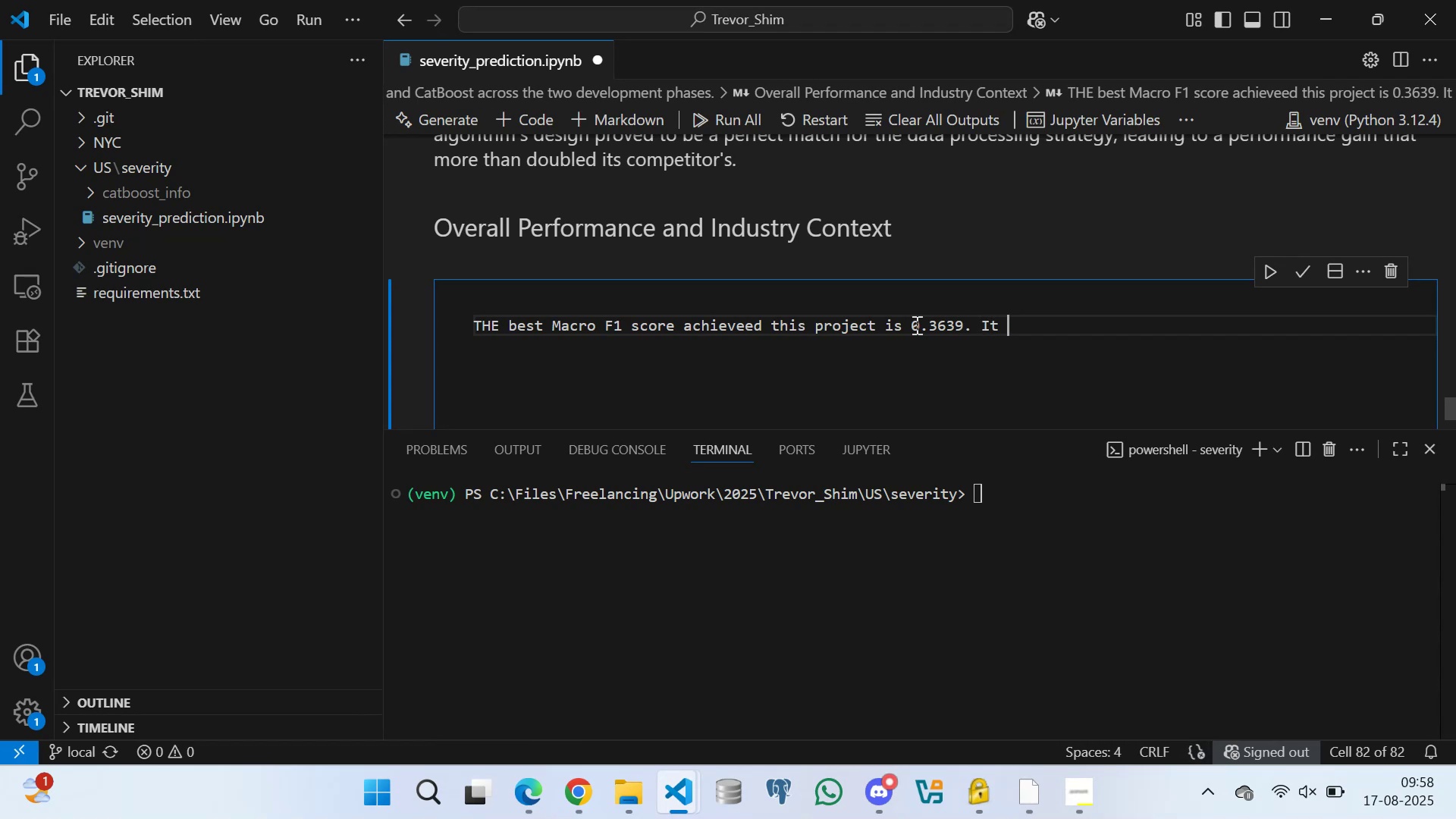 
type(is important)
 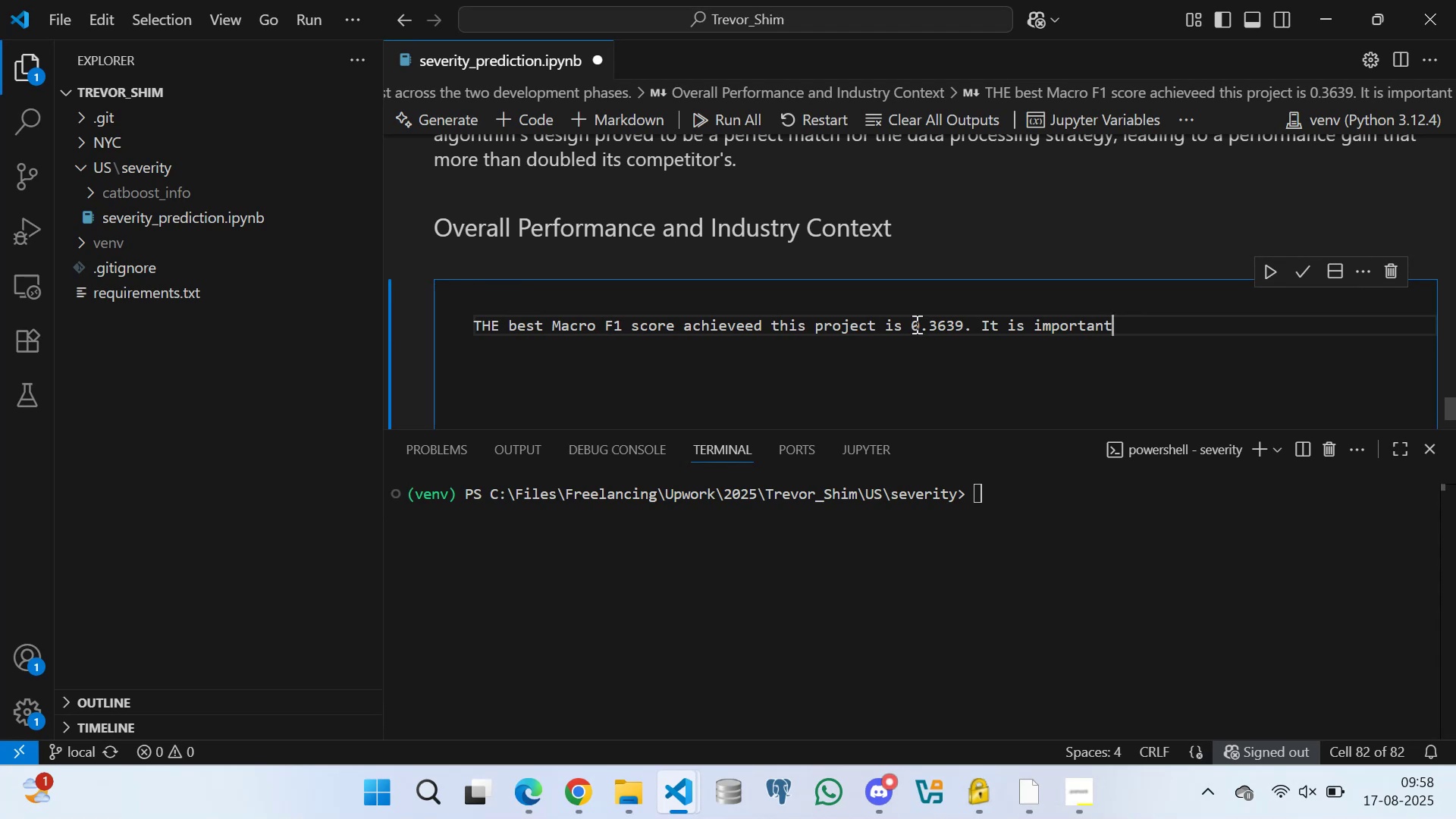 
wait(13.46)
 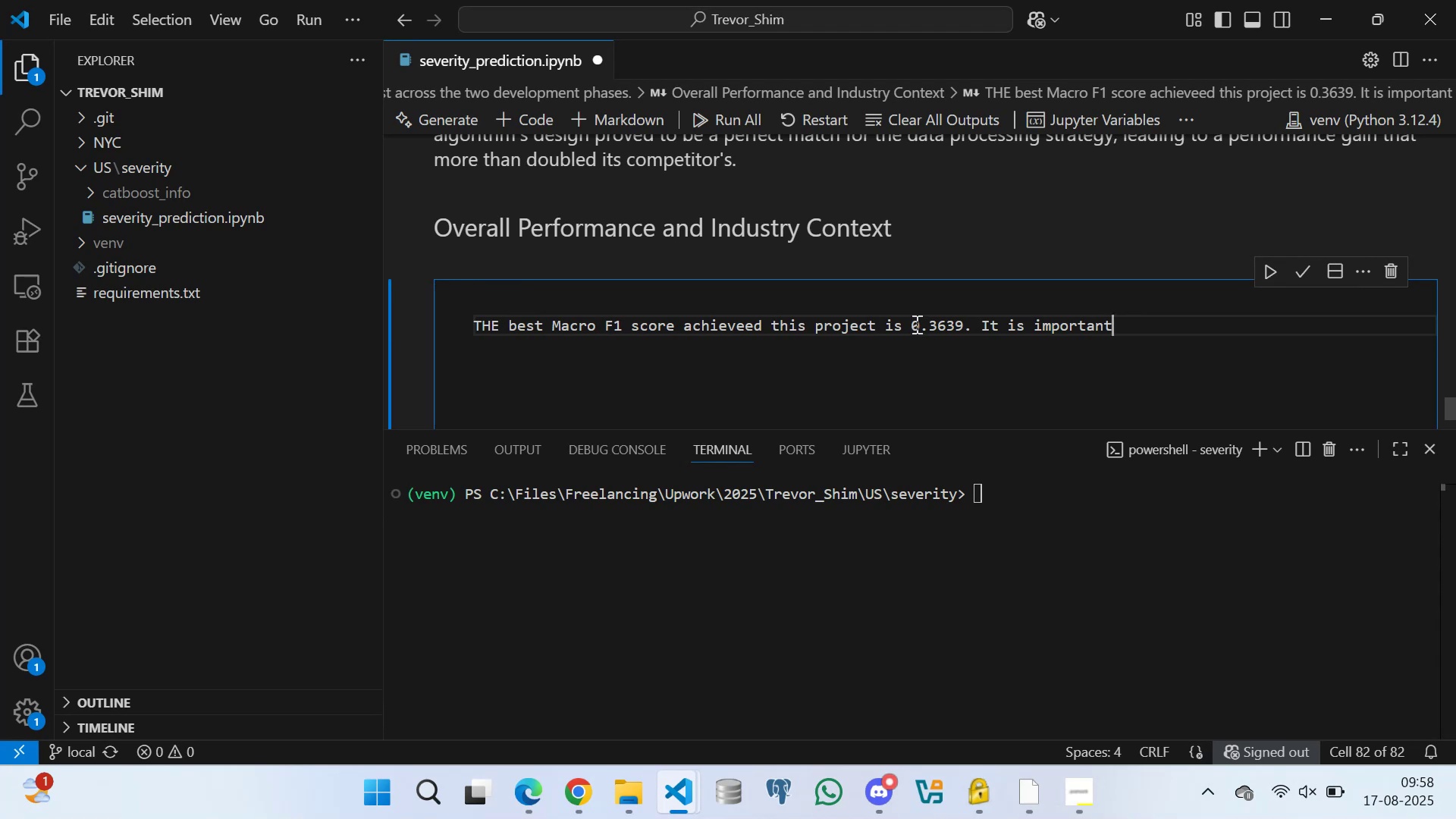 
type( to place )
 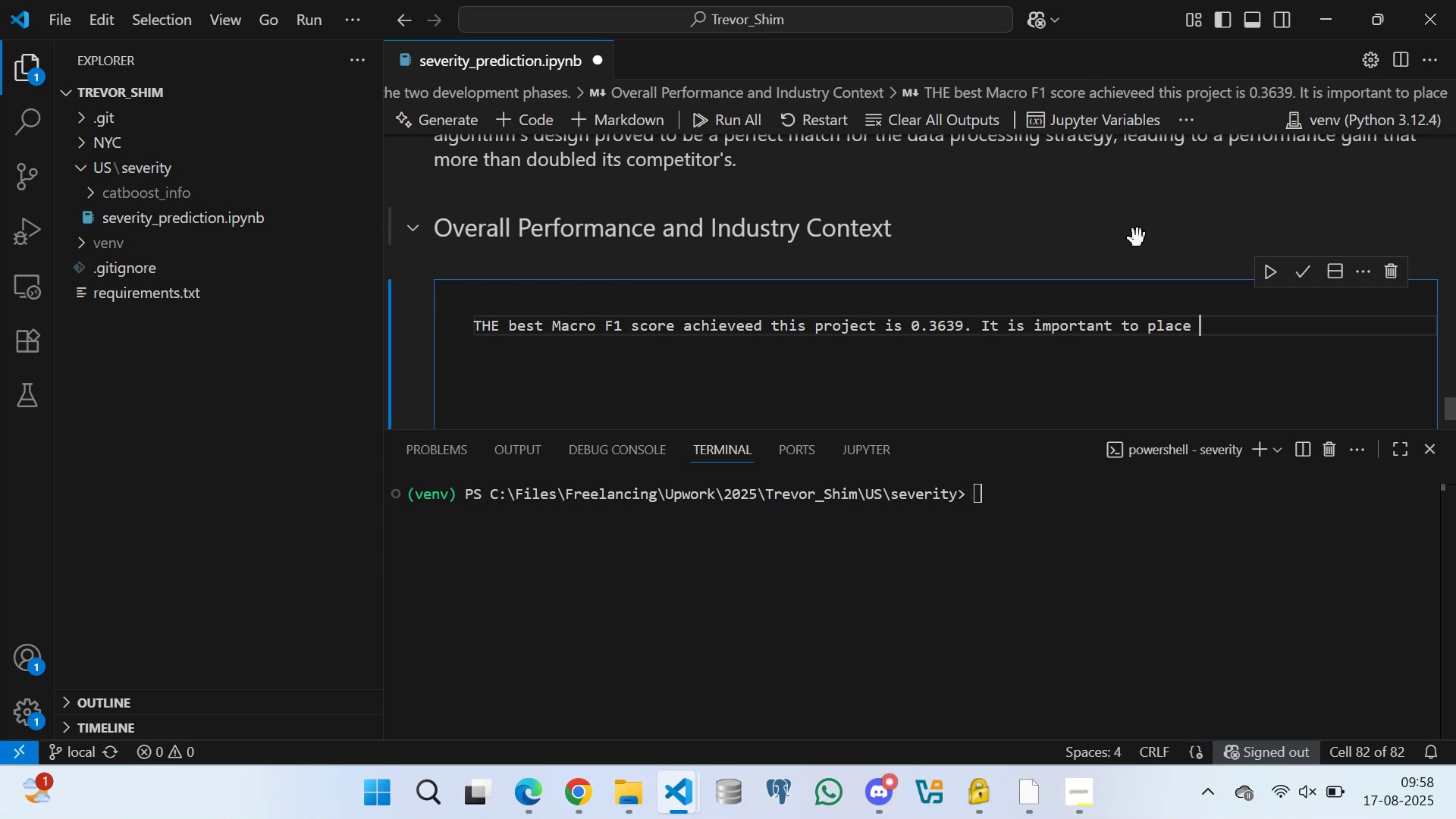 
type(this figure )
 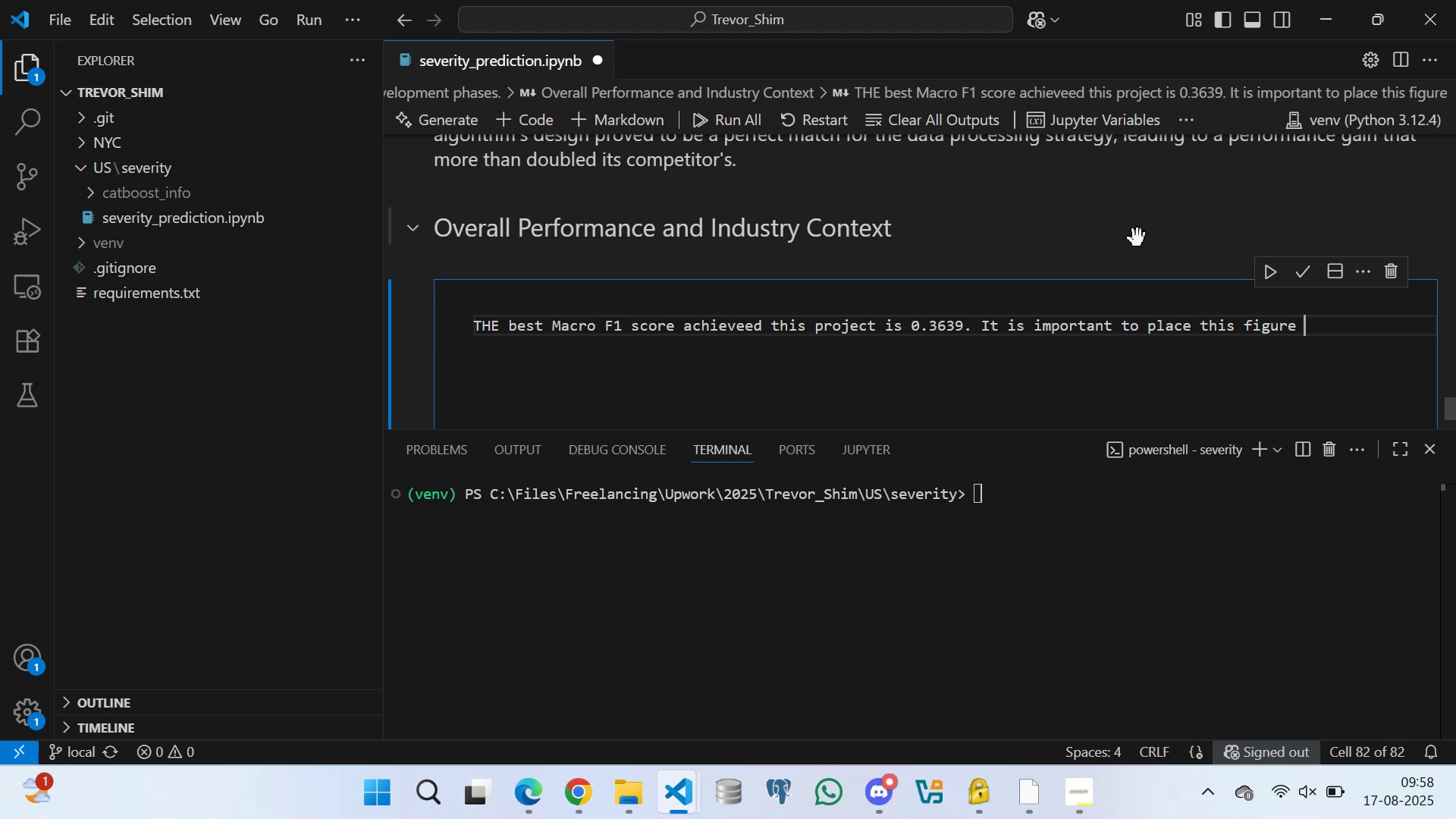 
wait(5.62)
 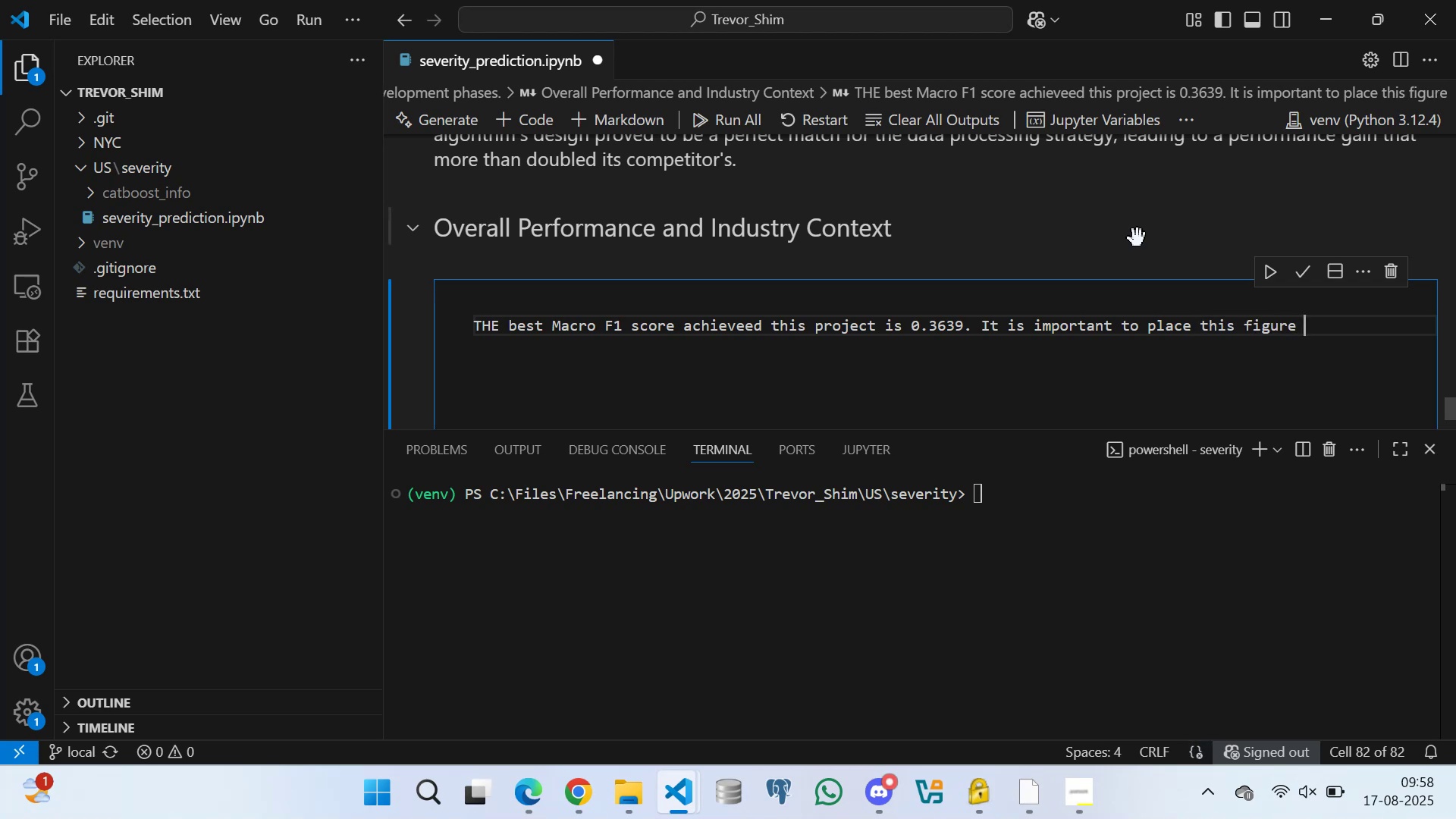 
type(within )
 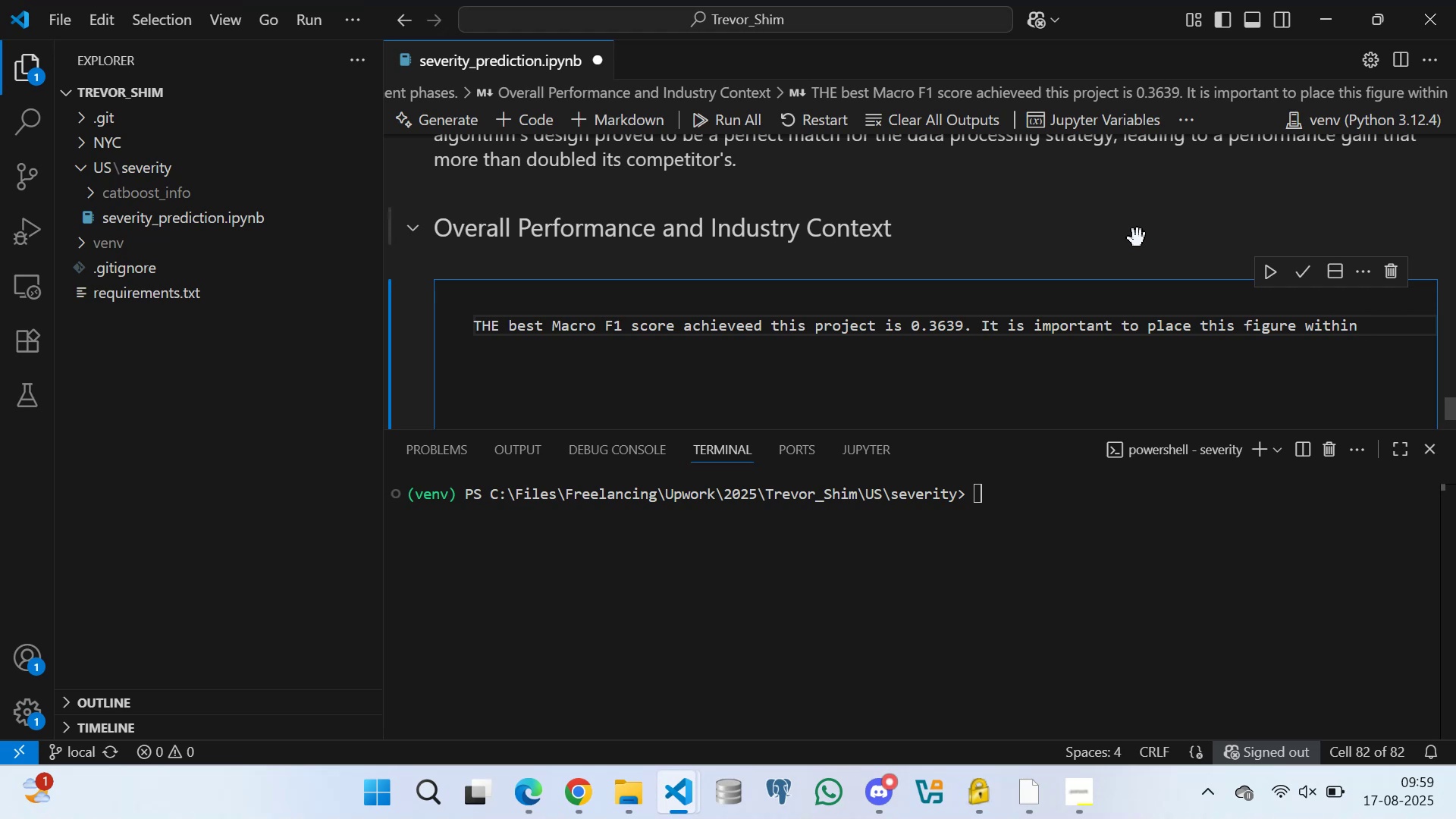 
type(its )
 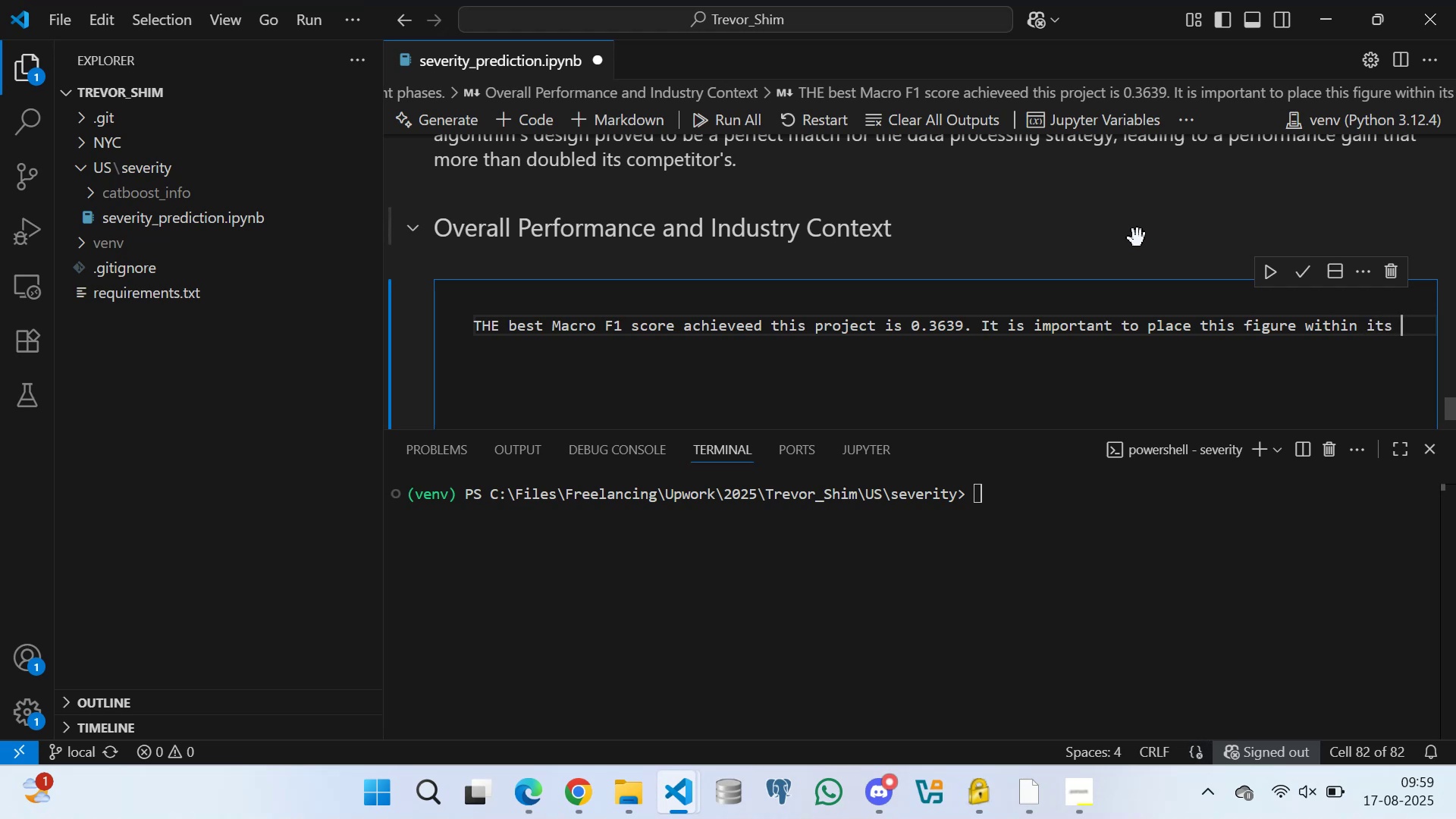 
type(proper com)
key(Backspace)
type(ntext )
 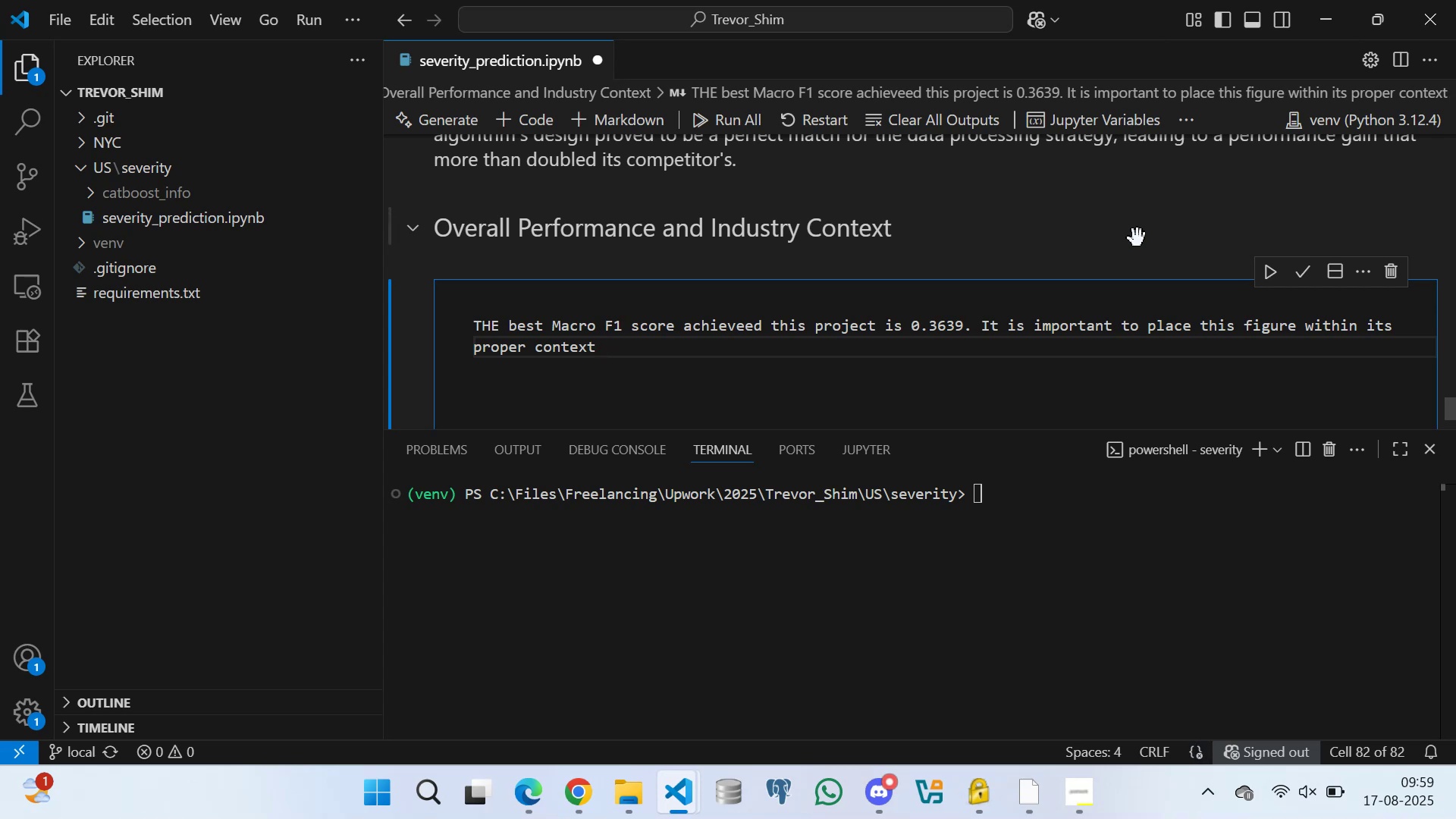 
key(Backspace)
 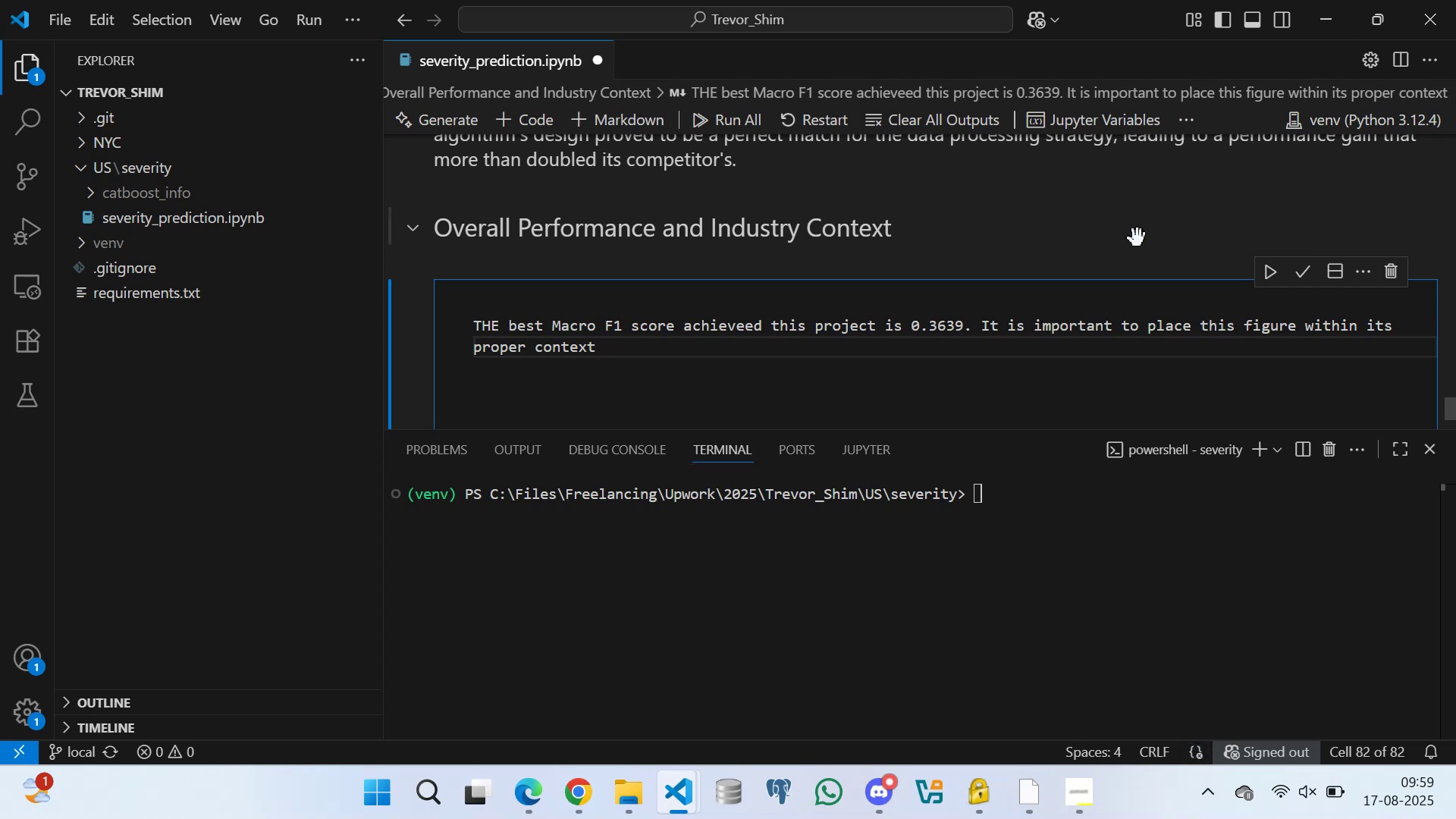 
key(Period)
 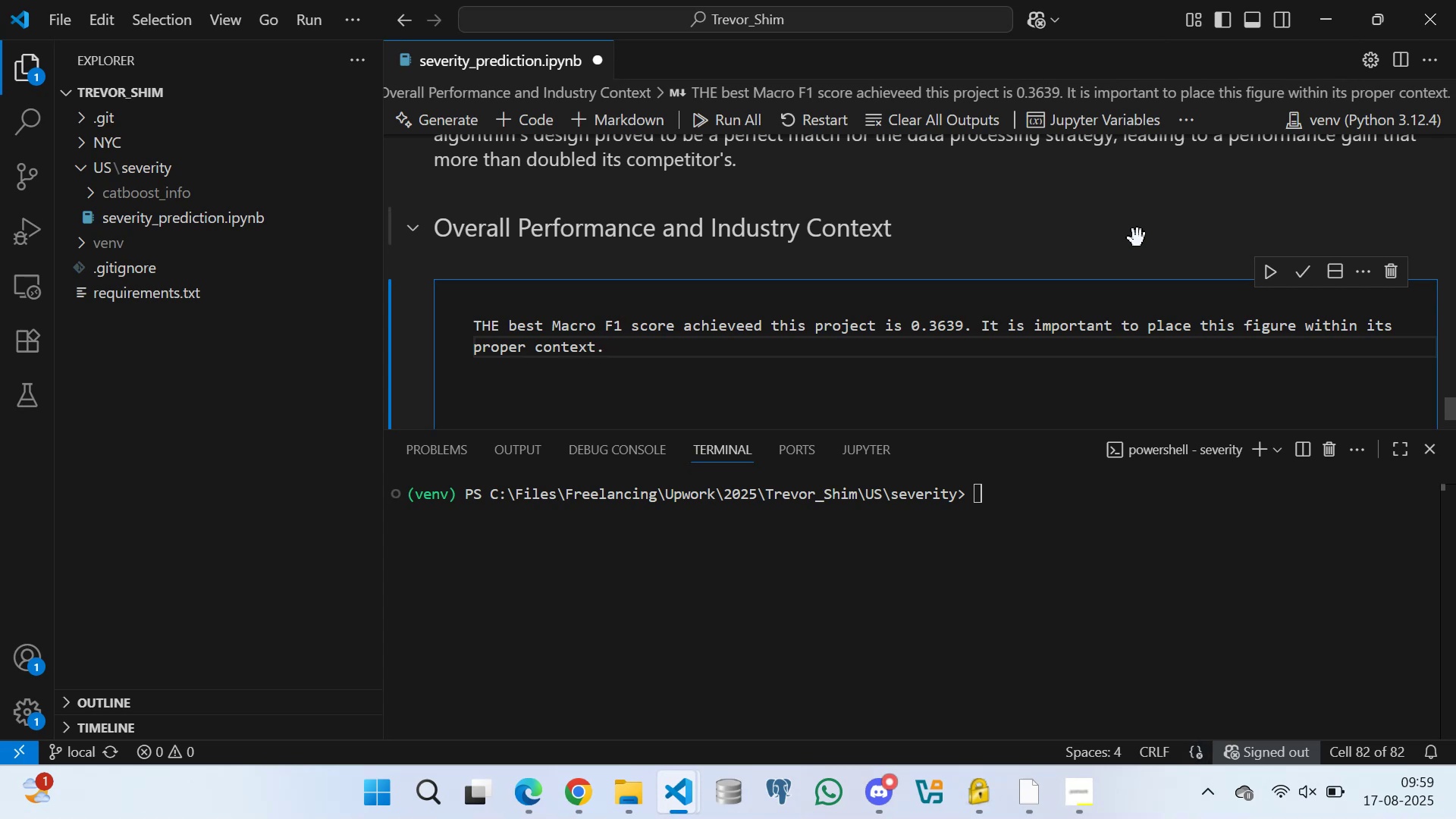 
key(Space)
 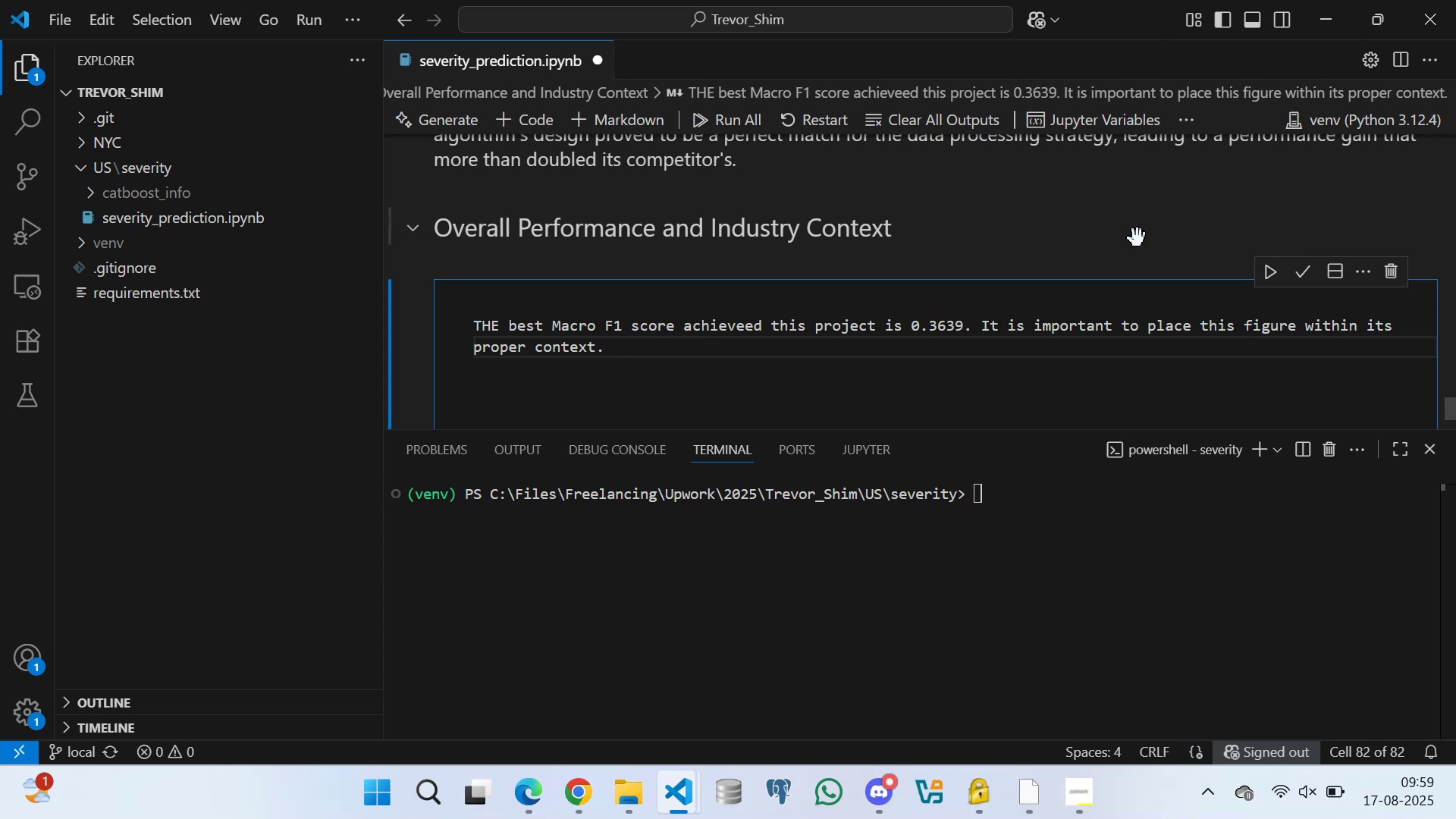 
type(A direcr)
key(Backspace)
type(t )
 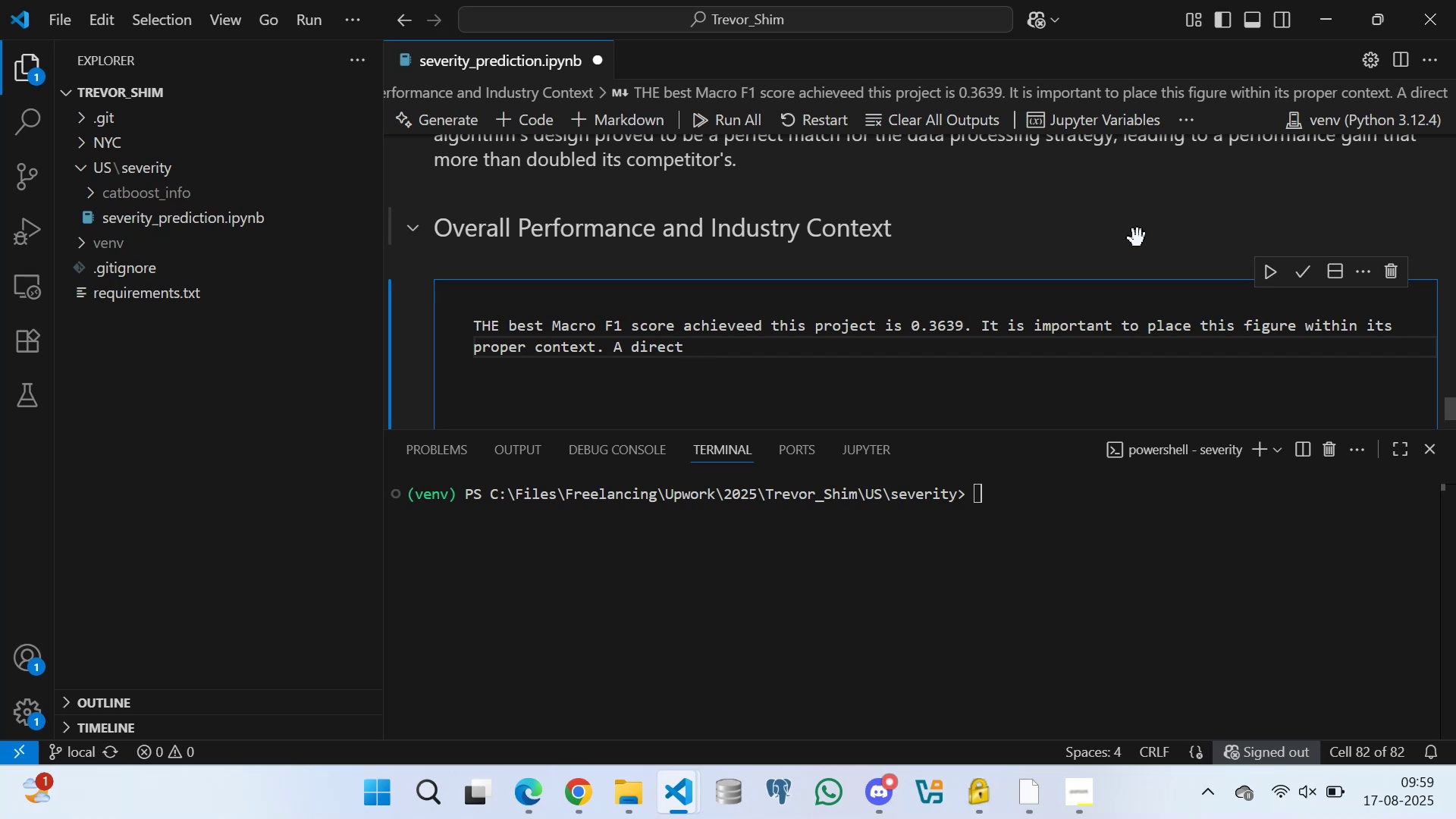 
wait(7.94)
 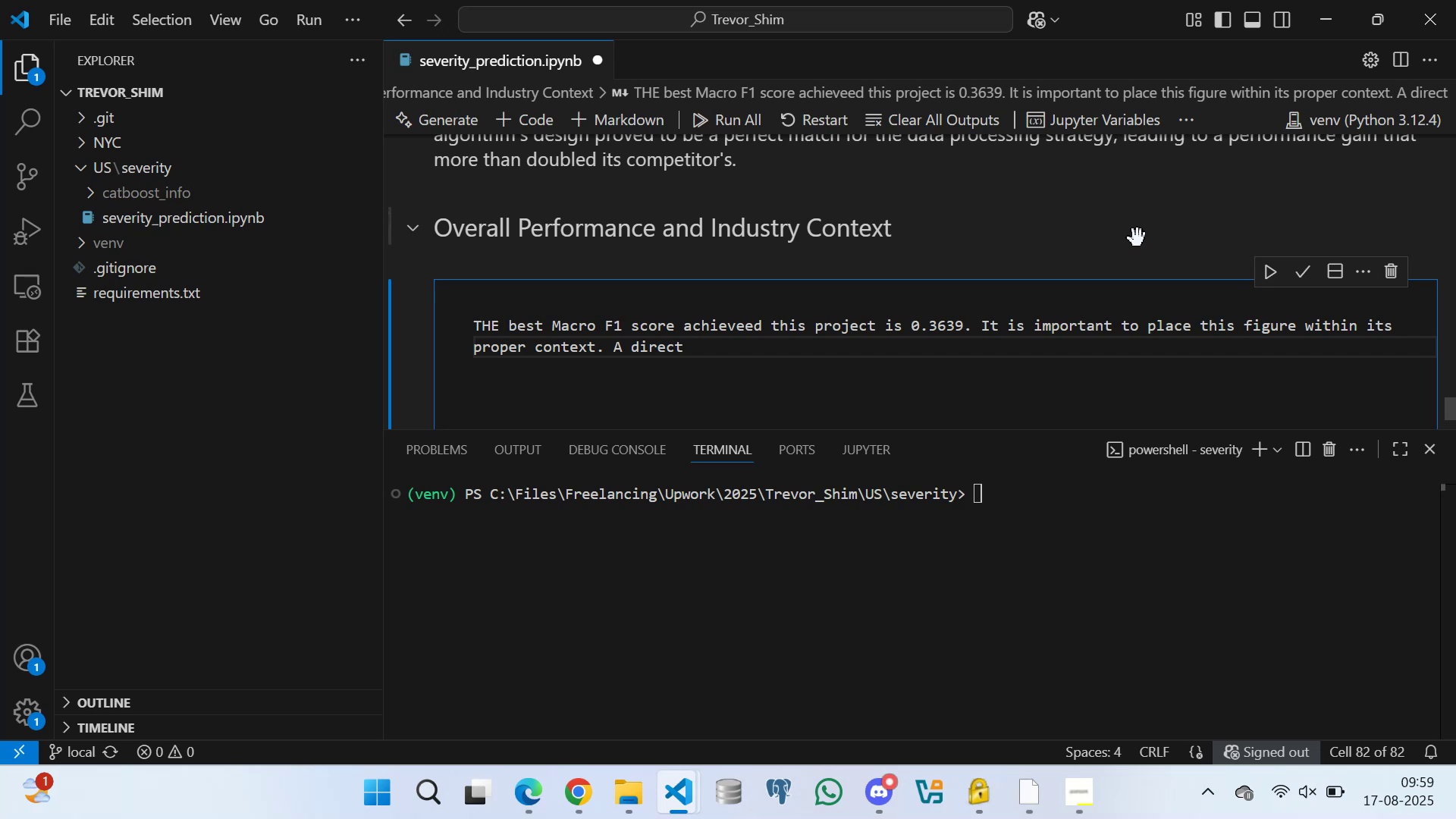 
type(cp)
key(Backspace)
type(ompra)
 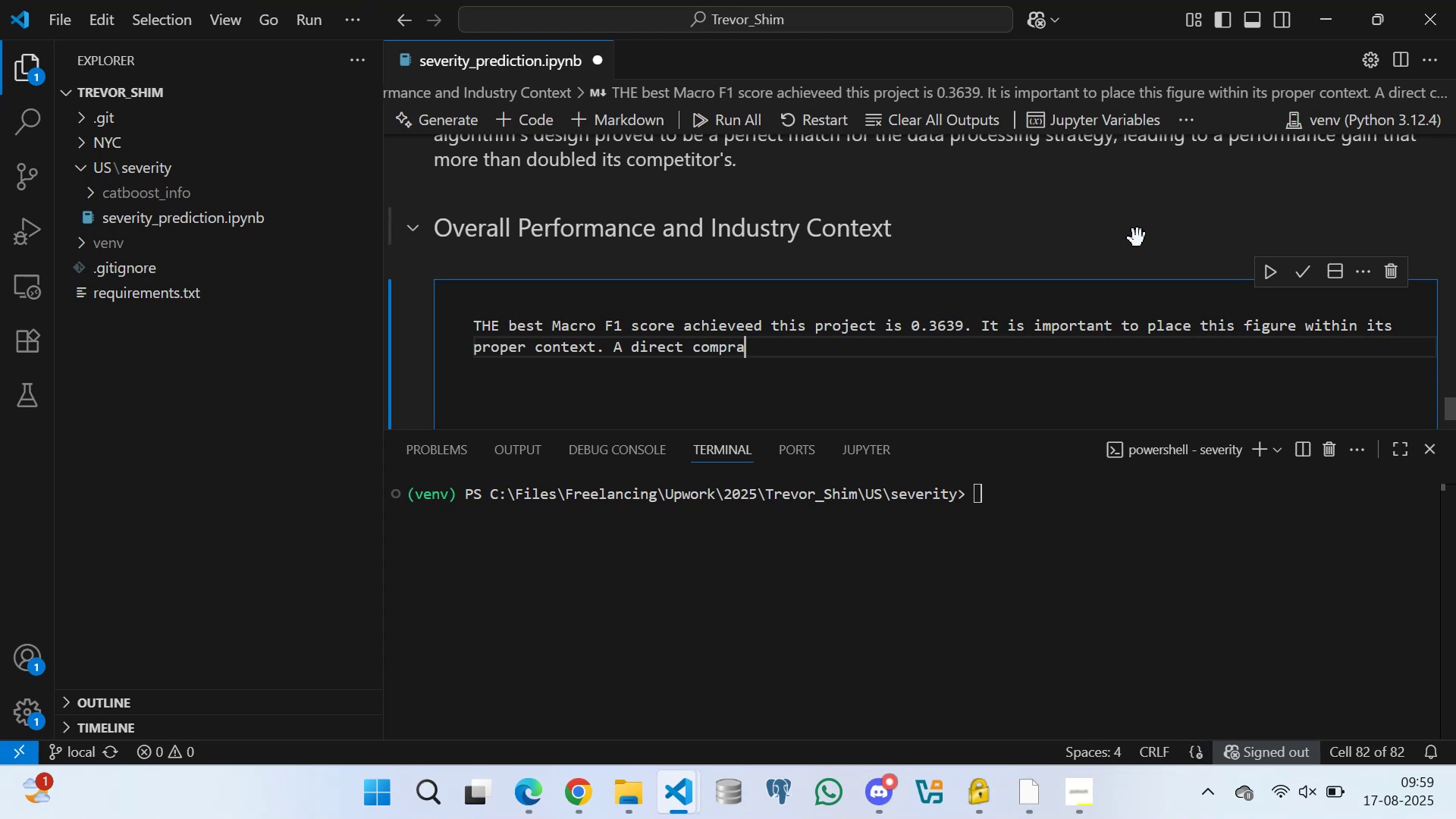 
type(rison )
 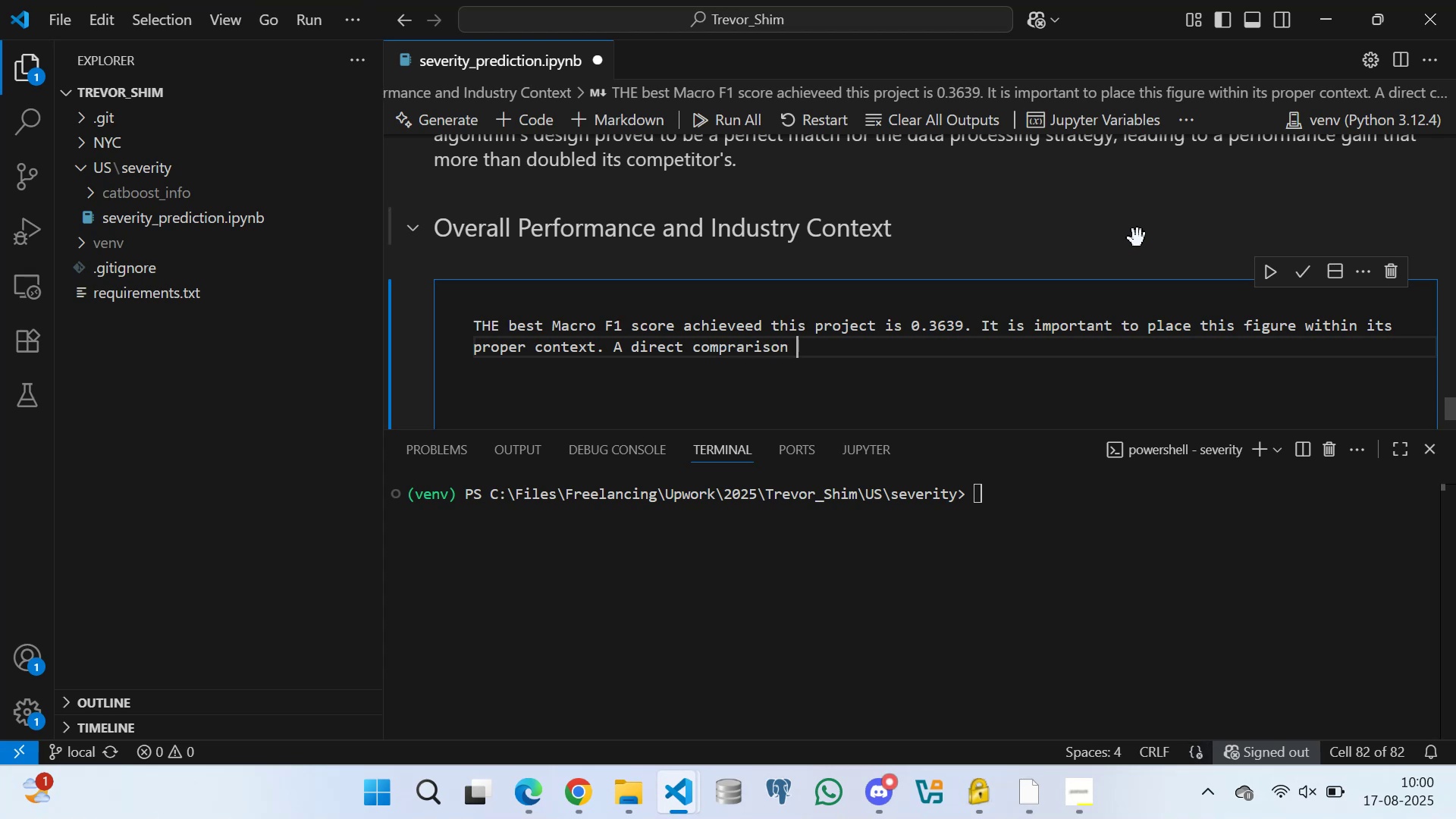 
type(to published reseach paper )
key(Backspace)
type(s on )
 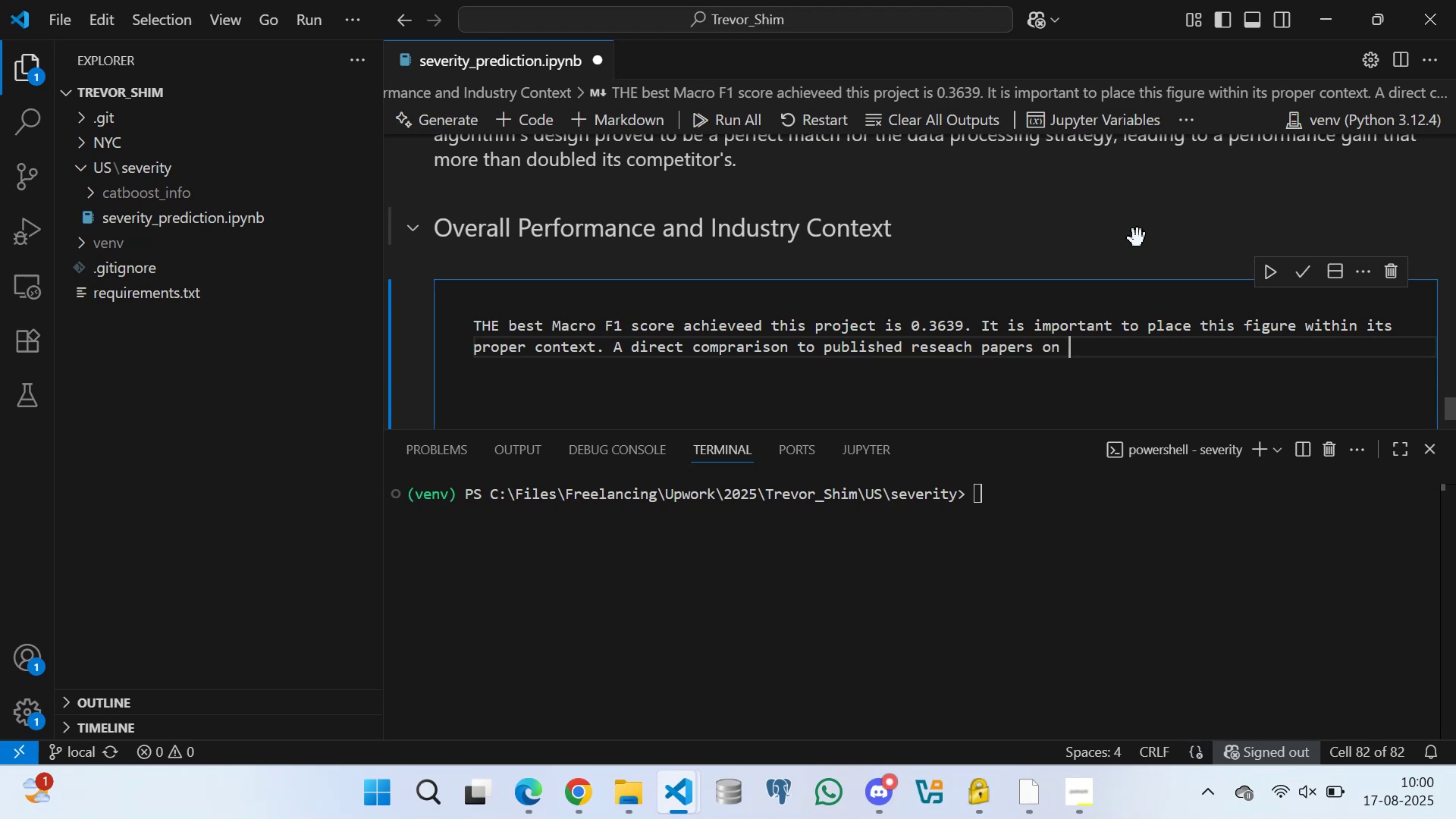 
type(crash seven)
key(Backspace)
type(rity predictoin )
key(Backspace)
type(, which sometimes)
 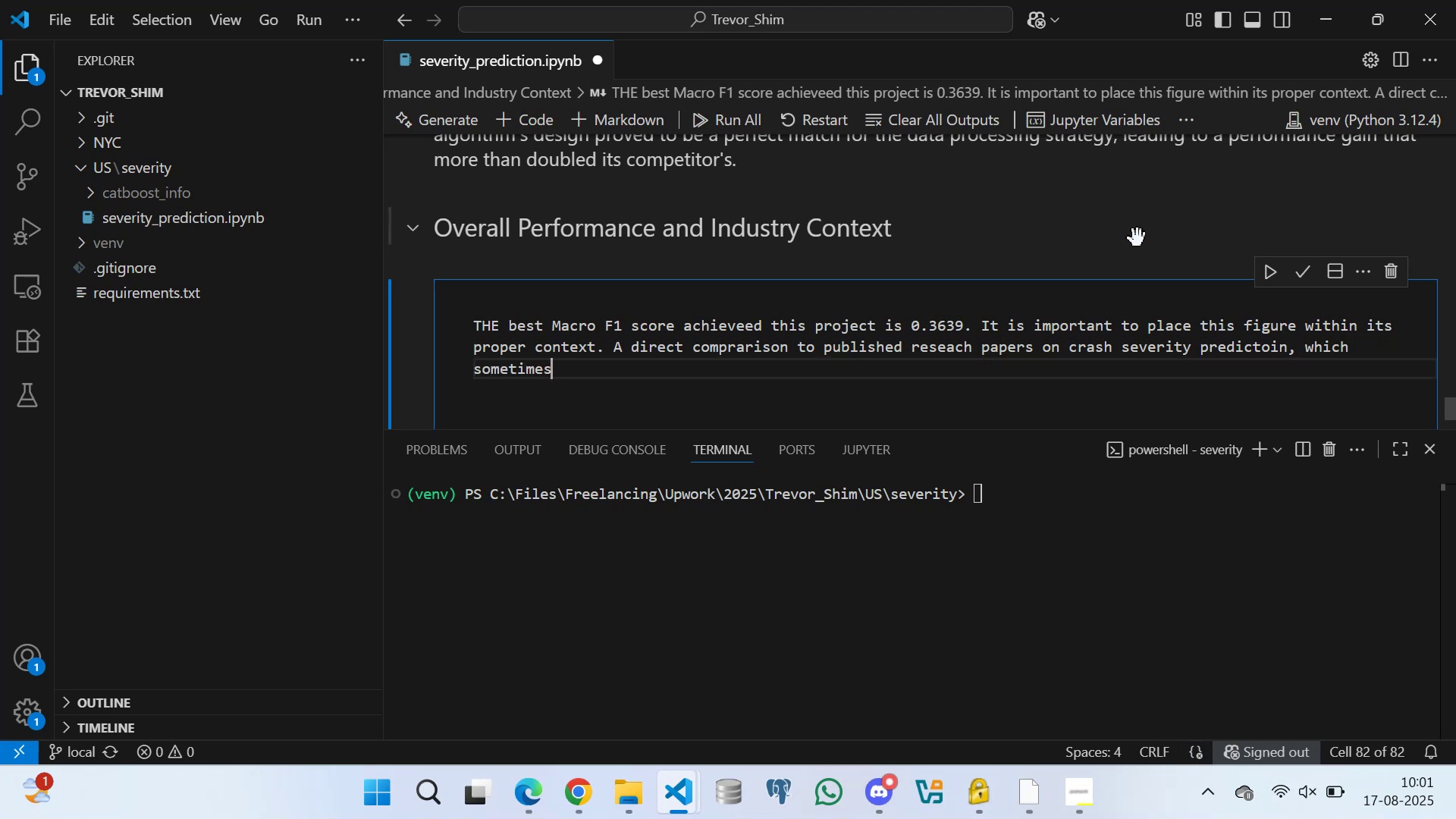 
key(Space)
 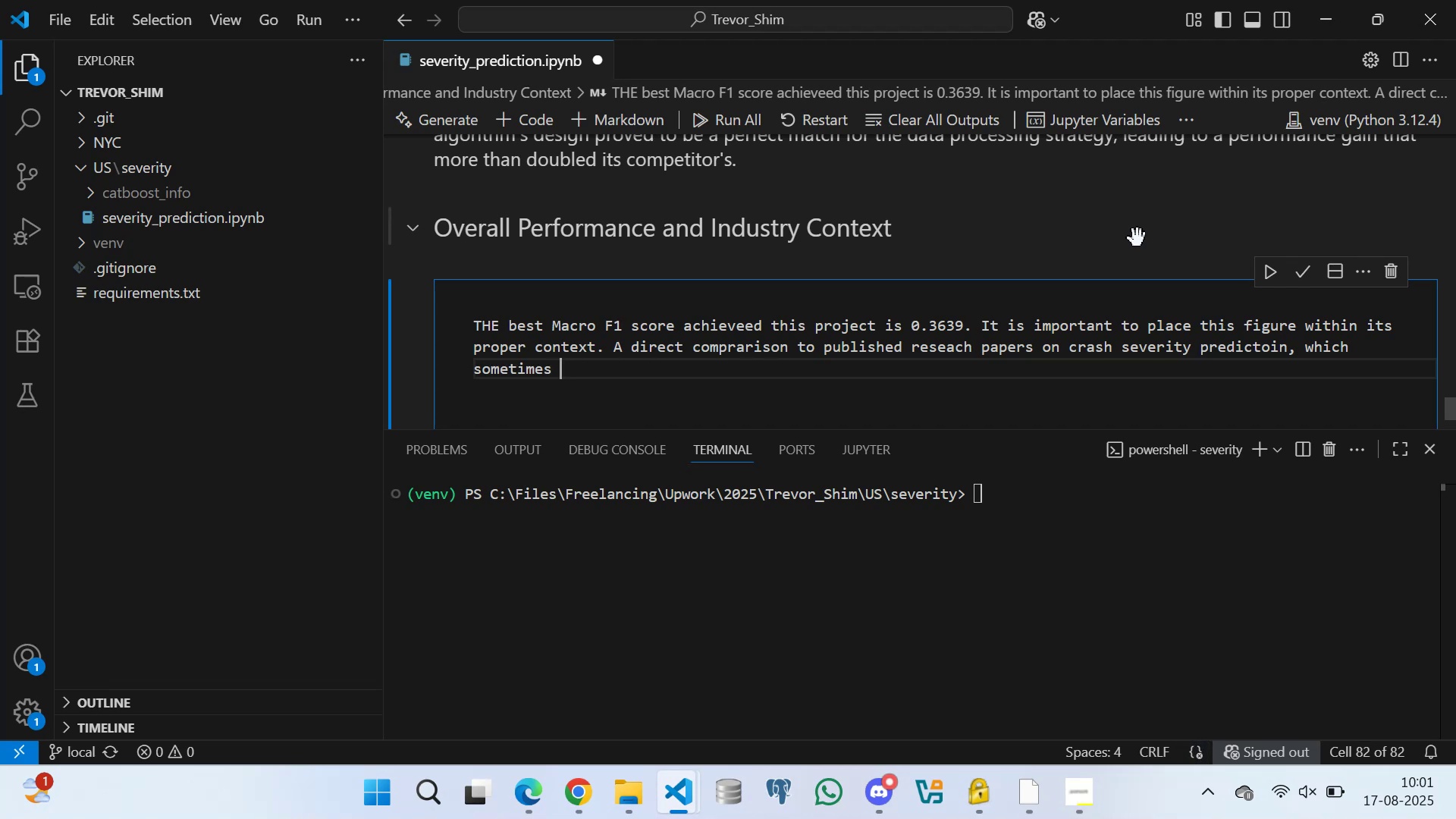 
wait(8.57)
 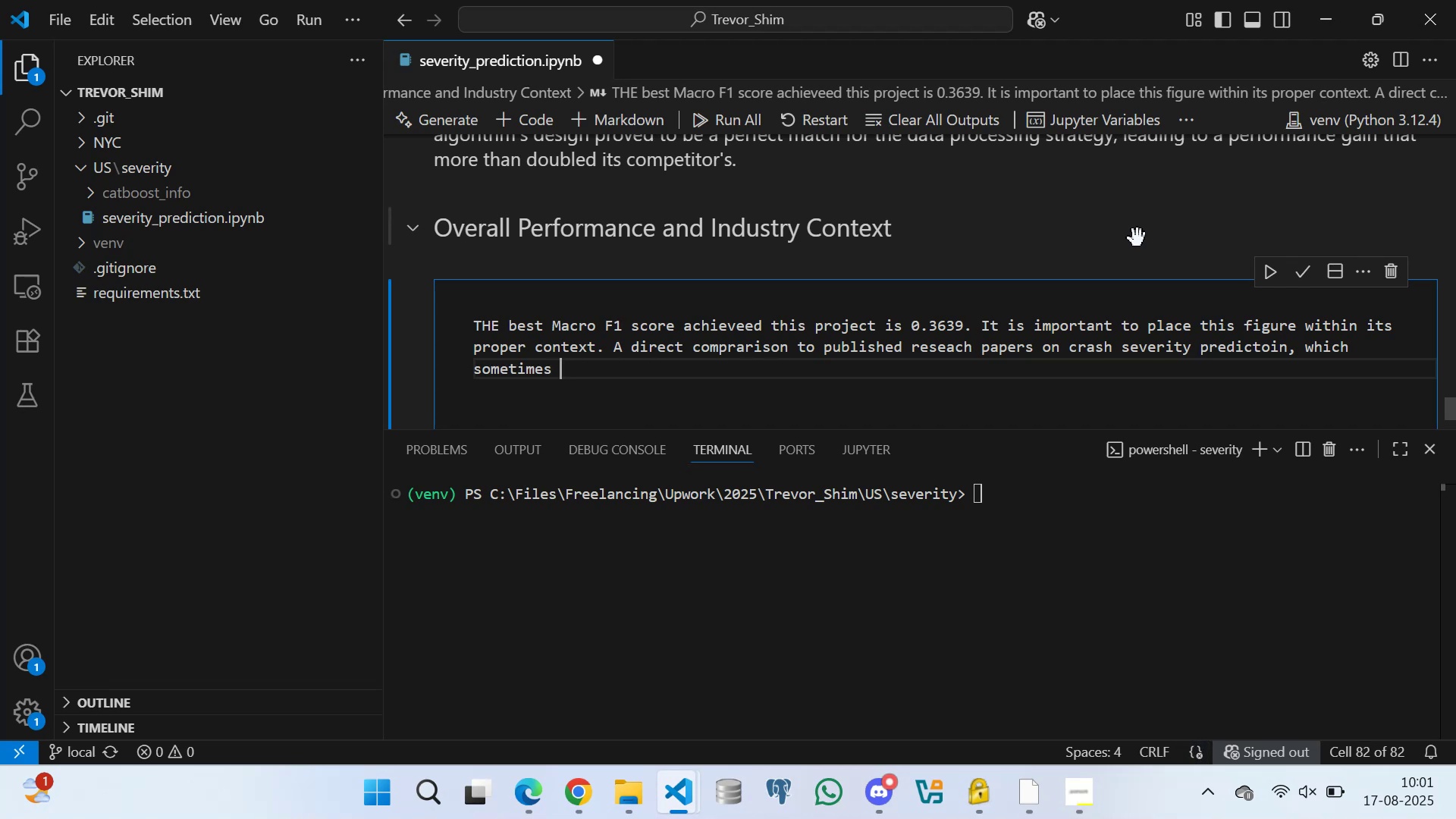 
type(crash )
 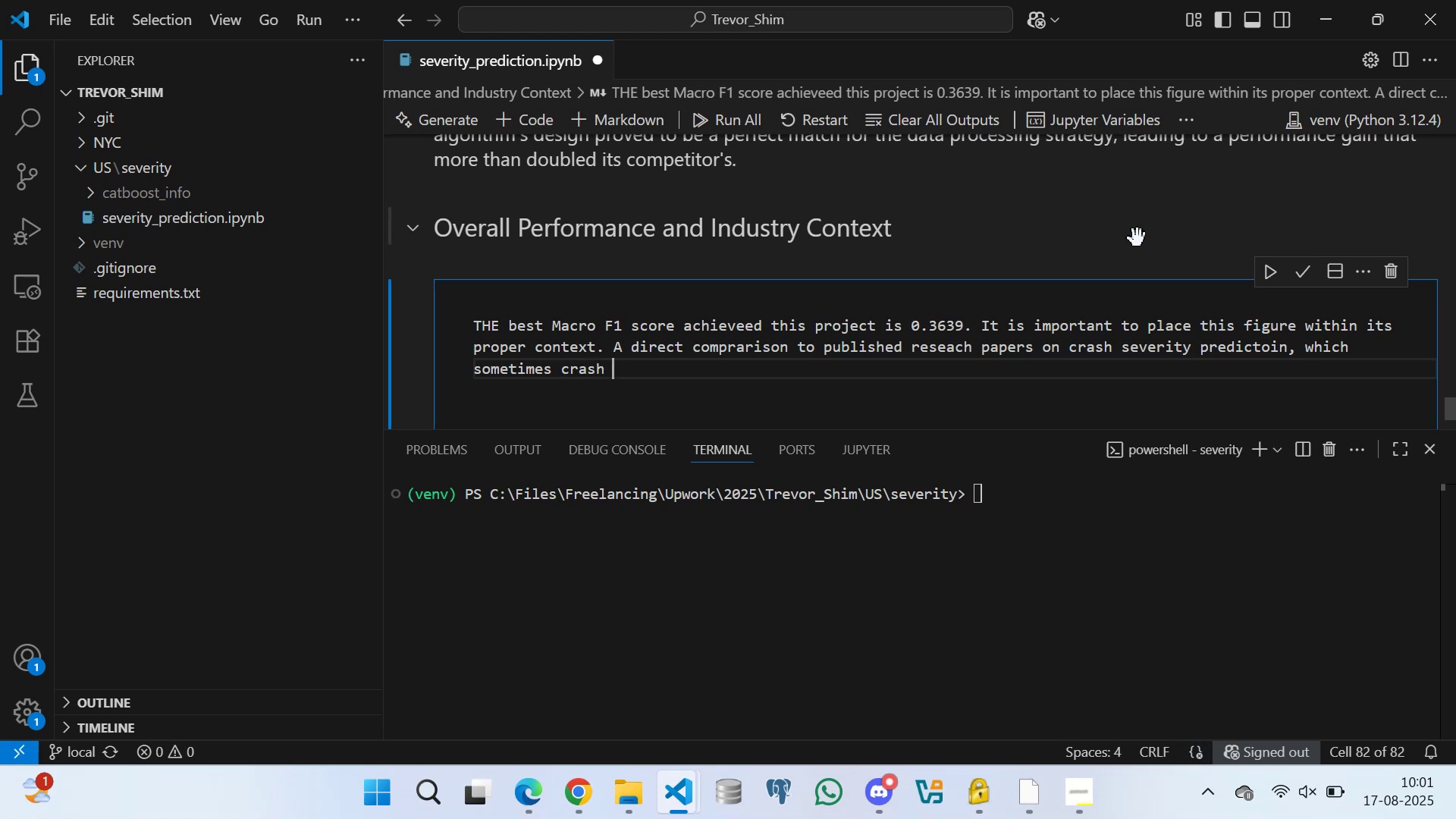 
wait(5.51)
 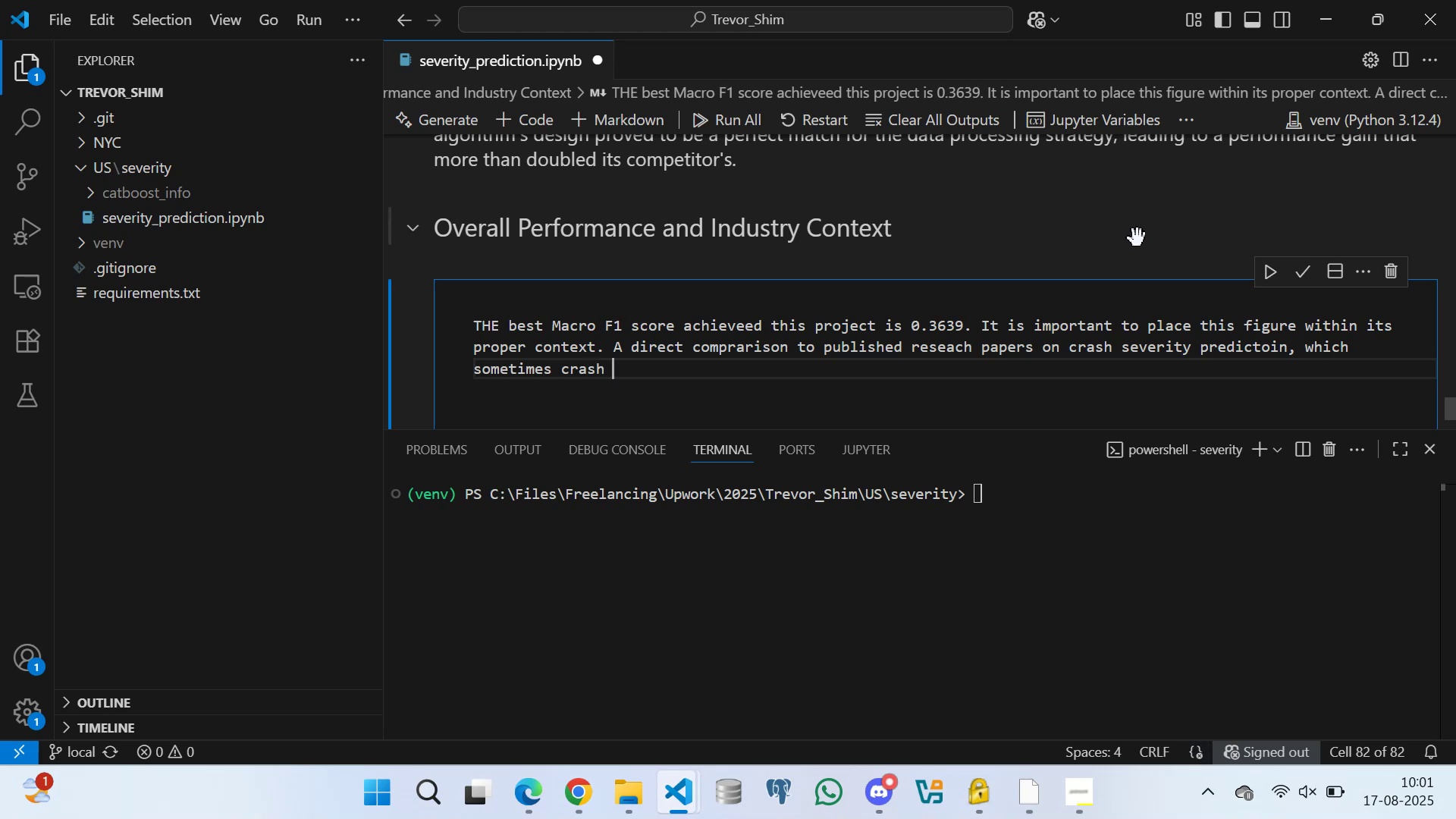 
type(severiy)
key(Backspace)
type(ty)
 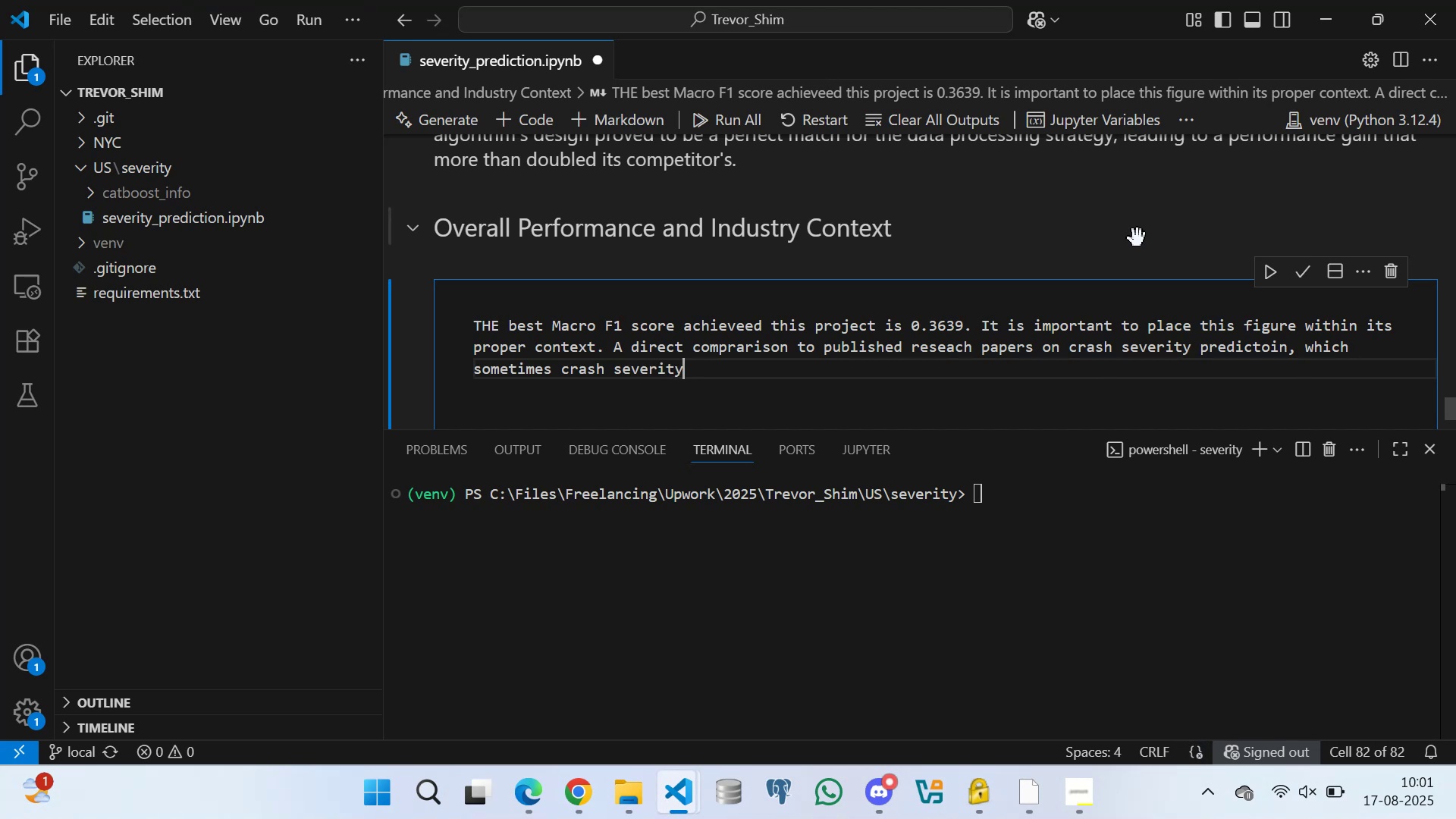 
wait(5.81)
 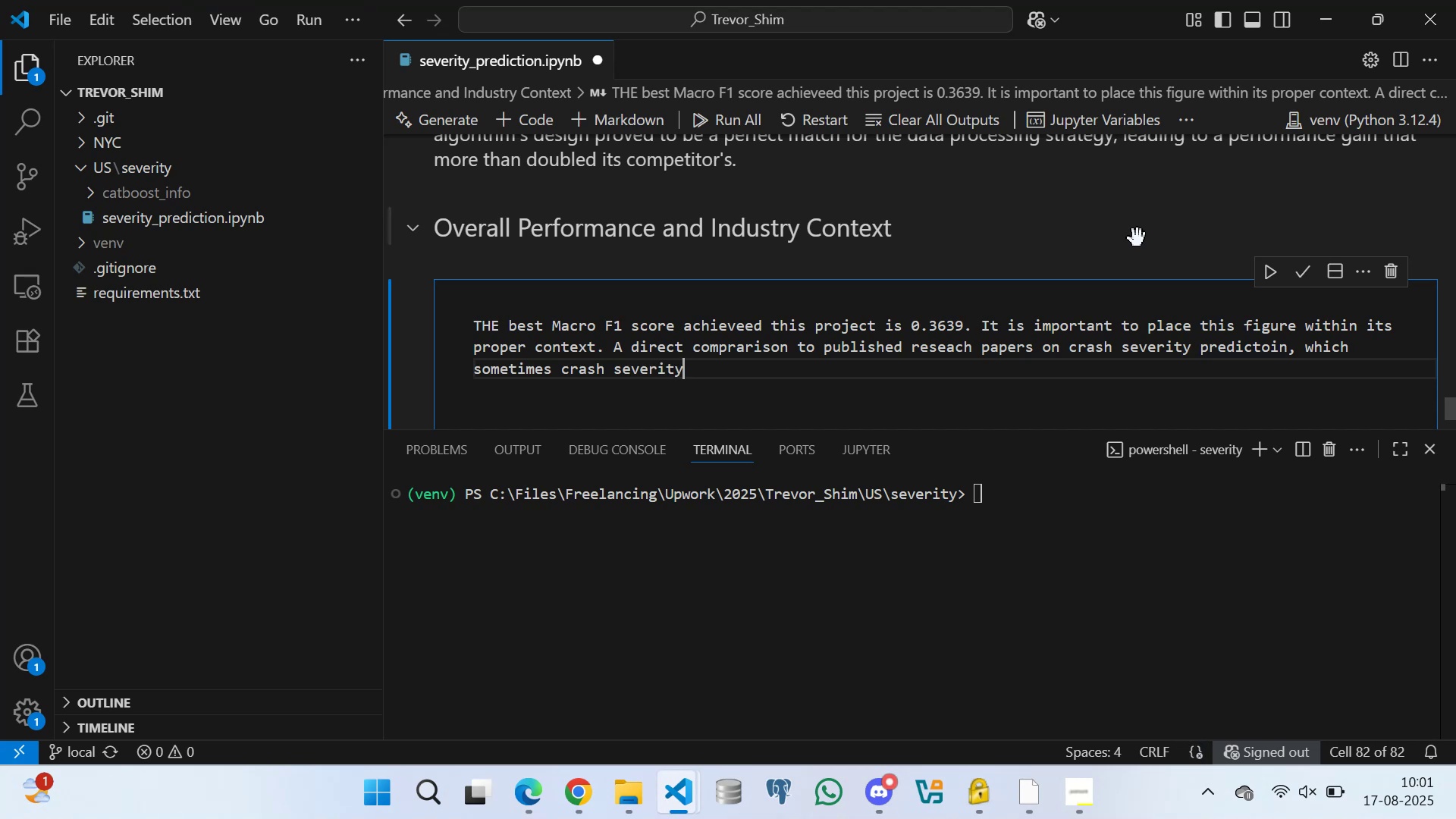 
type( prediction)
 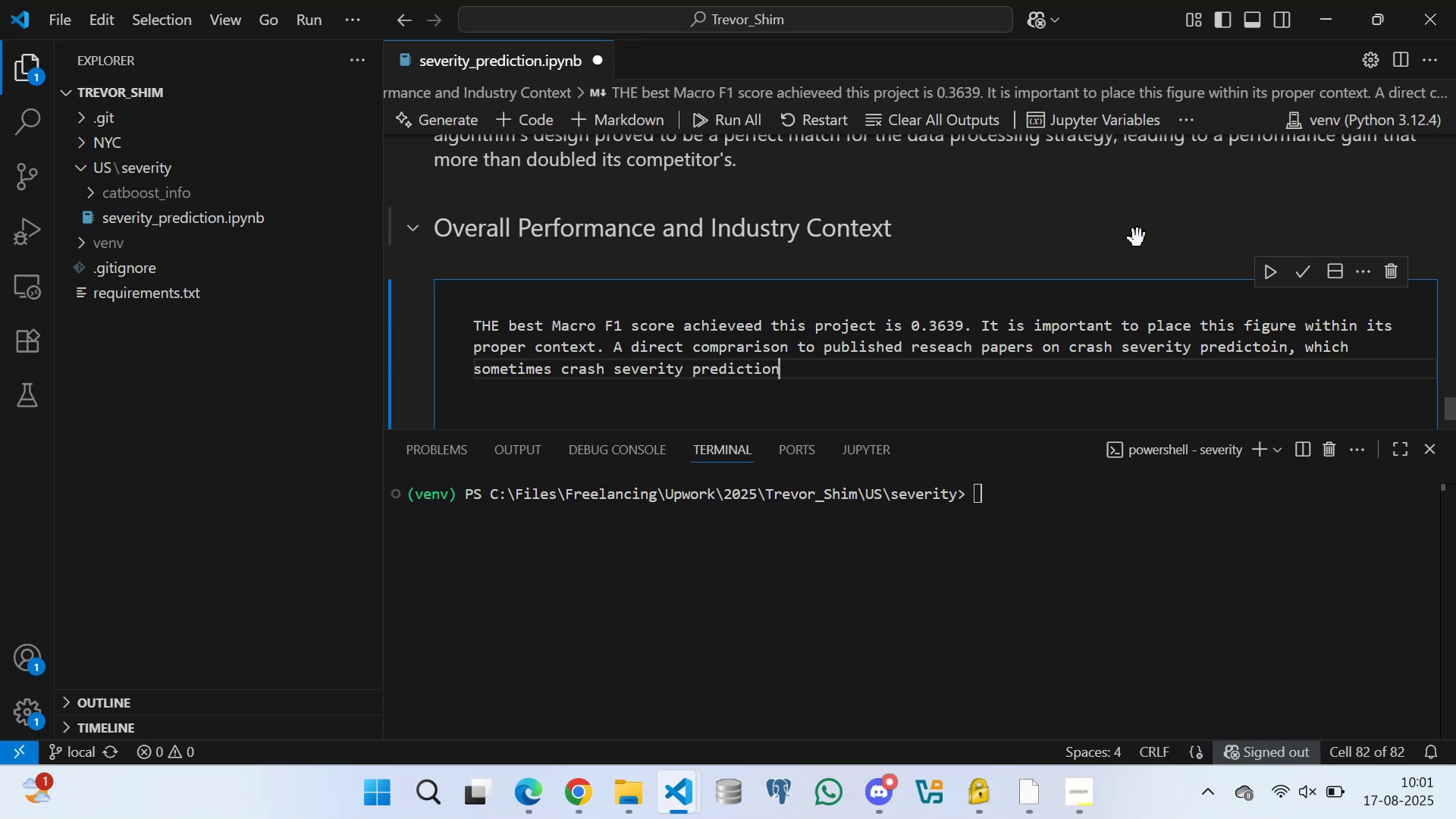 
key(Space)
 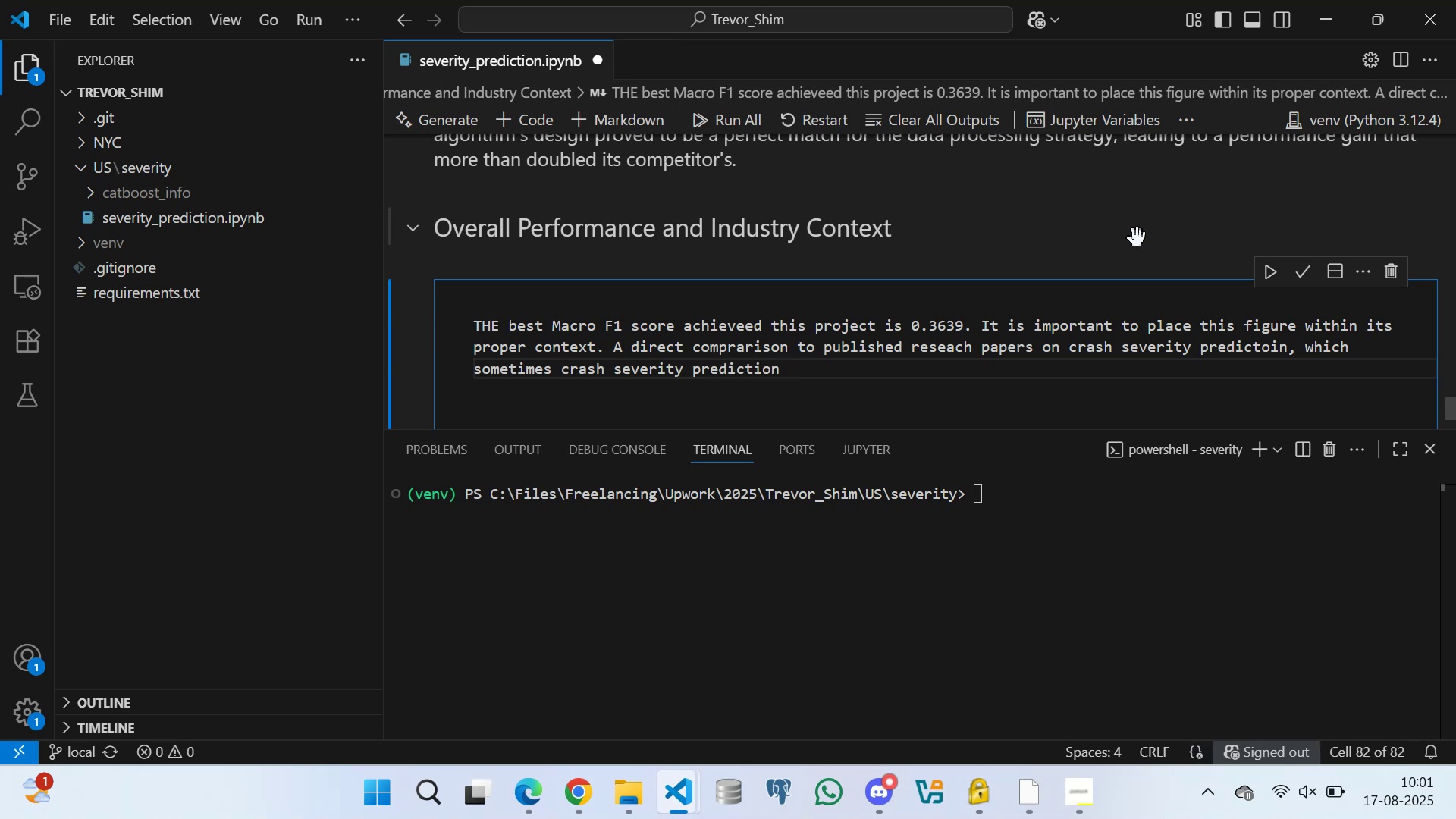 
key(Backspace)
 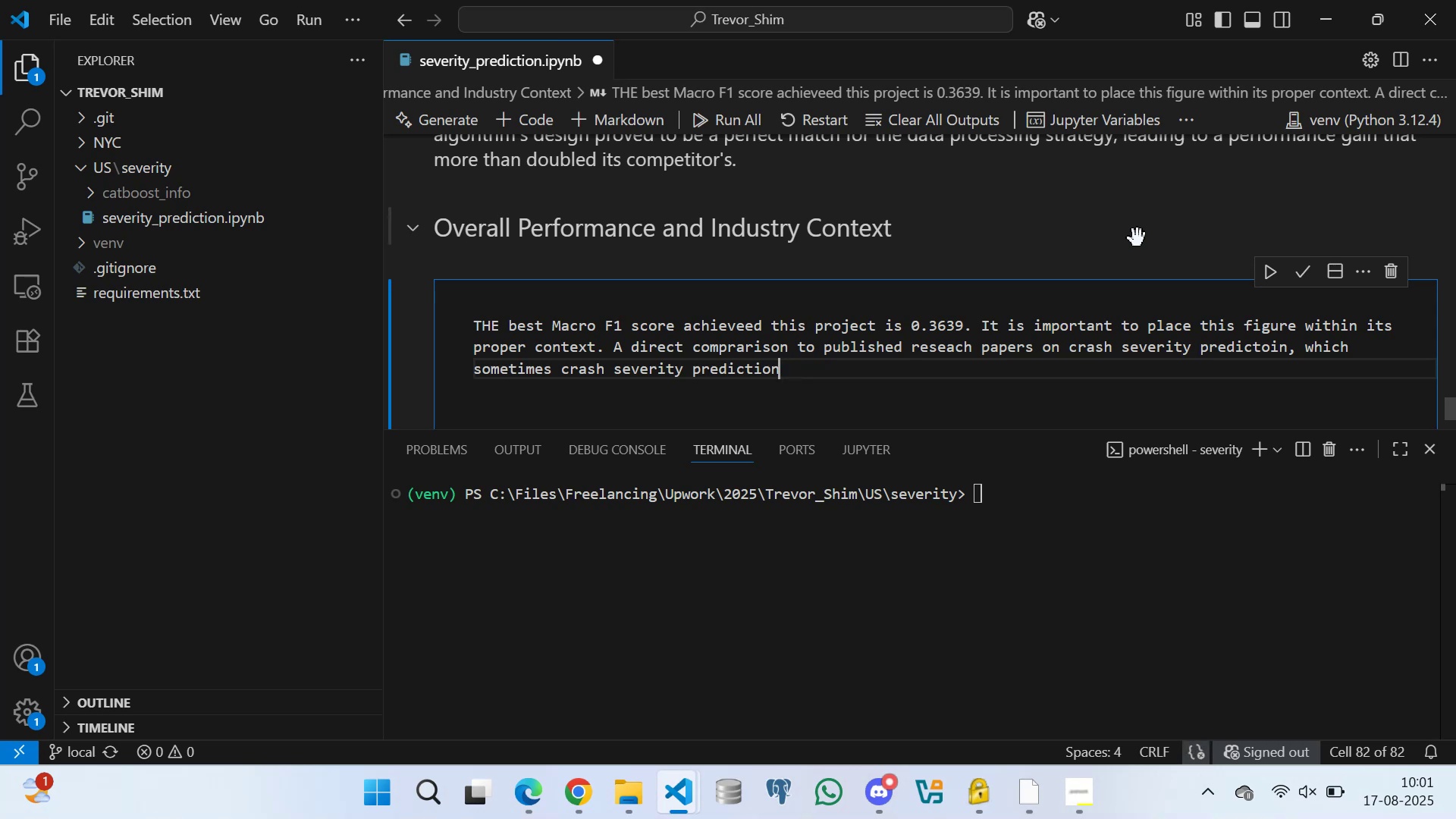 
key(Comma)
 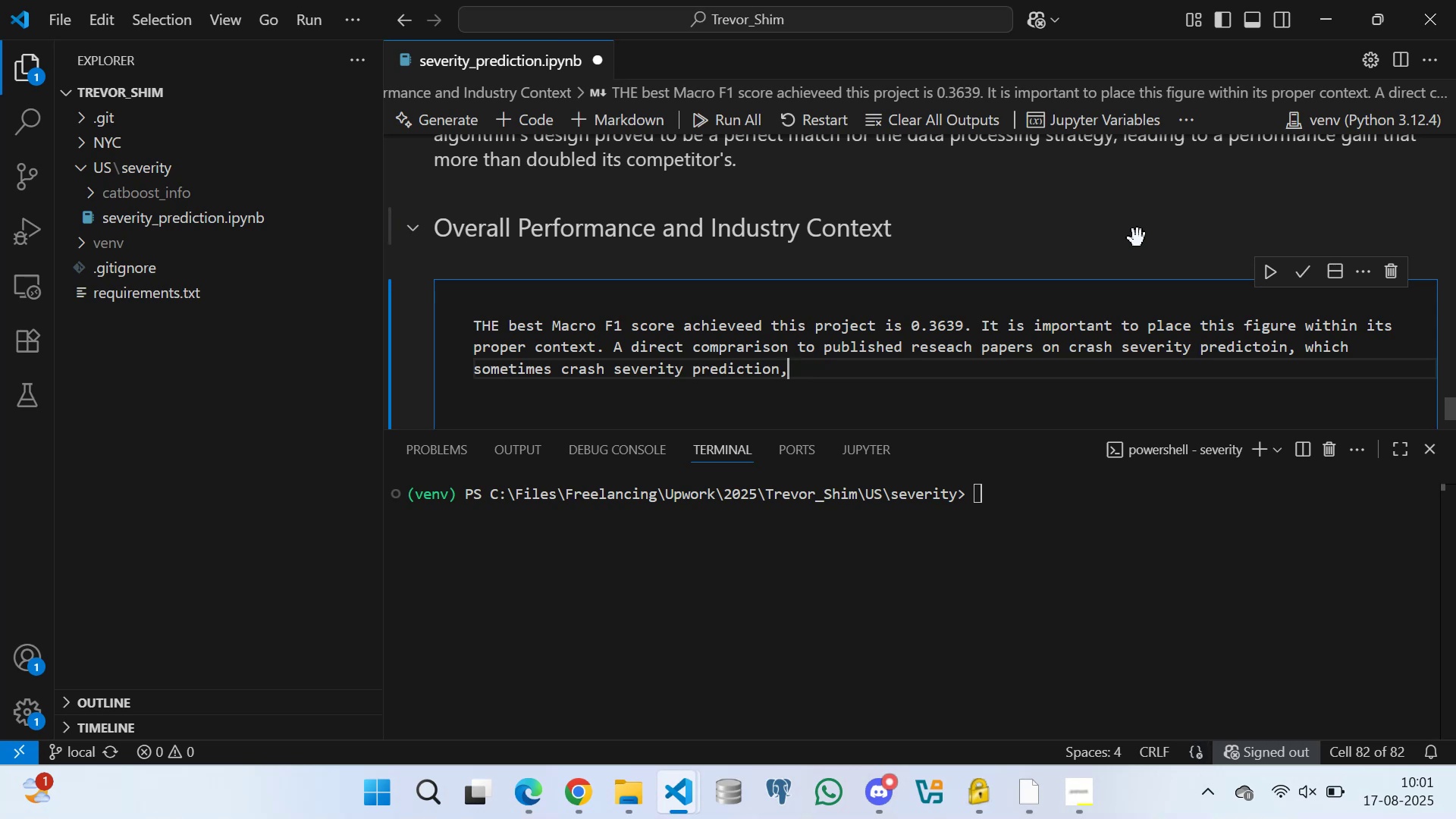 
key(Space)
 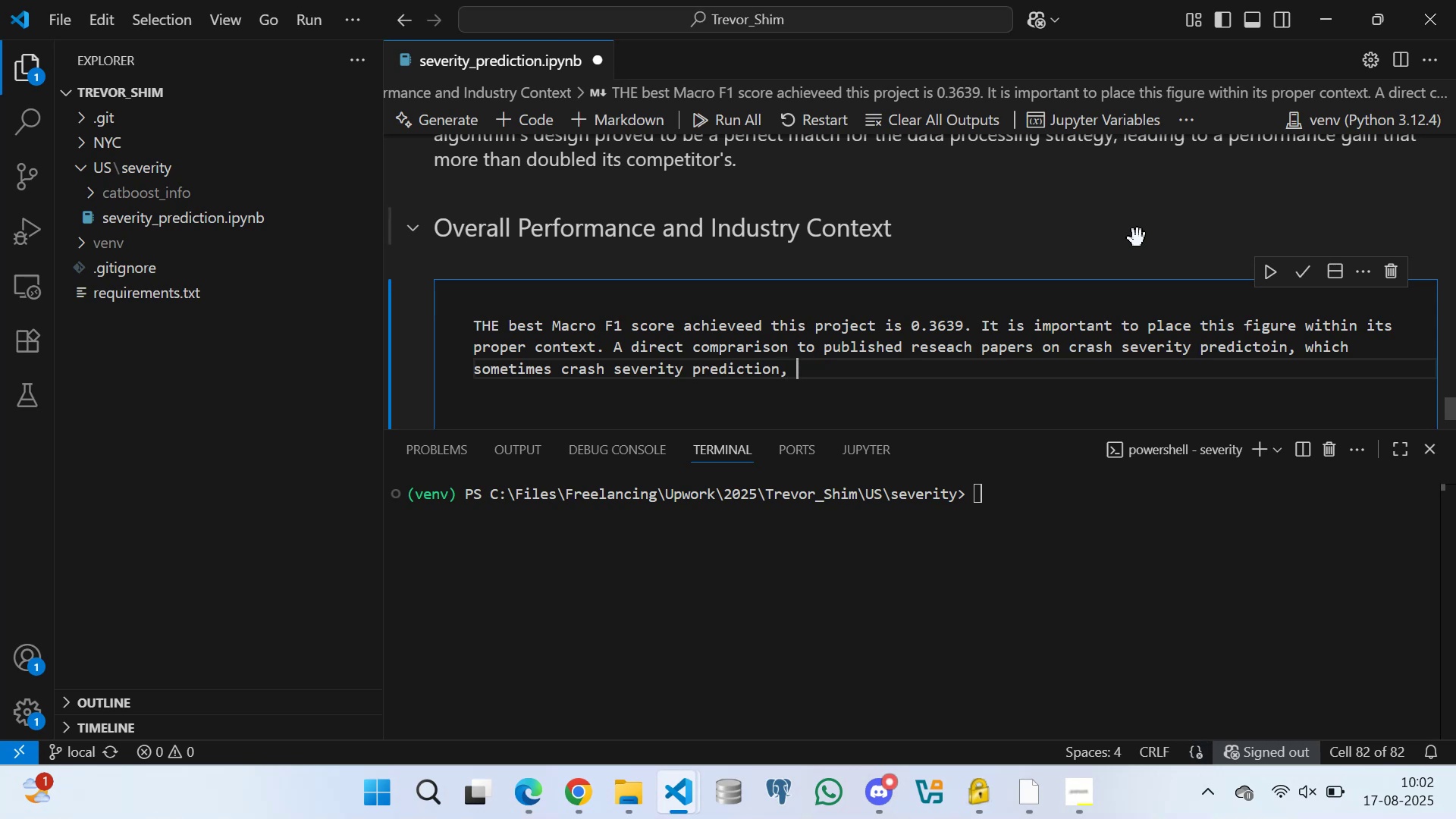 
wait(10.25)
 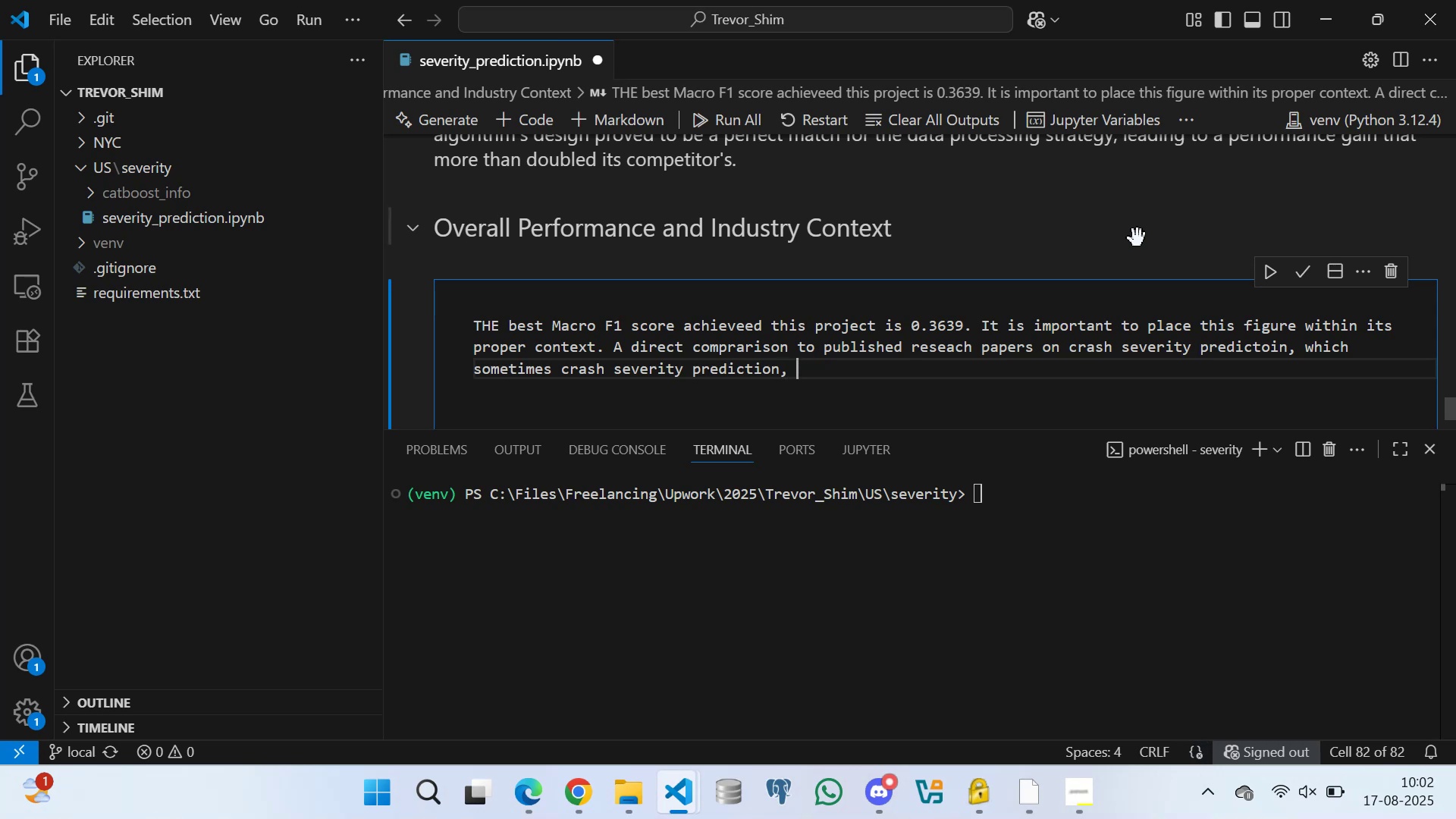 
key(Backspace)
 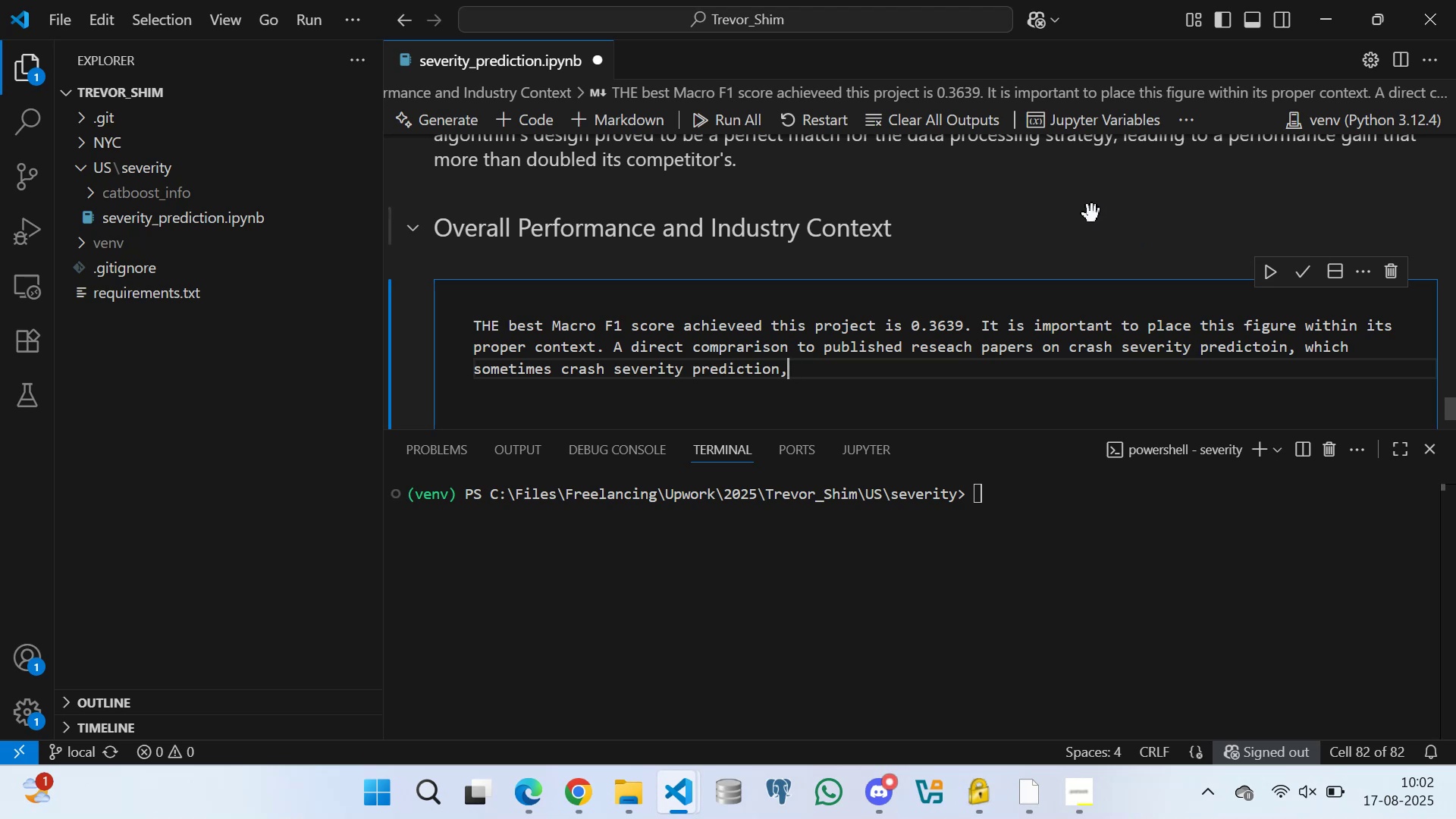 
key(Backspace)
 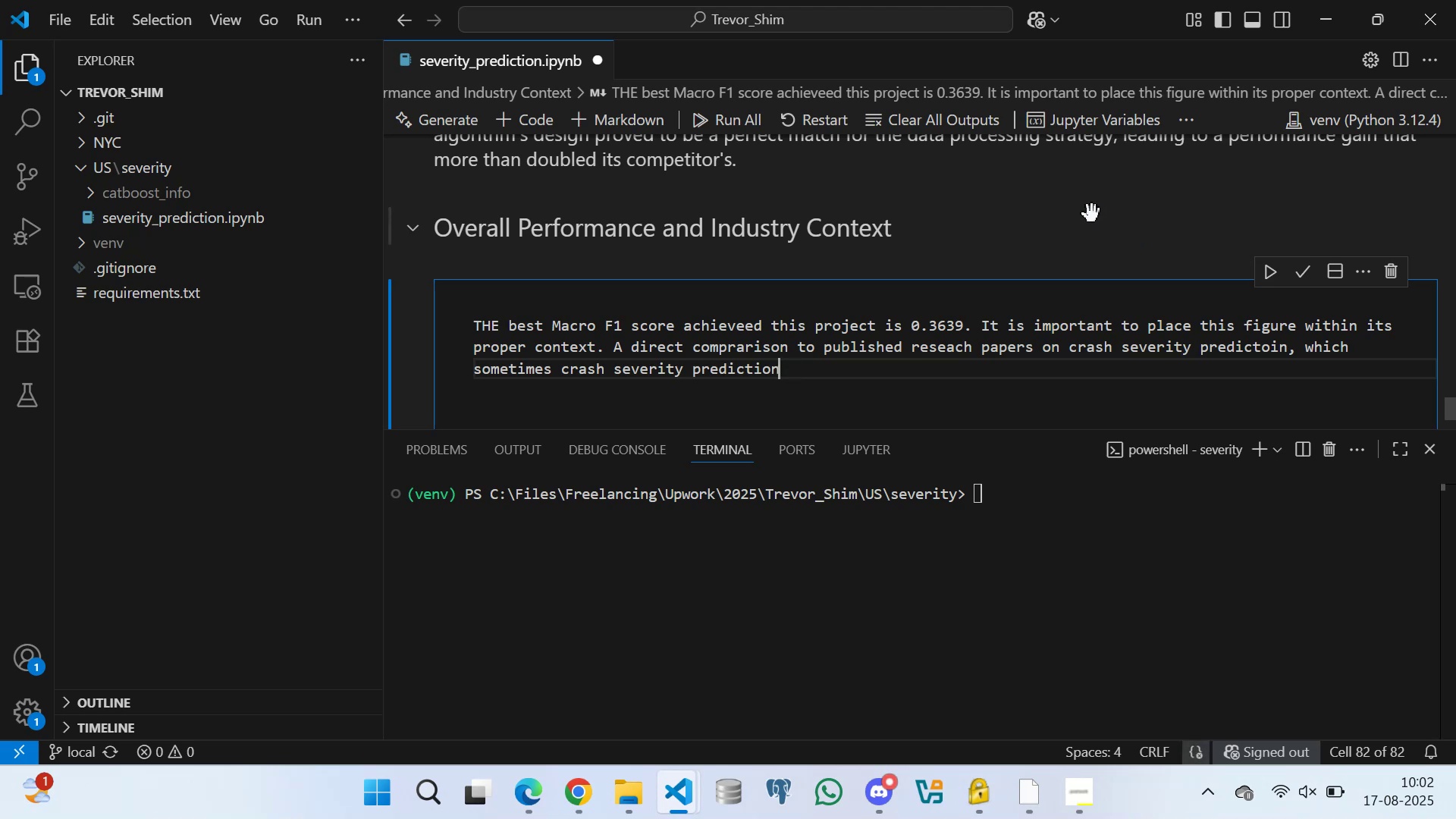 
key(Backspace)
 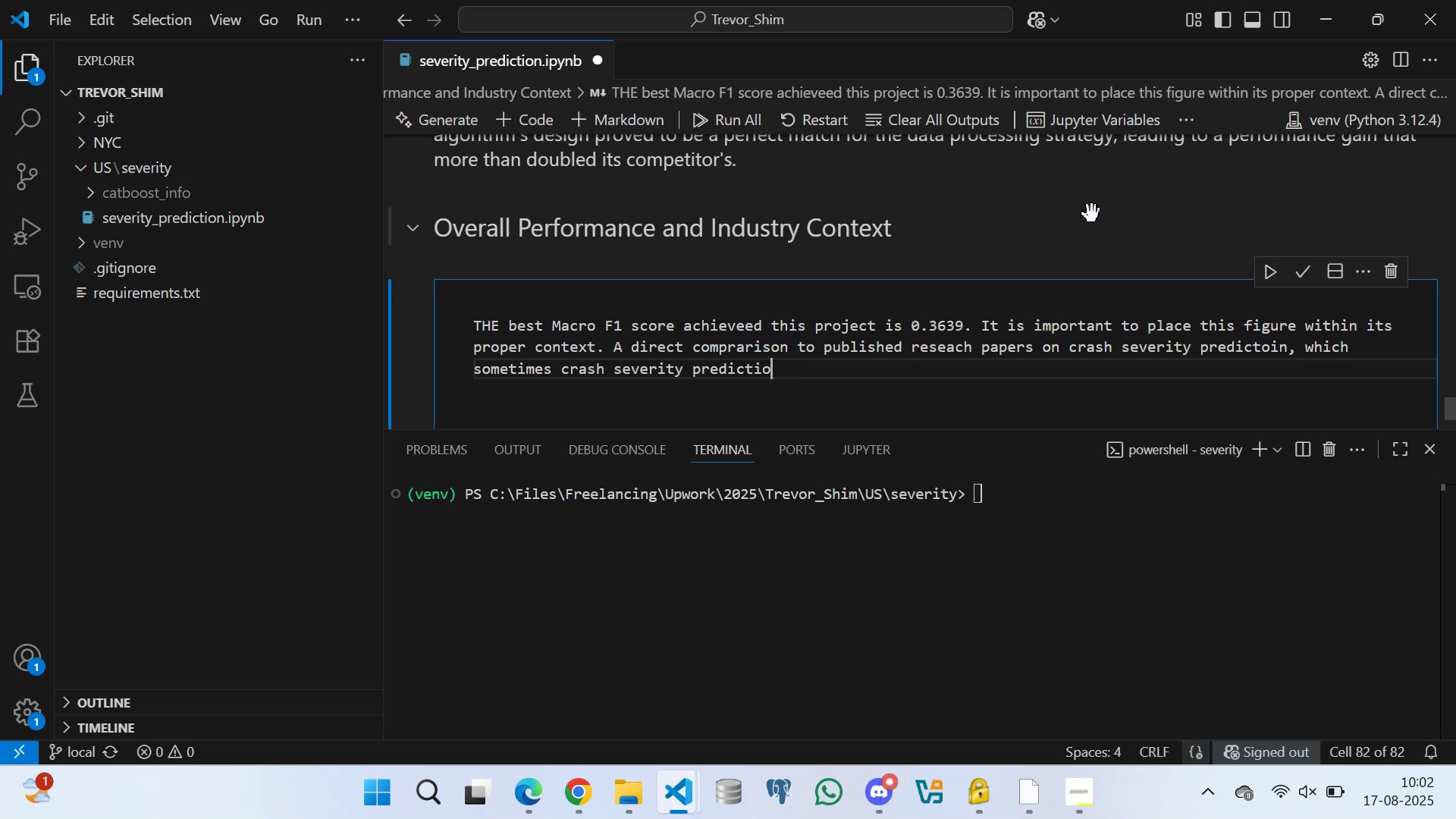 
key(Backspace)
 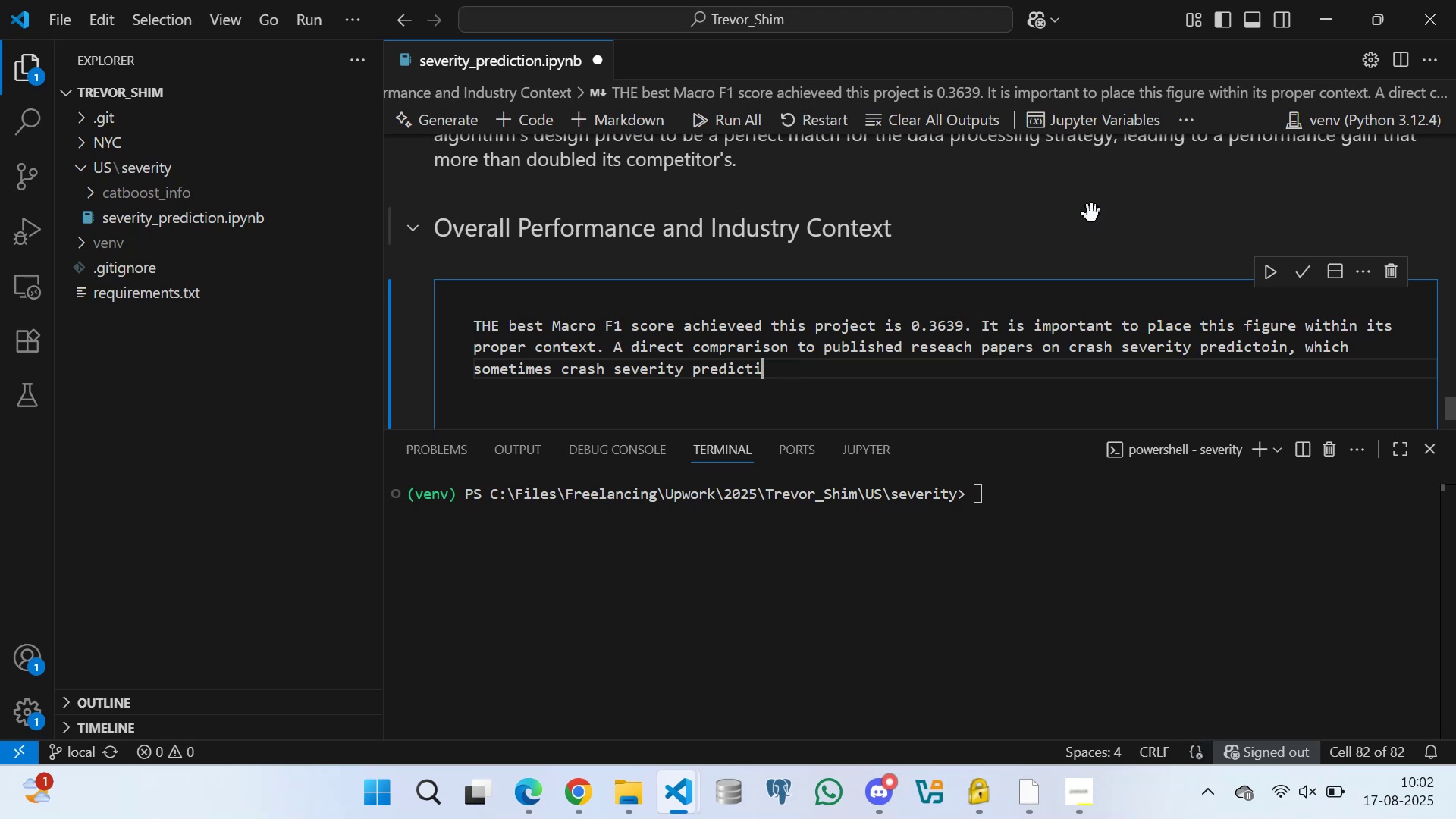 
key(Backspace)
 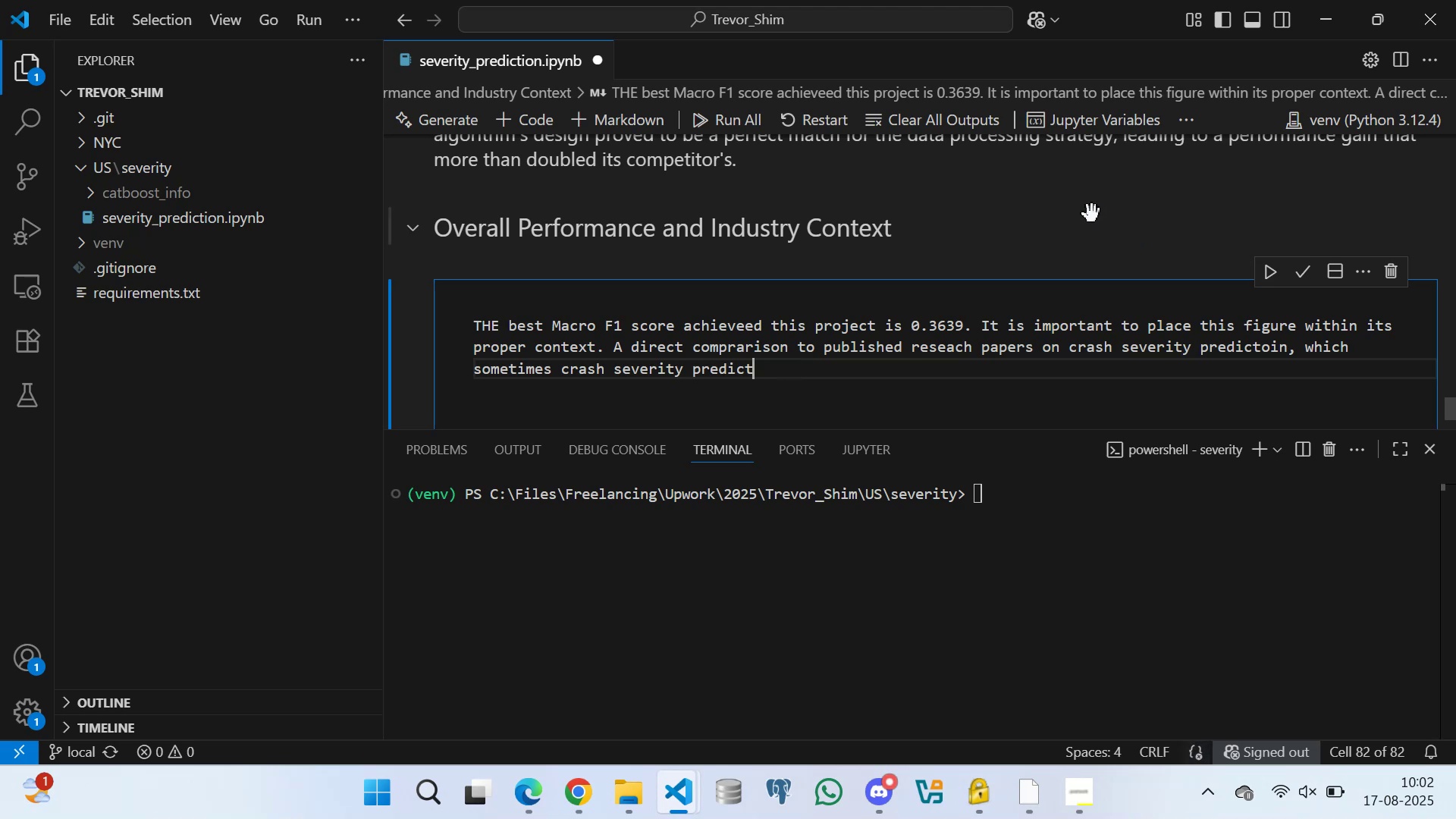 
key(Backspace)
 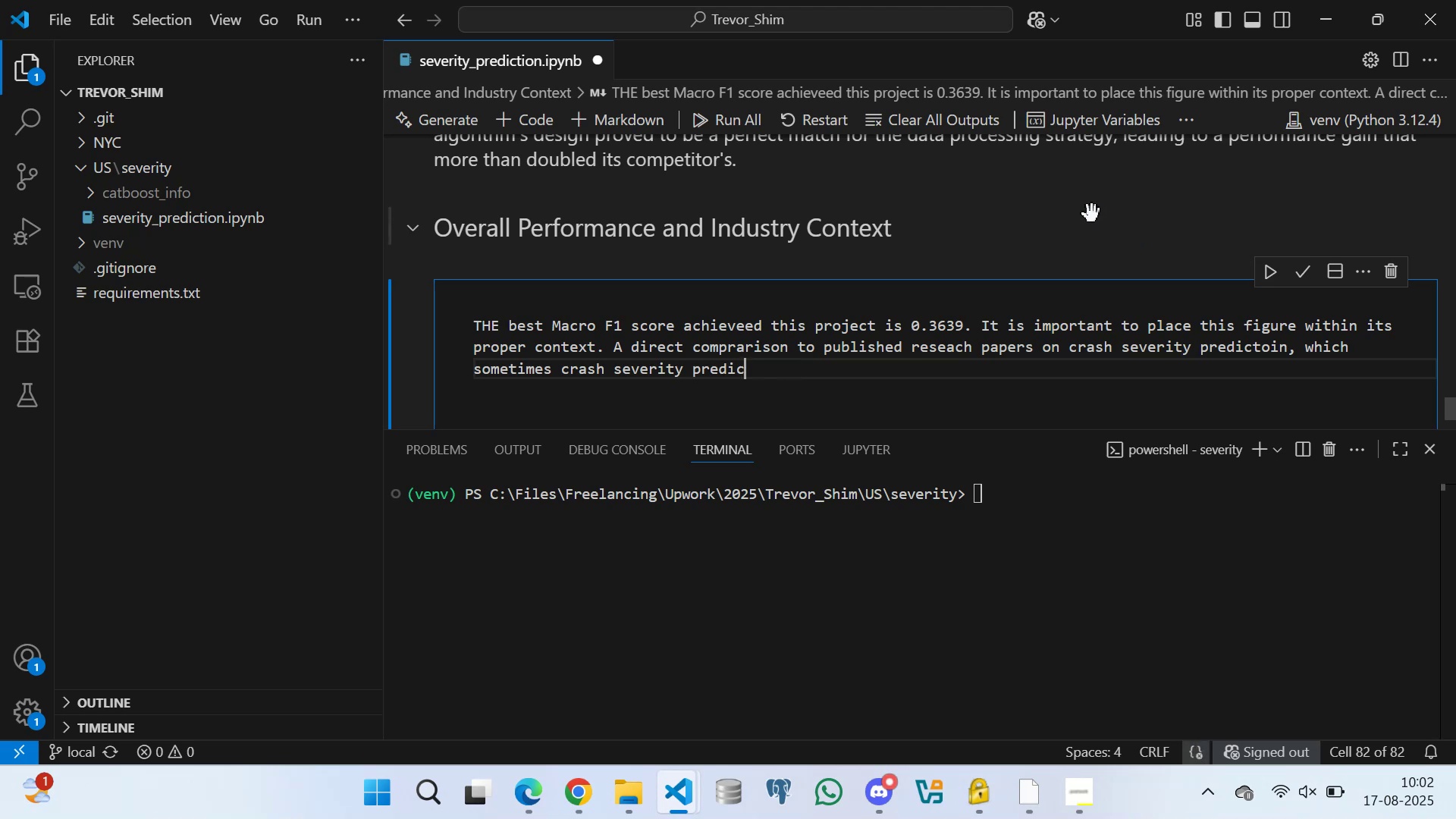 
key(Backspace)
 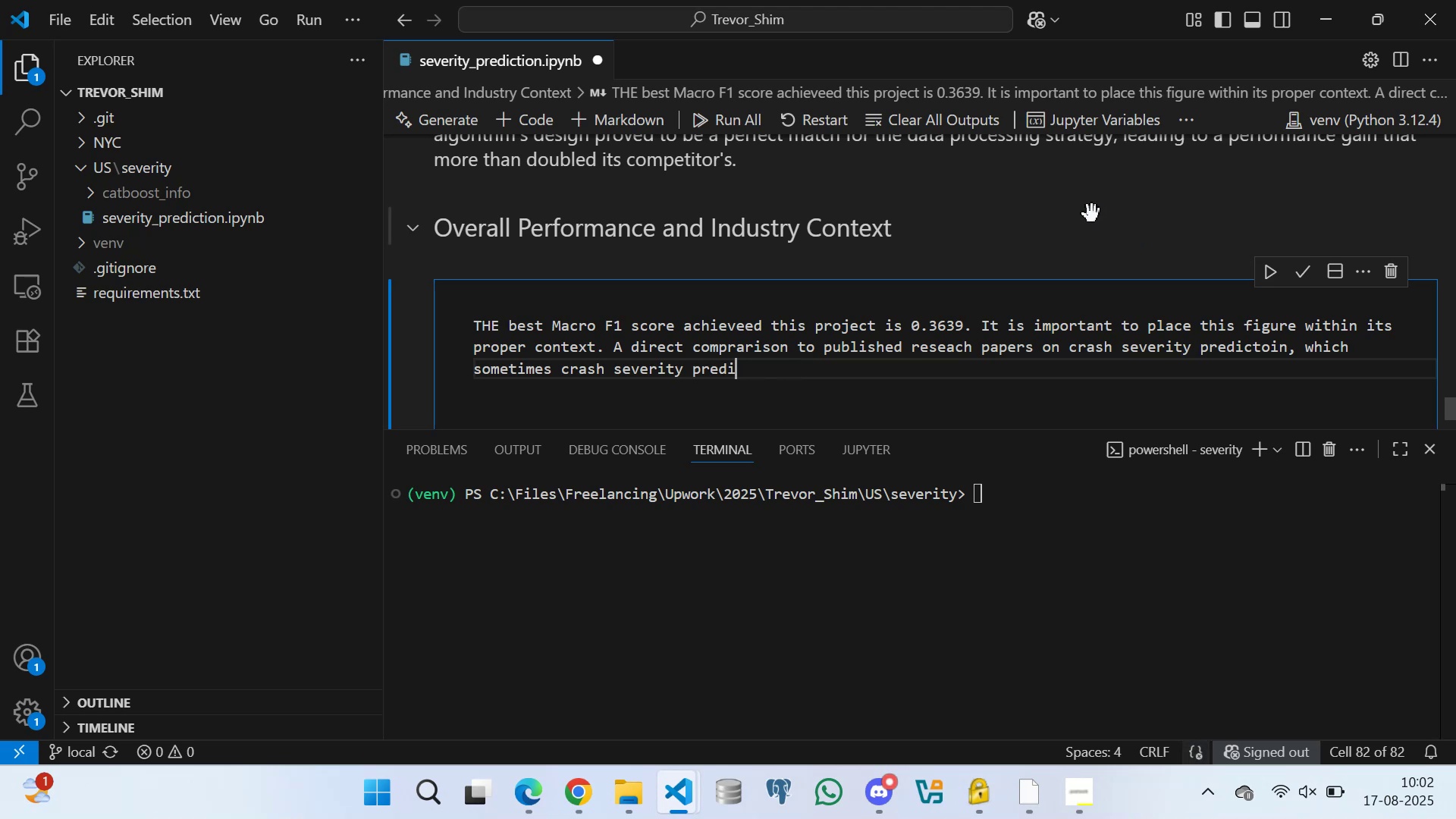 
hold_key(key=Backspace, duration=0.34)
 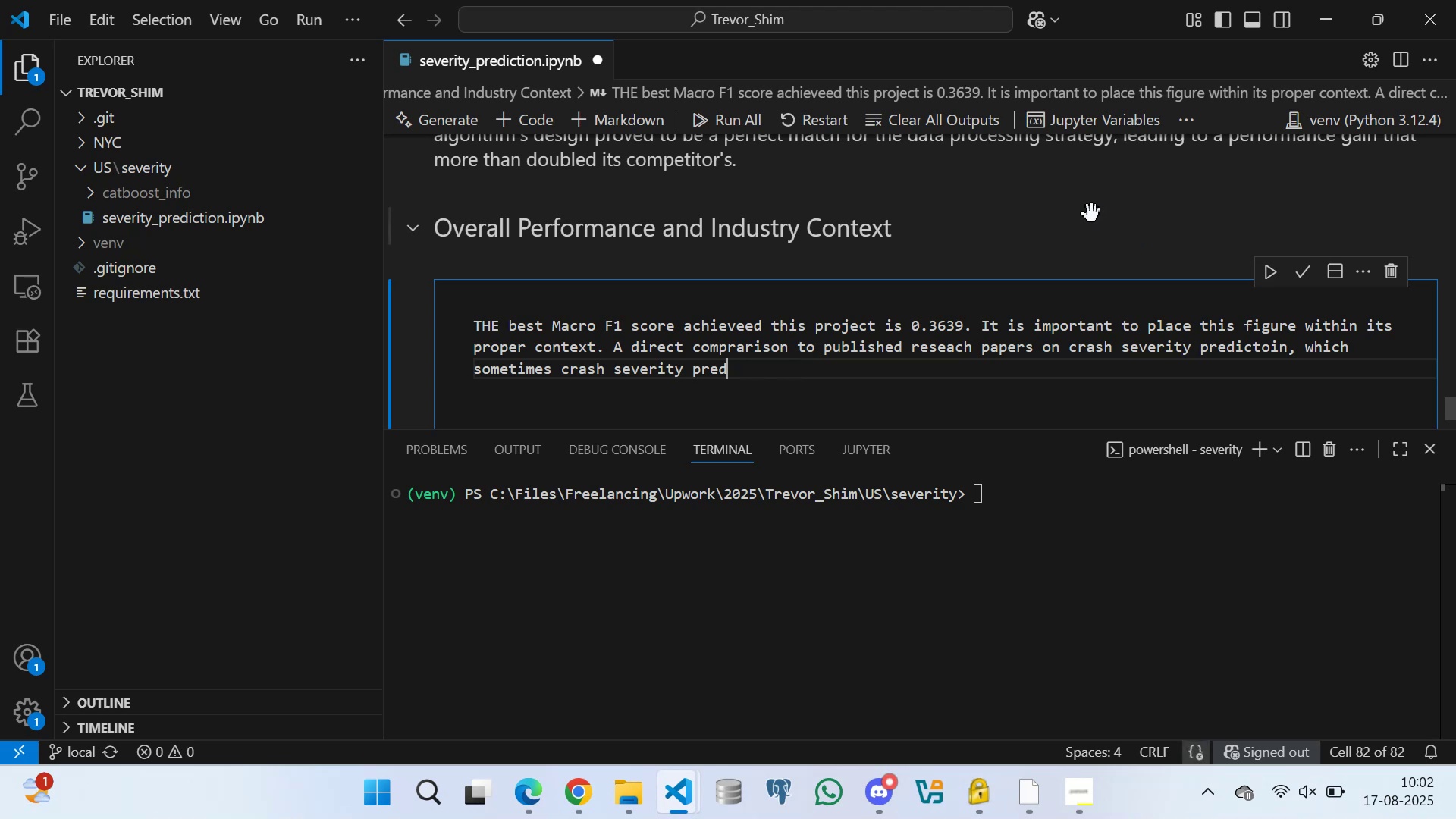 
key(Backspace)
 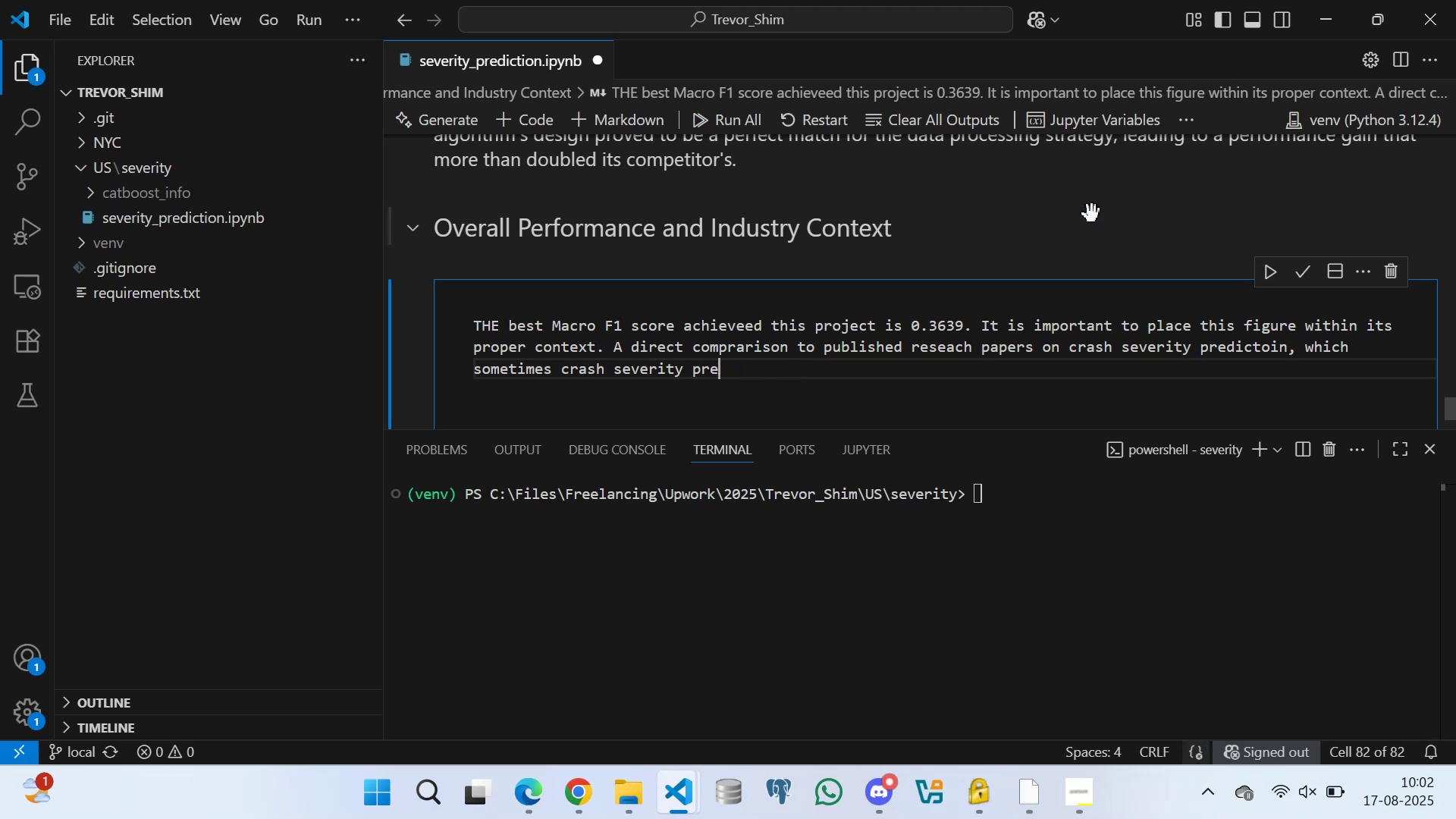 
key(Backspace)
 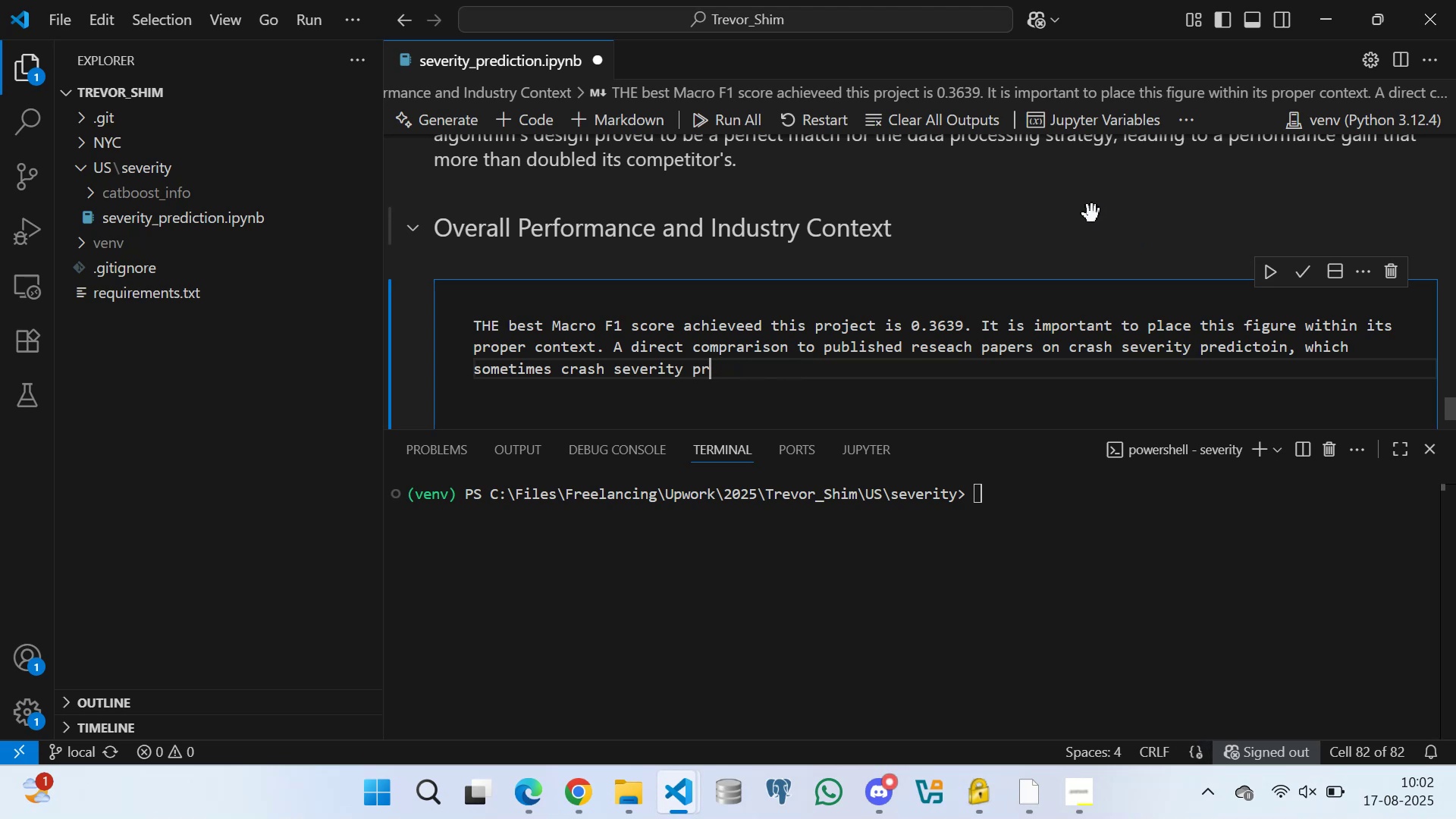 
key(Backspace)
 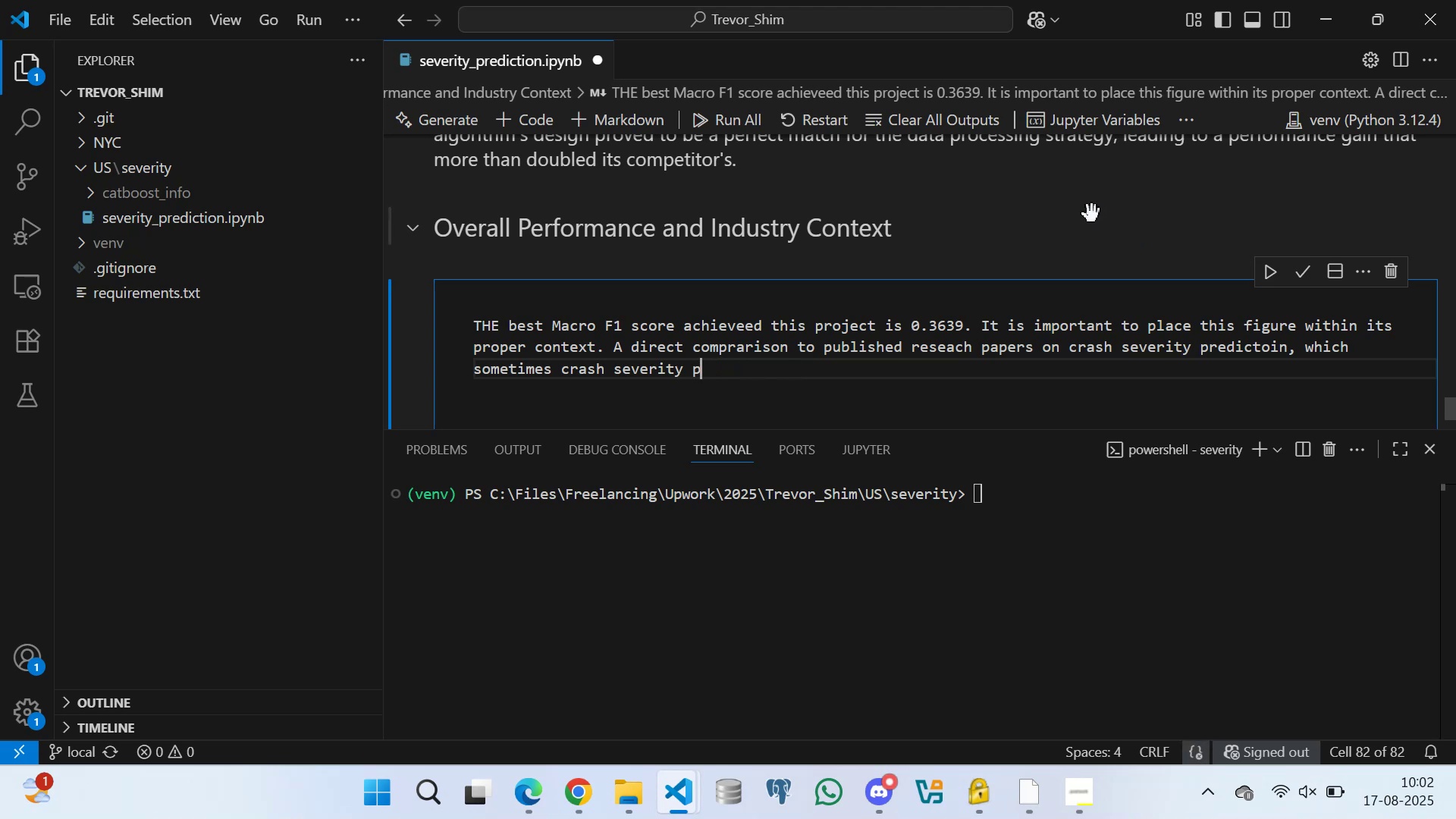 
key(Backspace)
 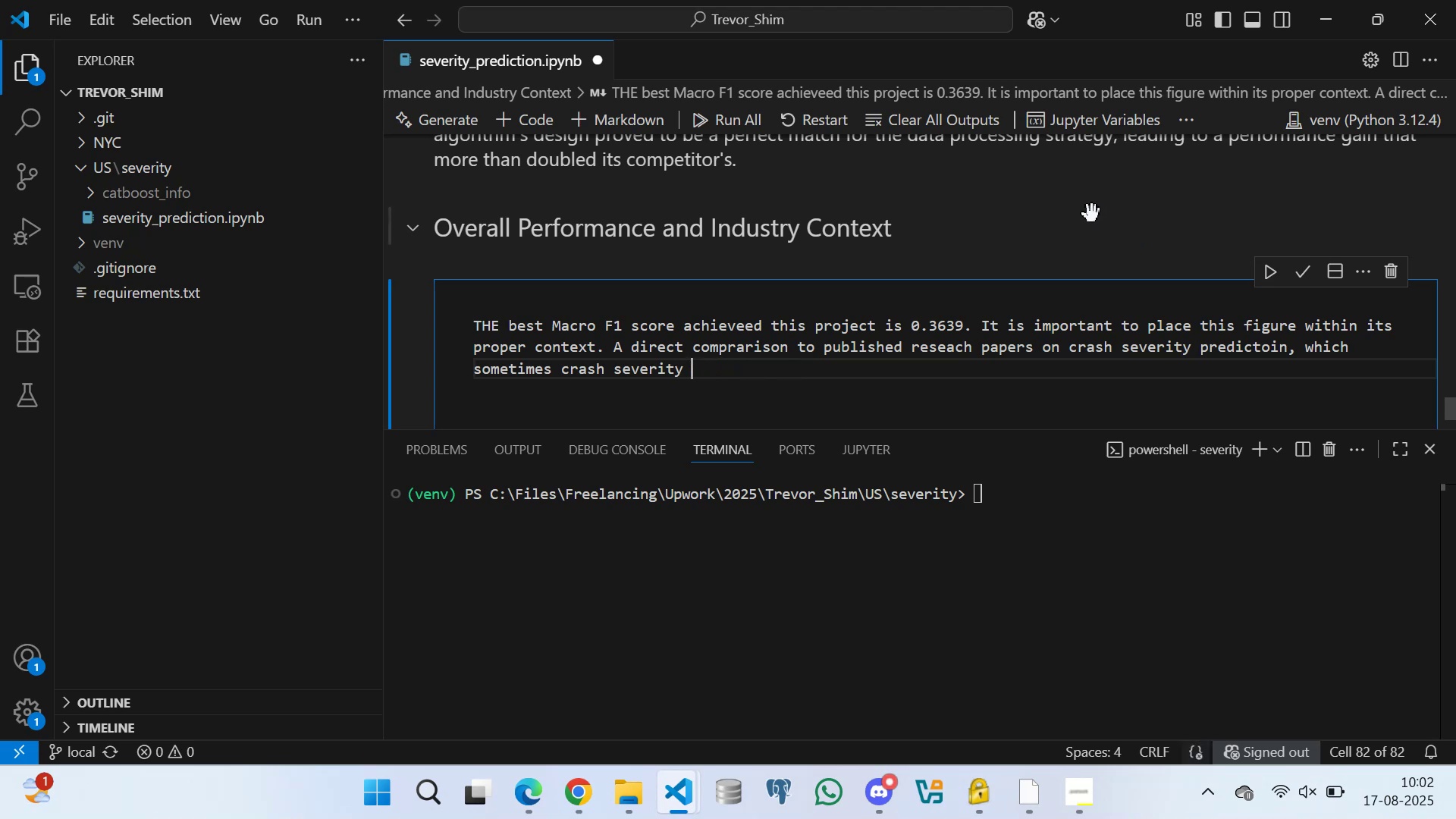 
key(Backspace)
 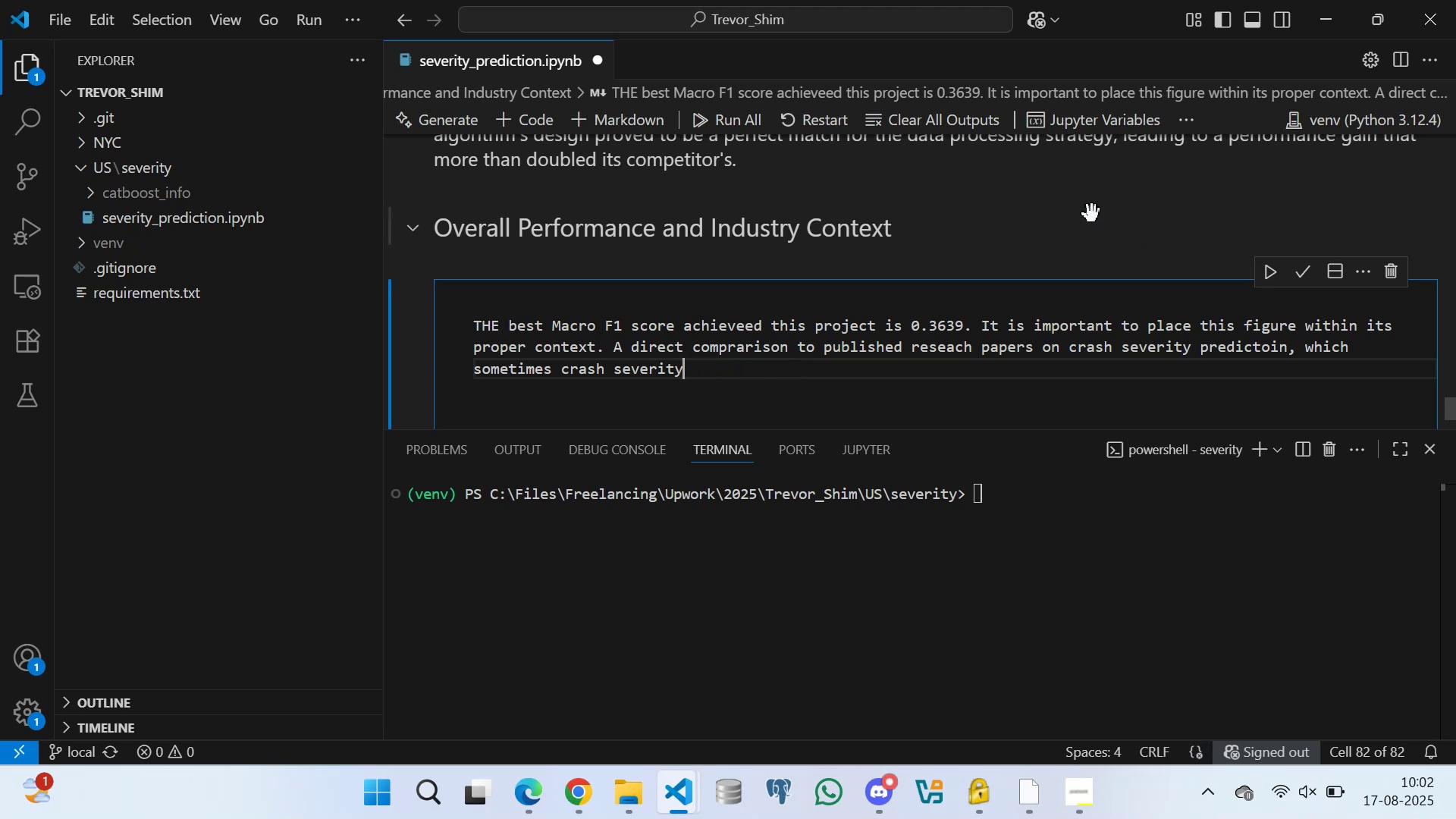 
key(Backspace)
 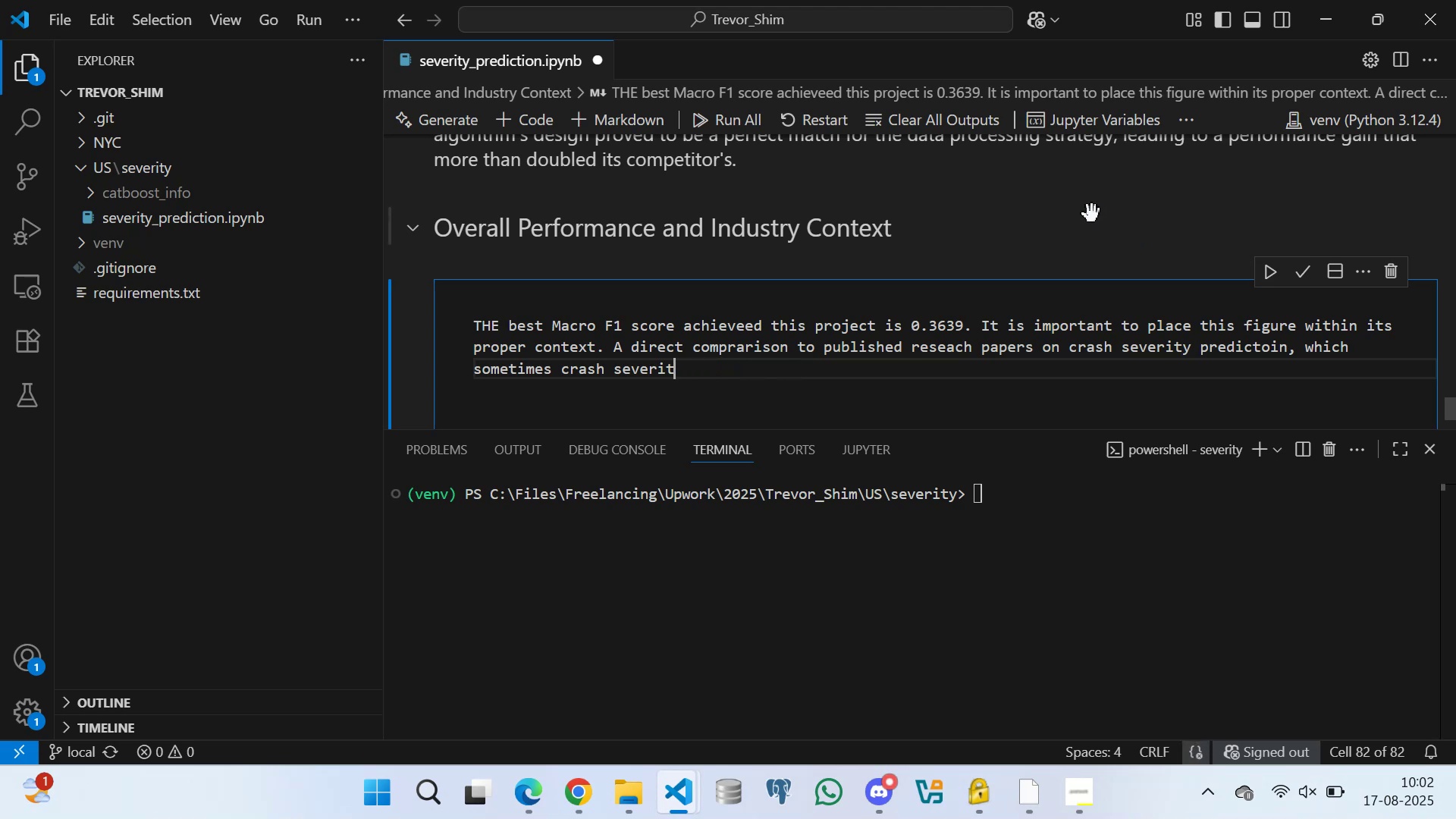 
key(Backspace)
 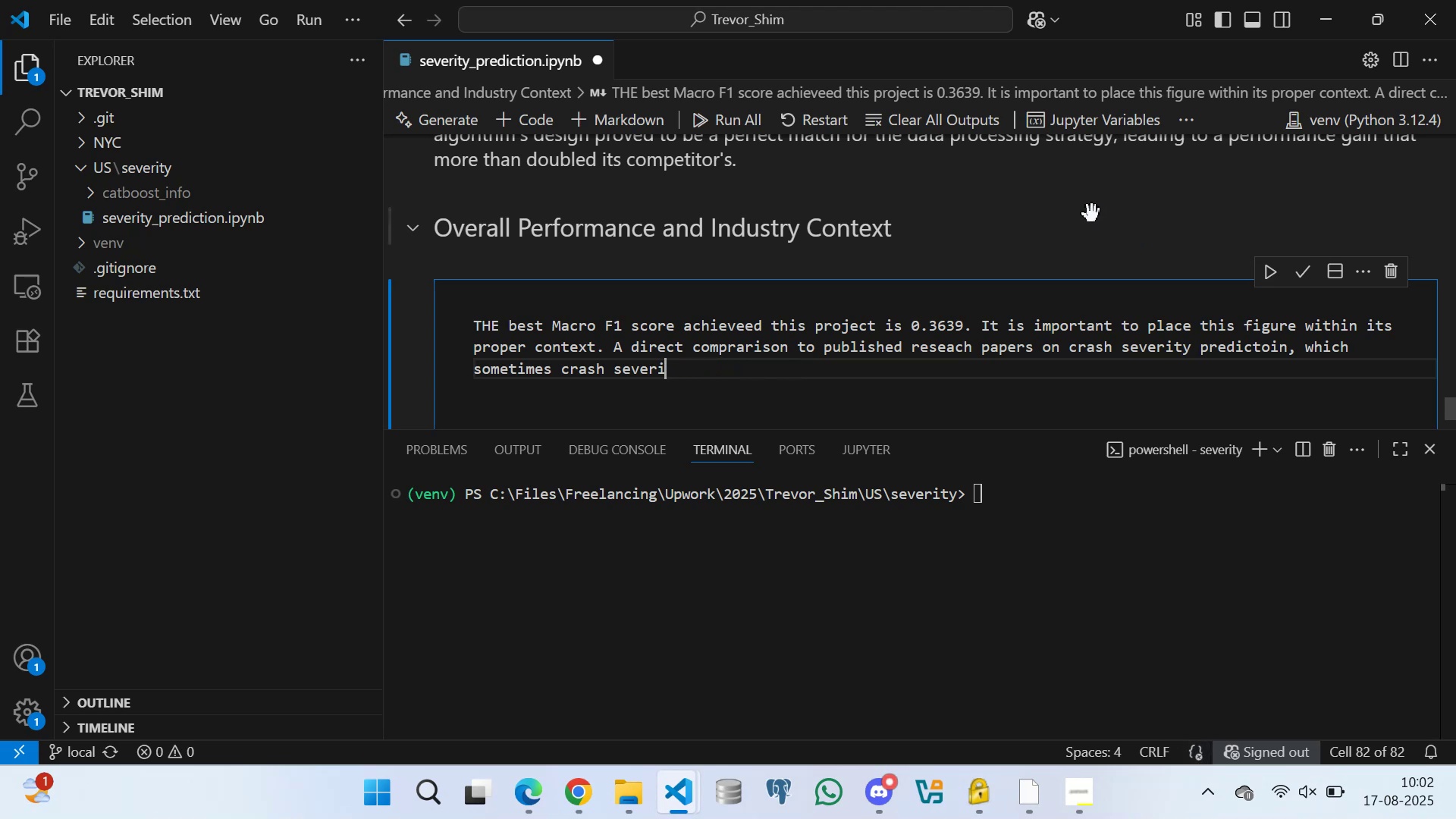 
key(Backspace)
 